 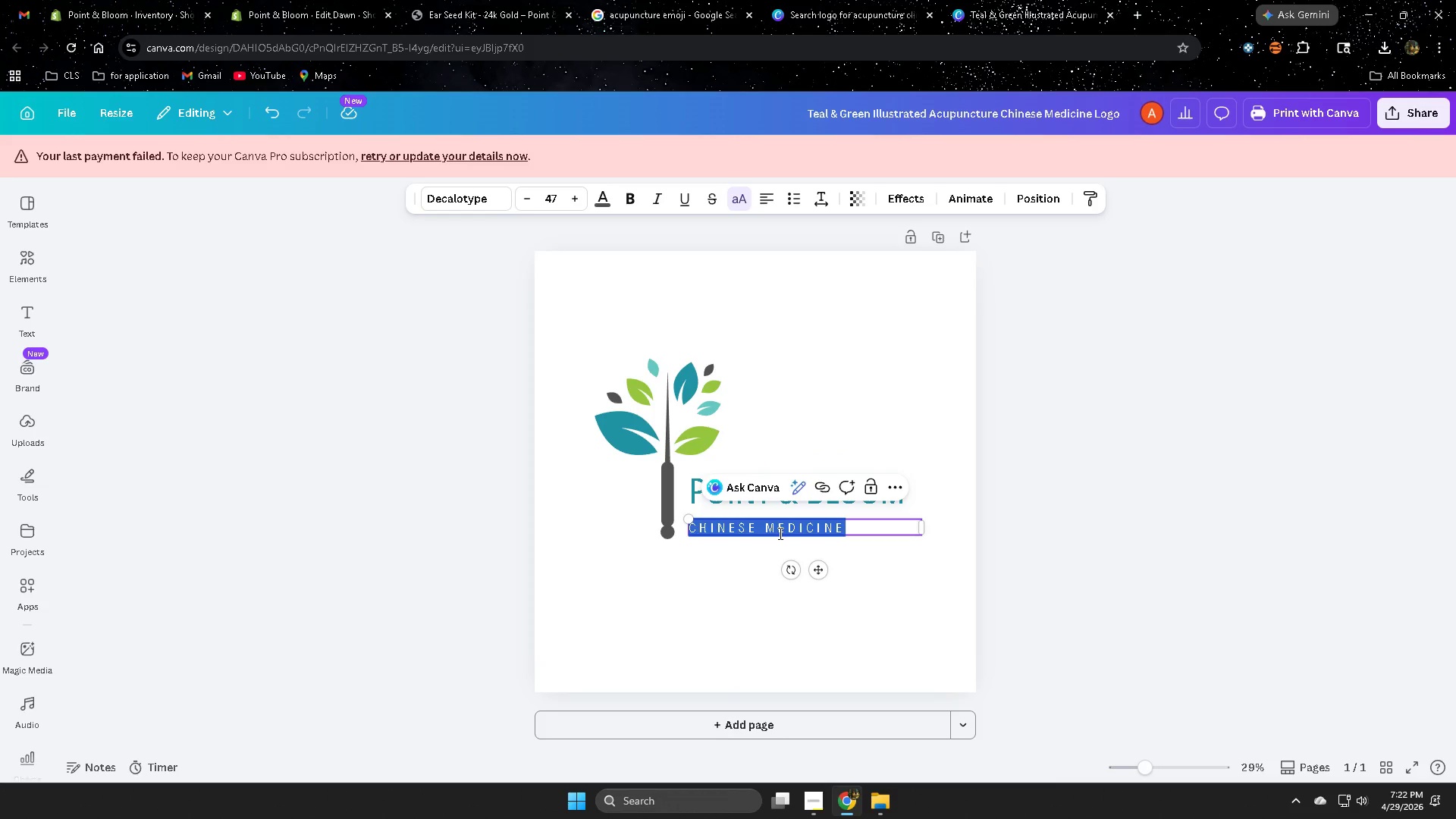 
key(Control+V)
 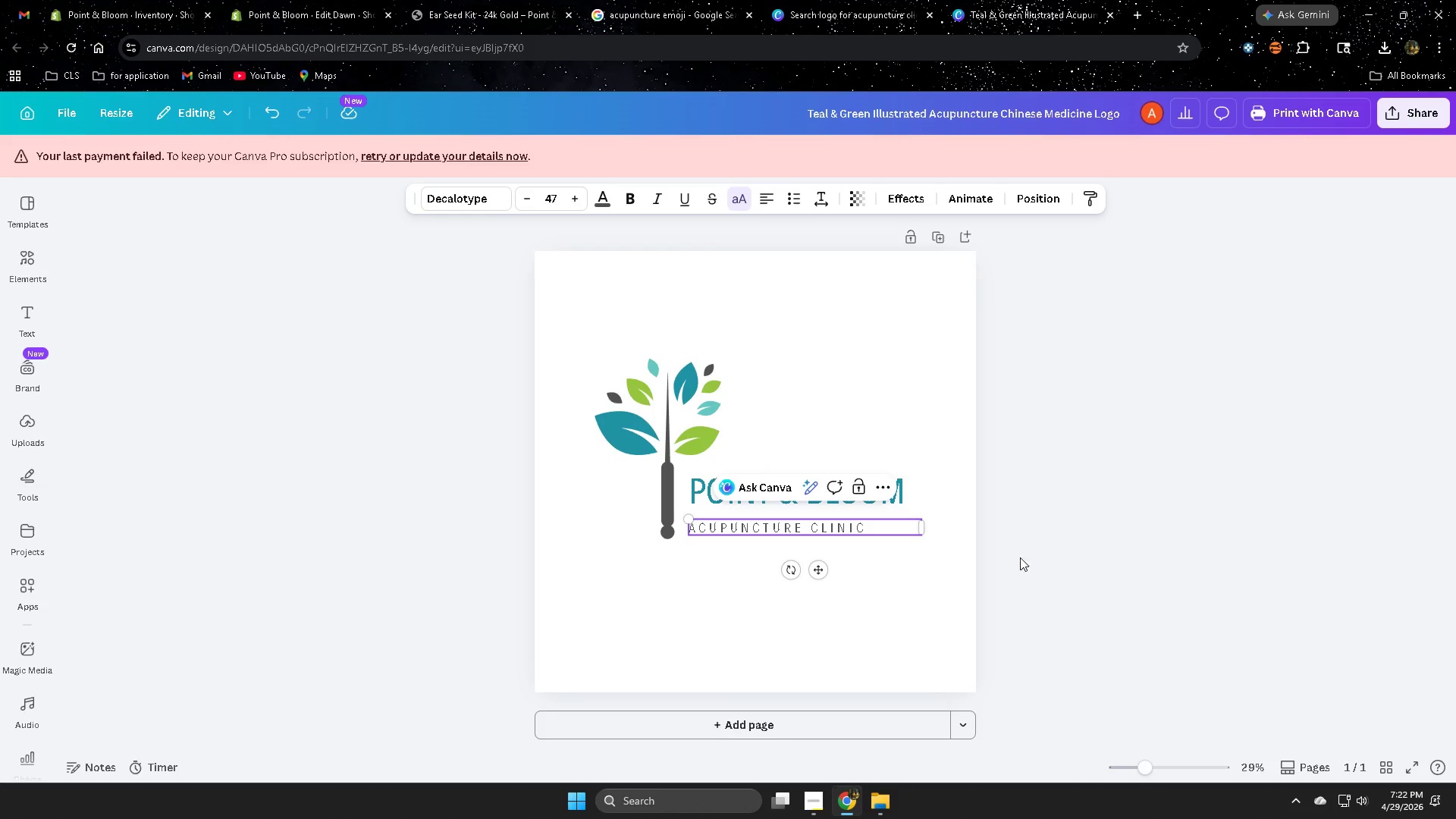 
left_click([1064, 557])
 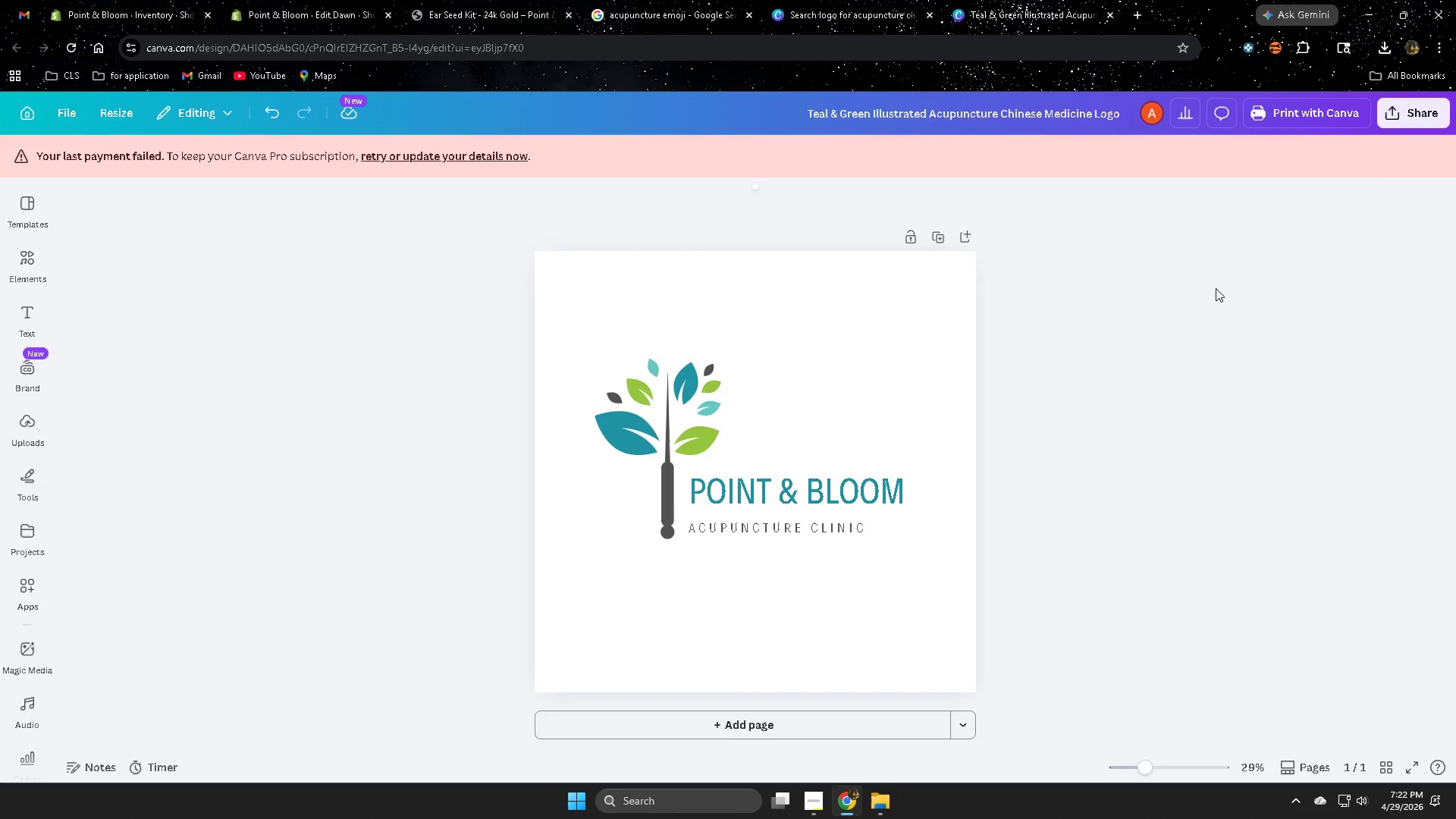 
left_click([1414, 115])
 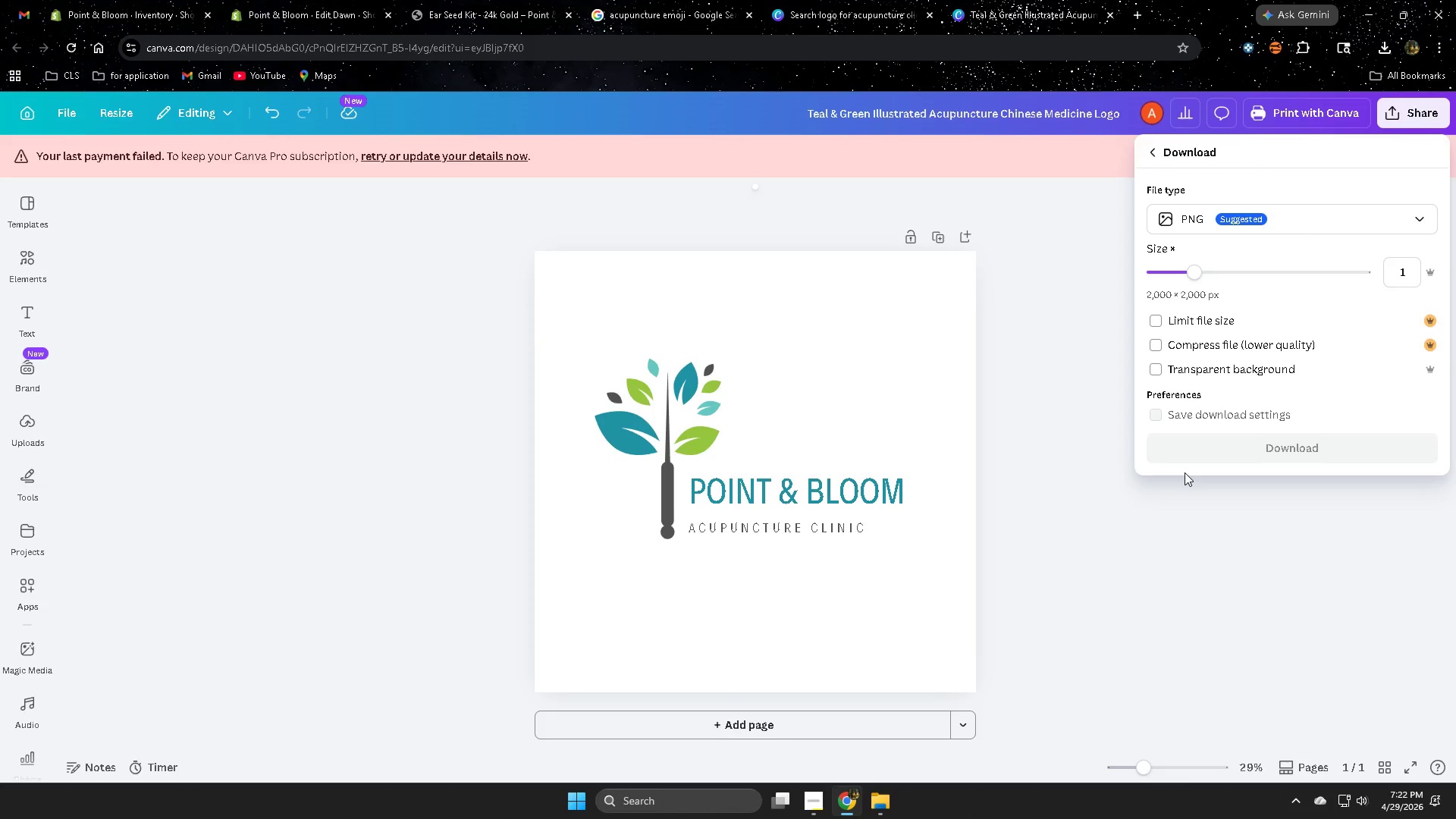 
left_click([1278, 443])
 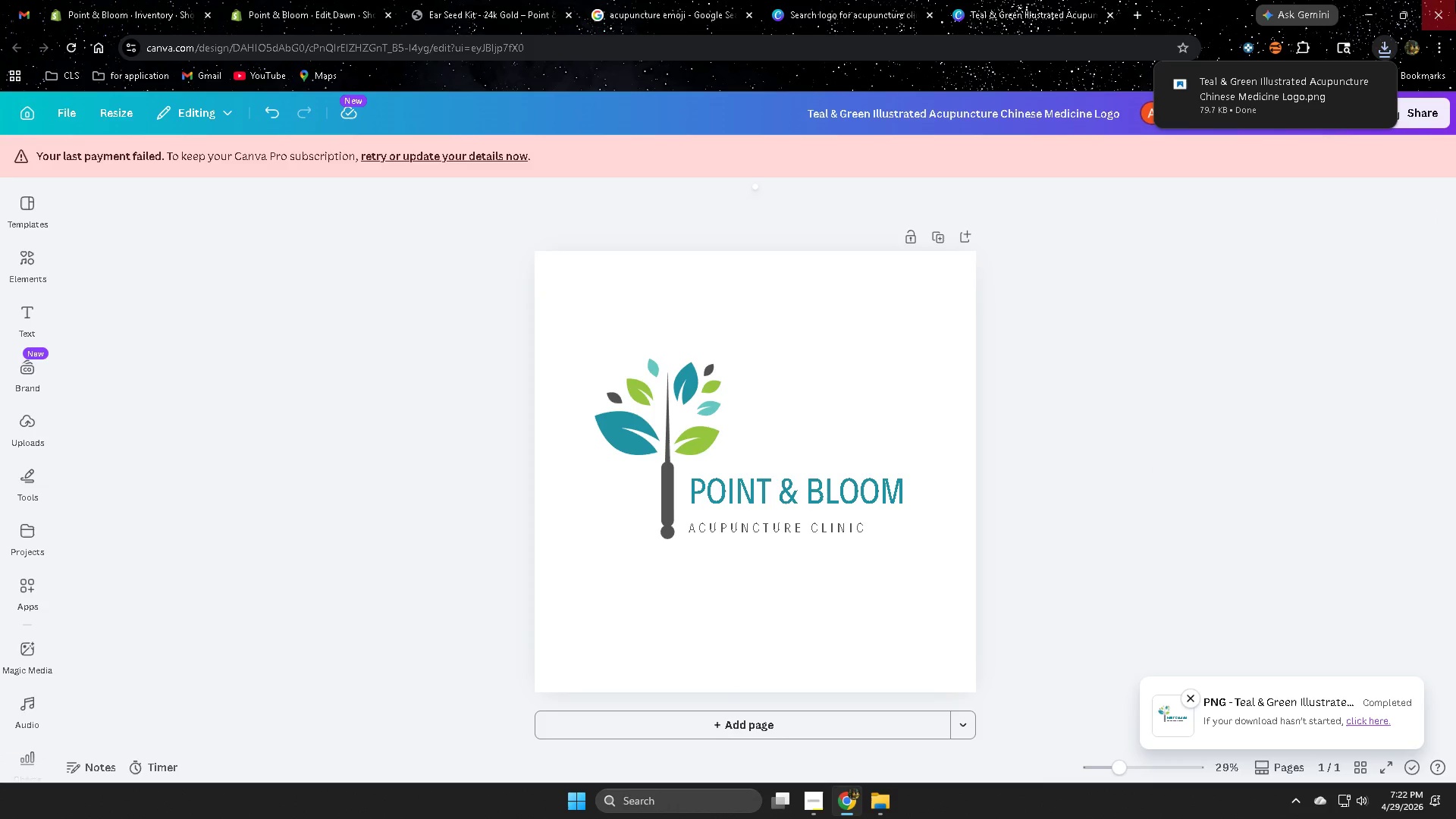 
left_click([322, 0])
 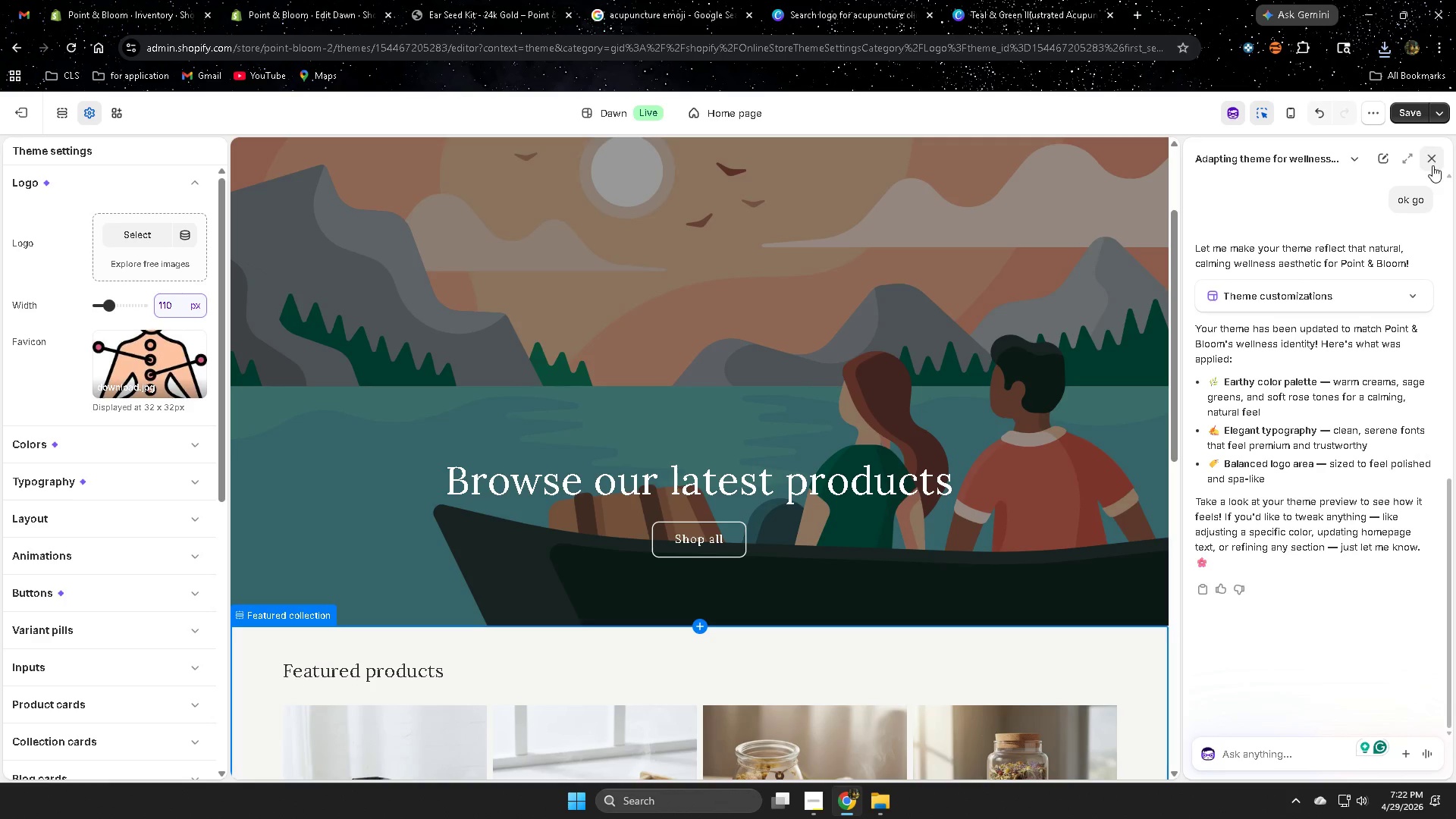 
left_click([1397, 118])
 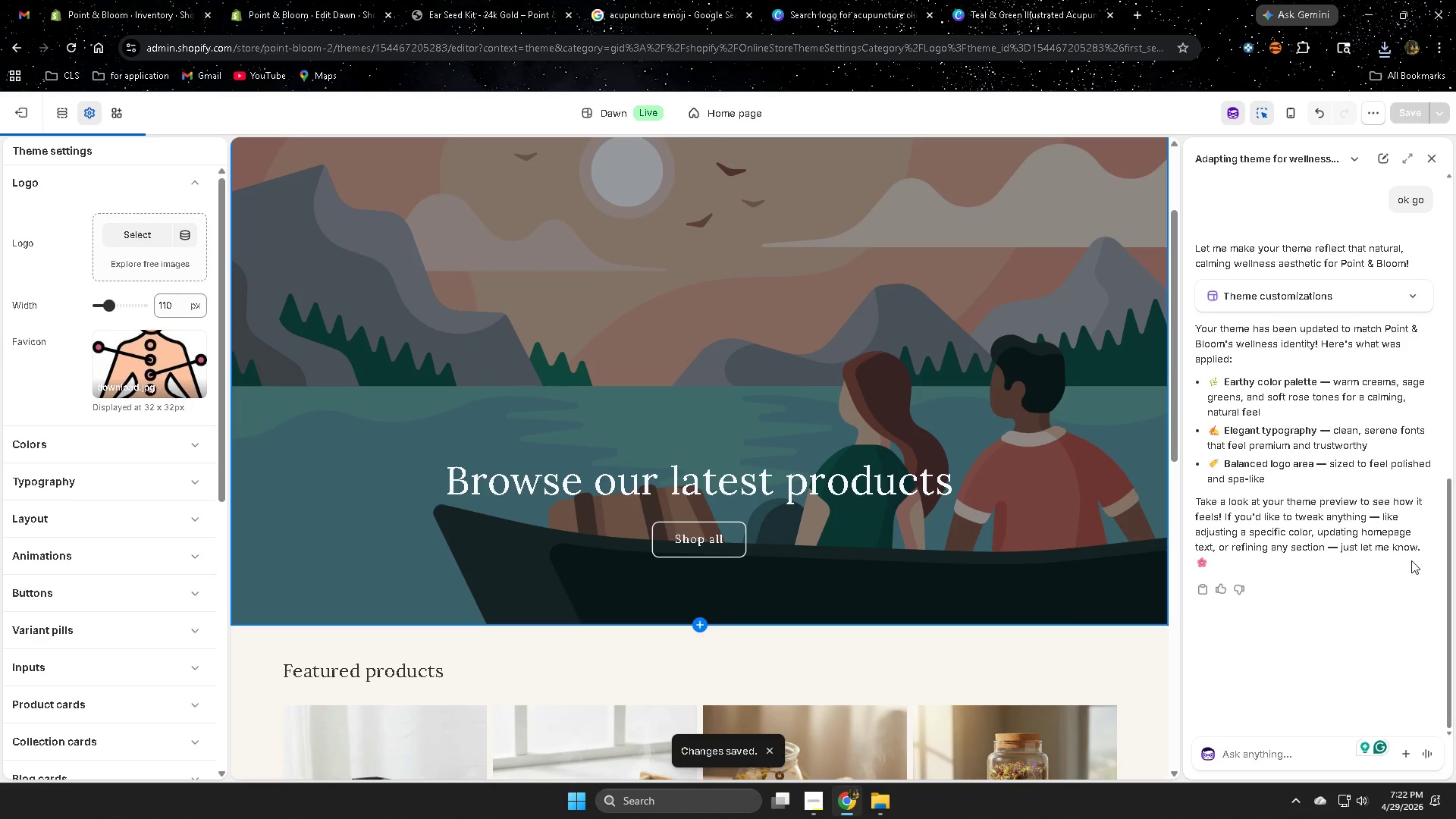 
left_click([1437, 155])
 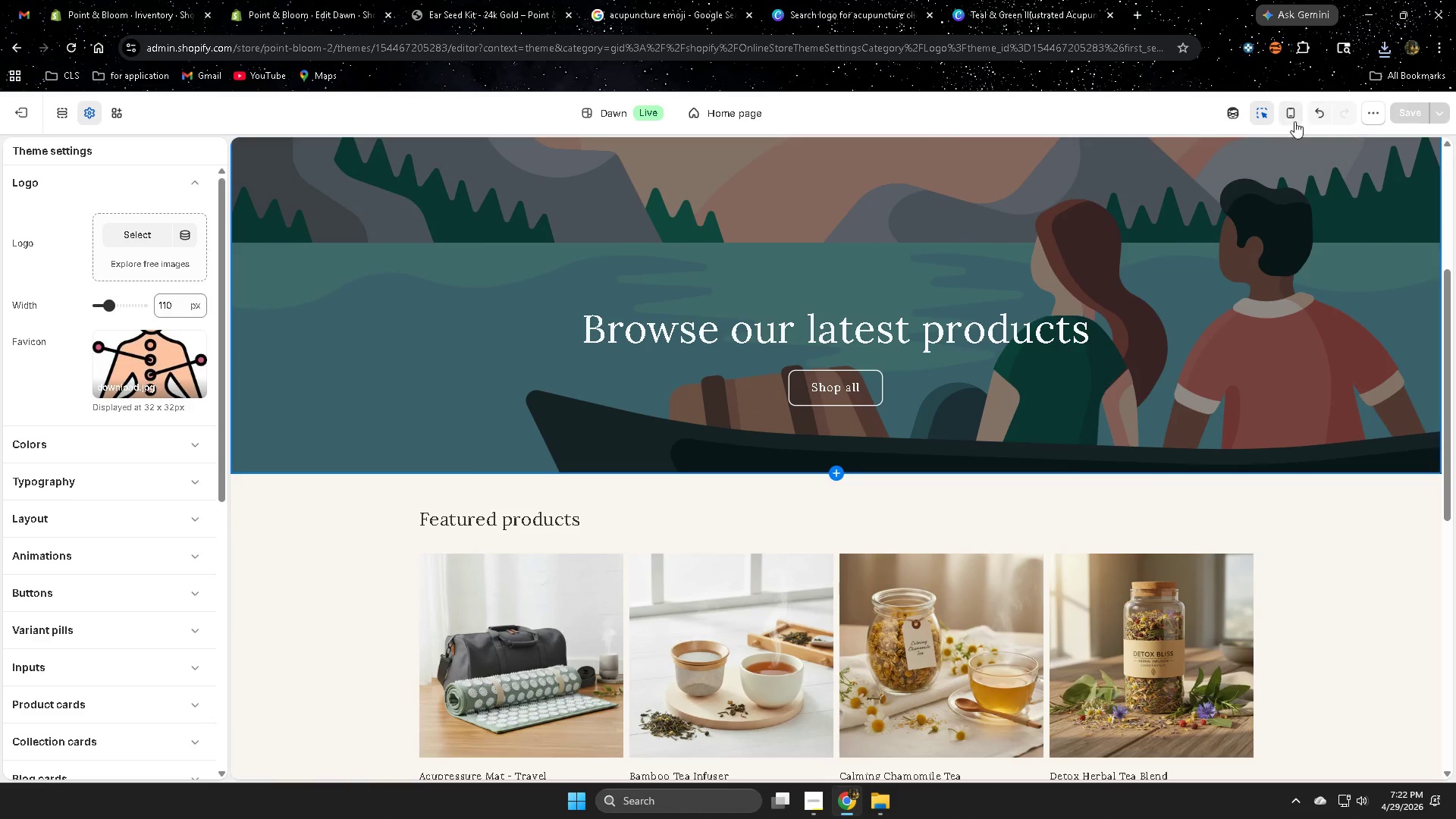 
scroll: coordinate [898, 504], scroll_direction: down, amount: 4.0
 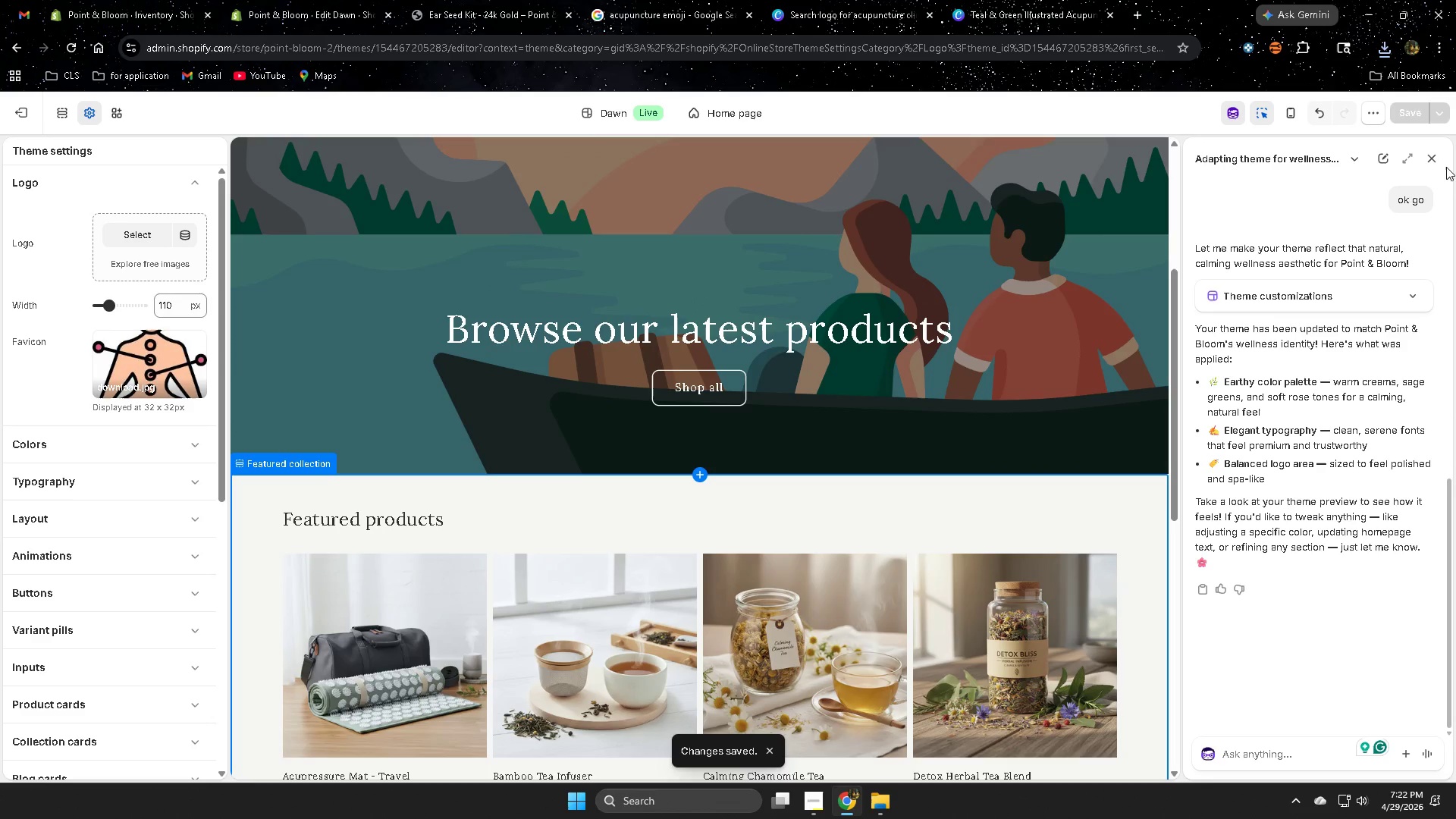 
wait(6.71)
 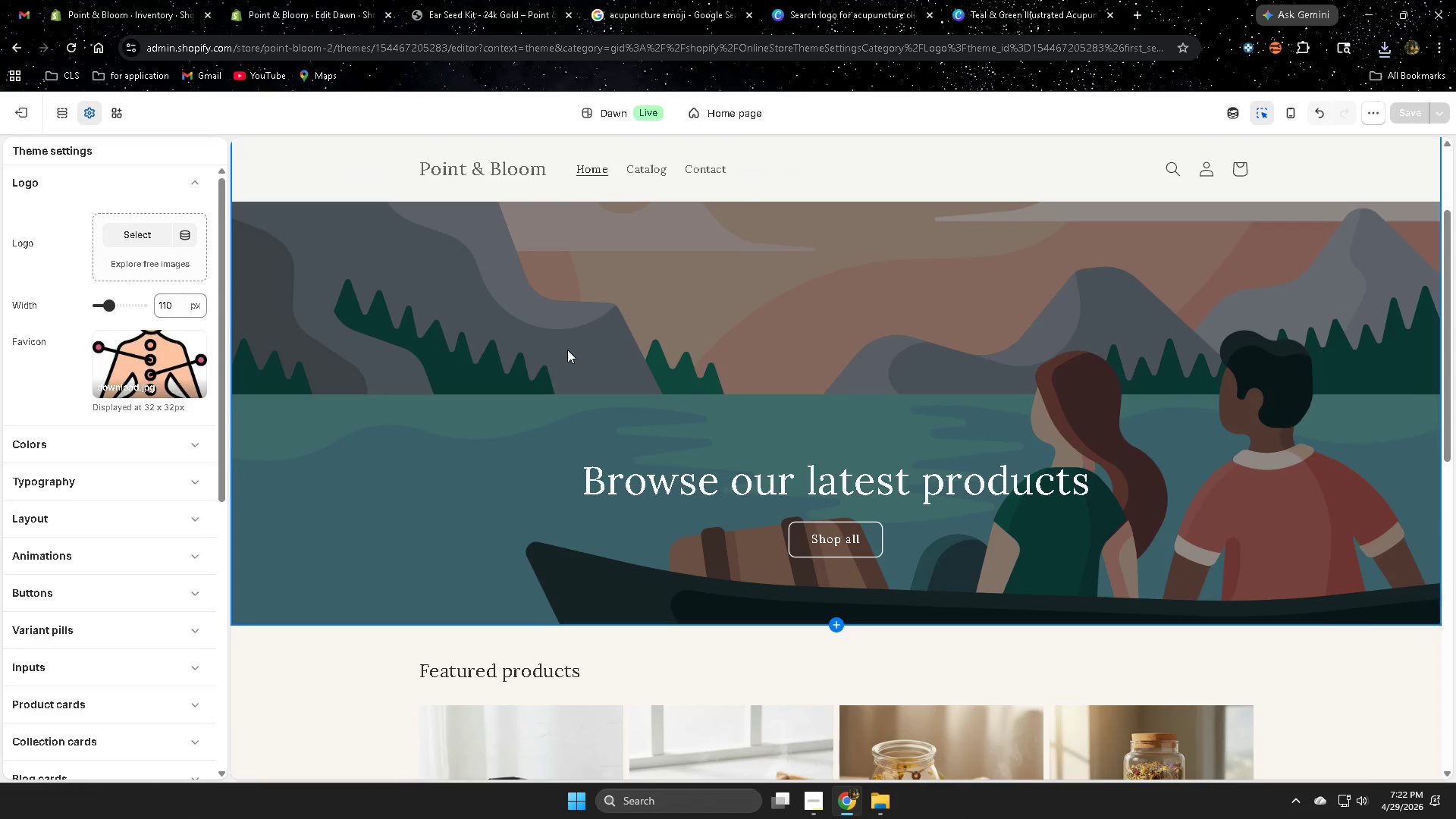 
left_click([145, 239])
 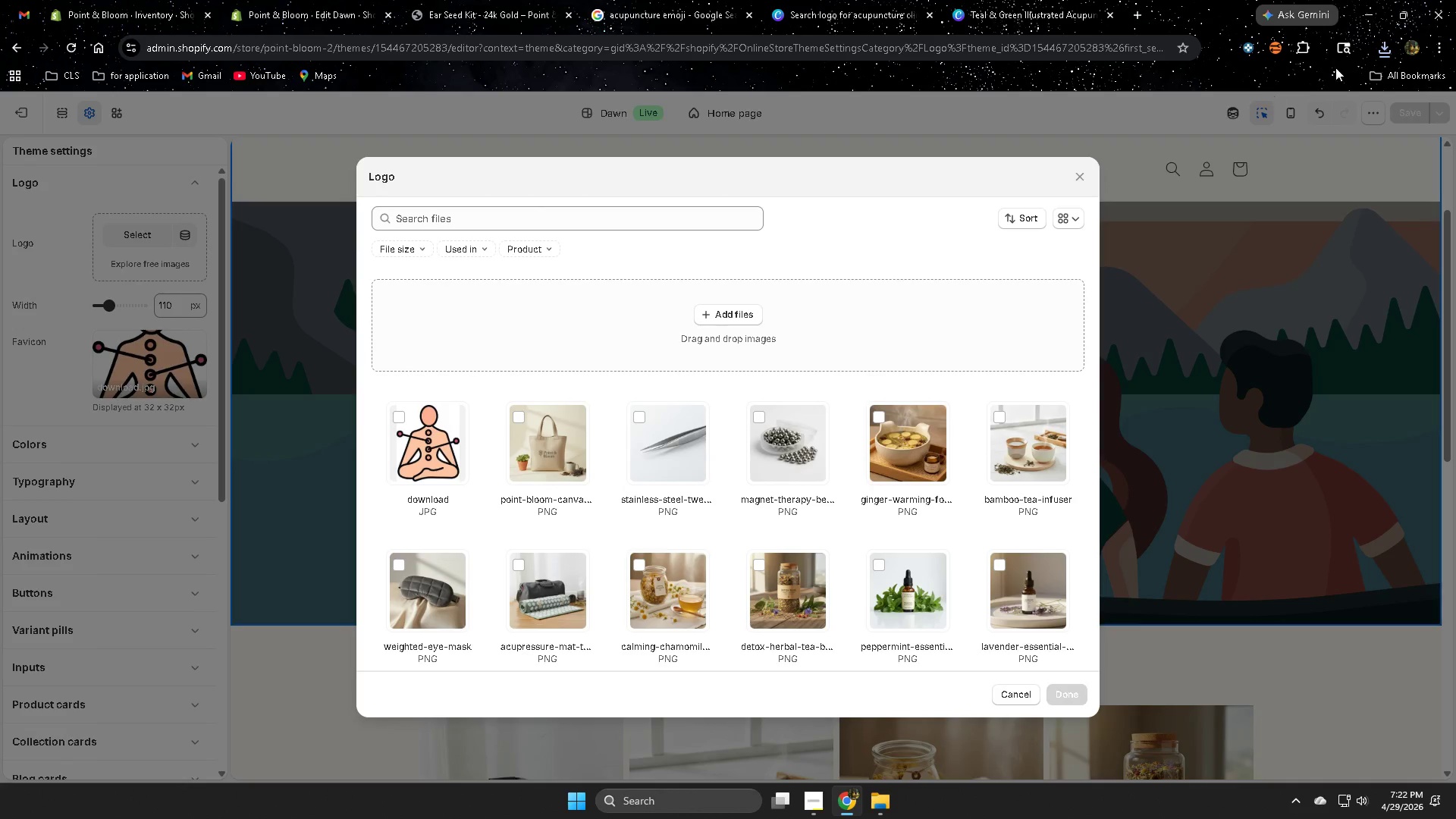 
scroll: coordinate [581, 410], scroll_direction: up, amount: 2.0
 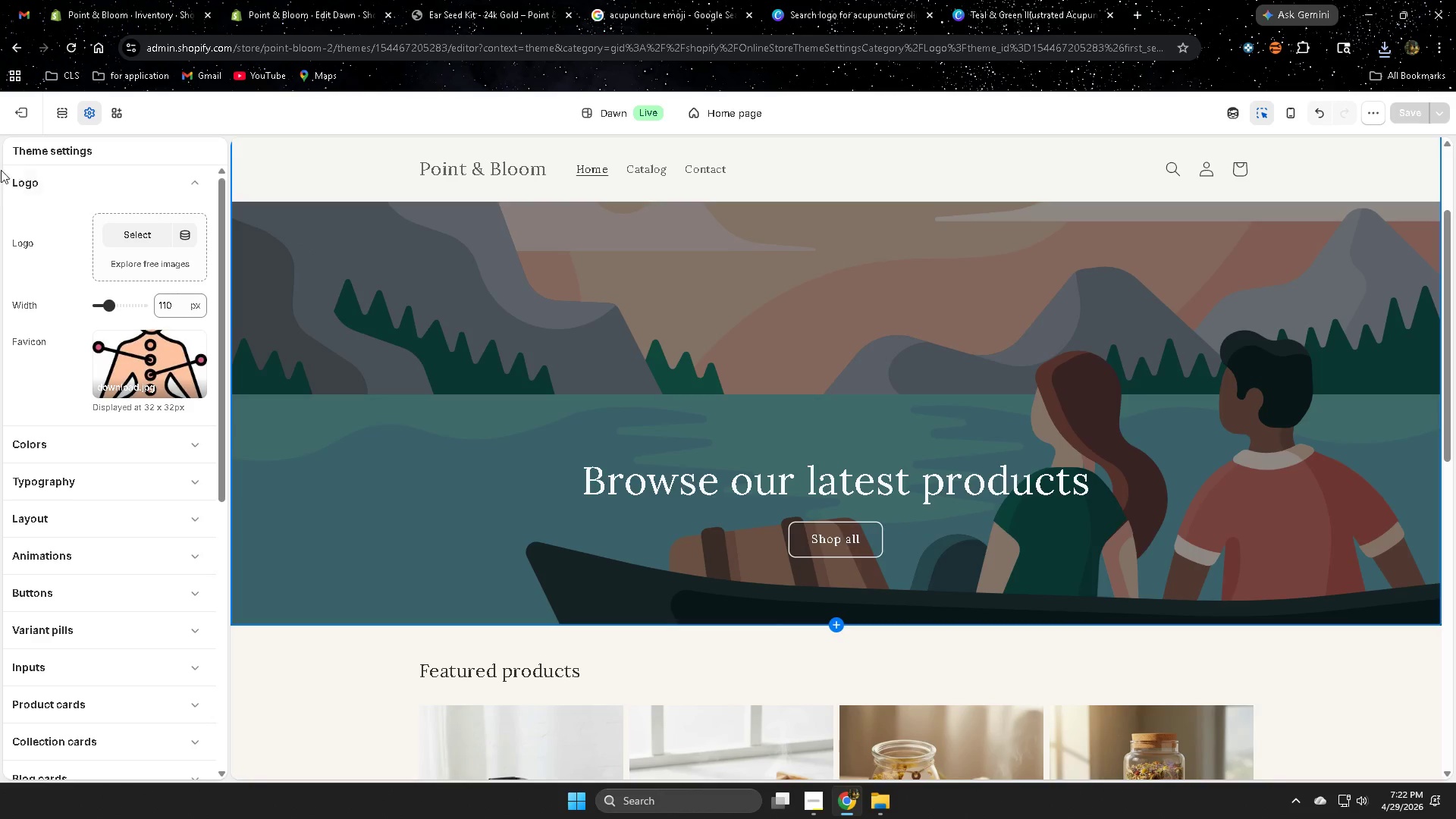 
left_click([1391, 49])
 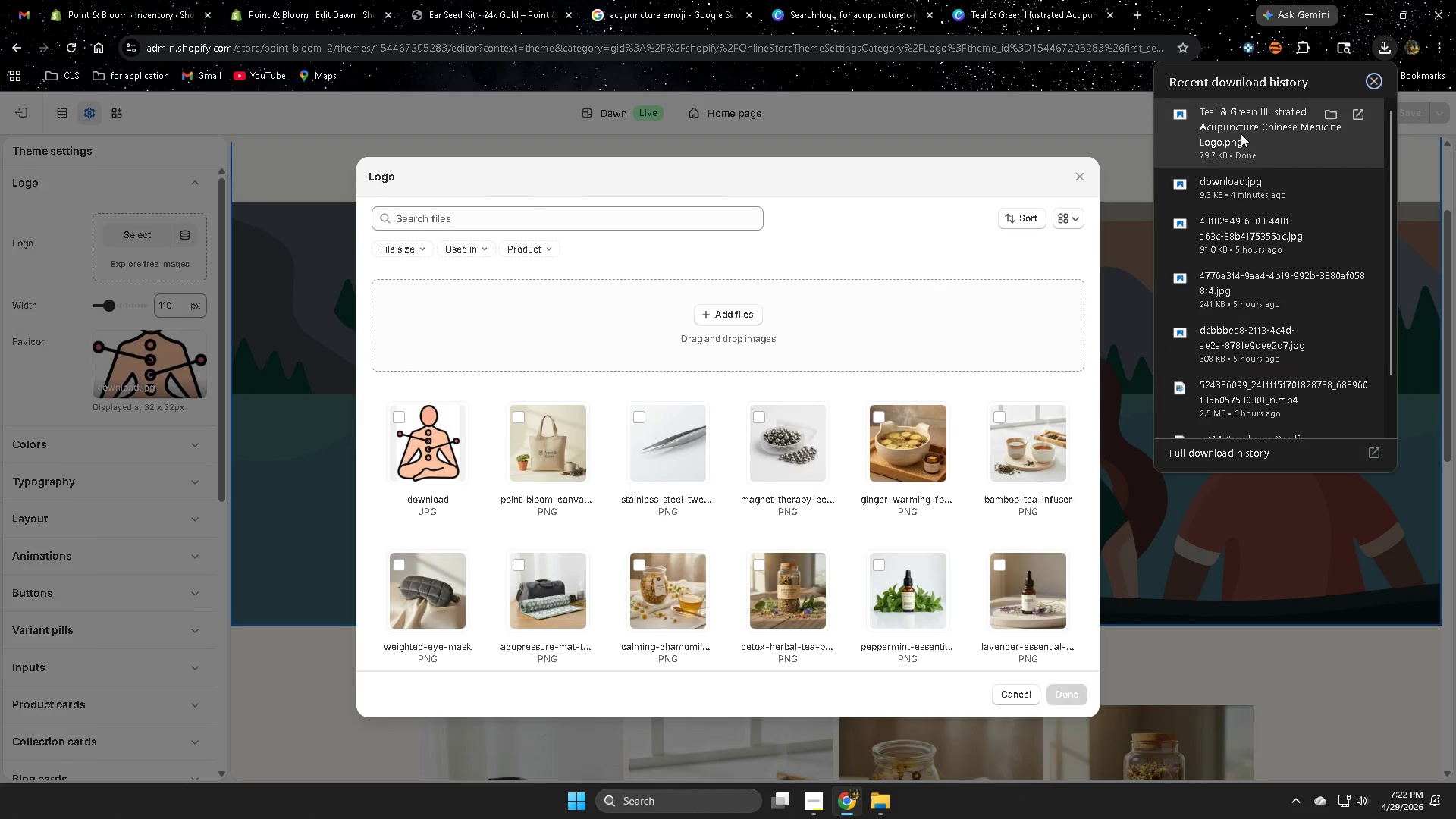 
left_click_drag(start_coordinate=[1241, 122], to_coordinate=[709, 337])
 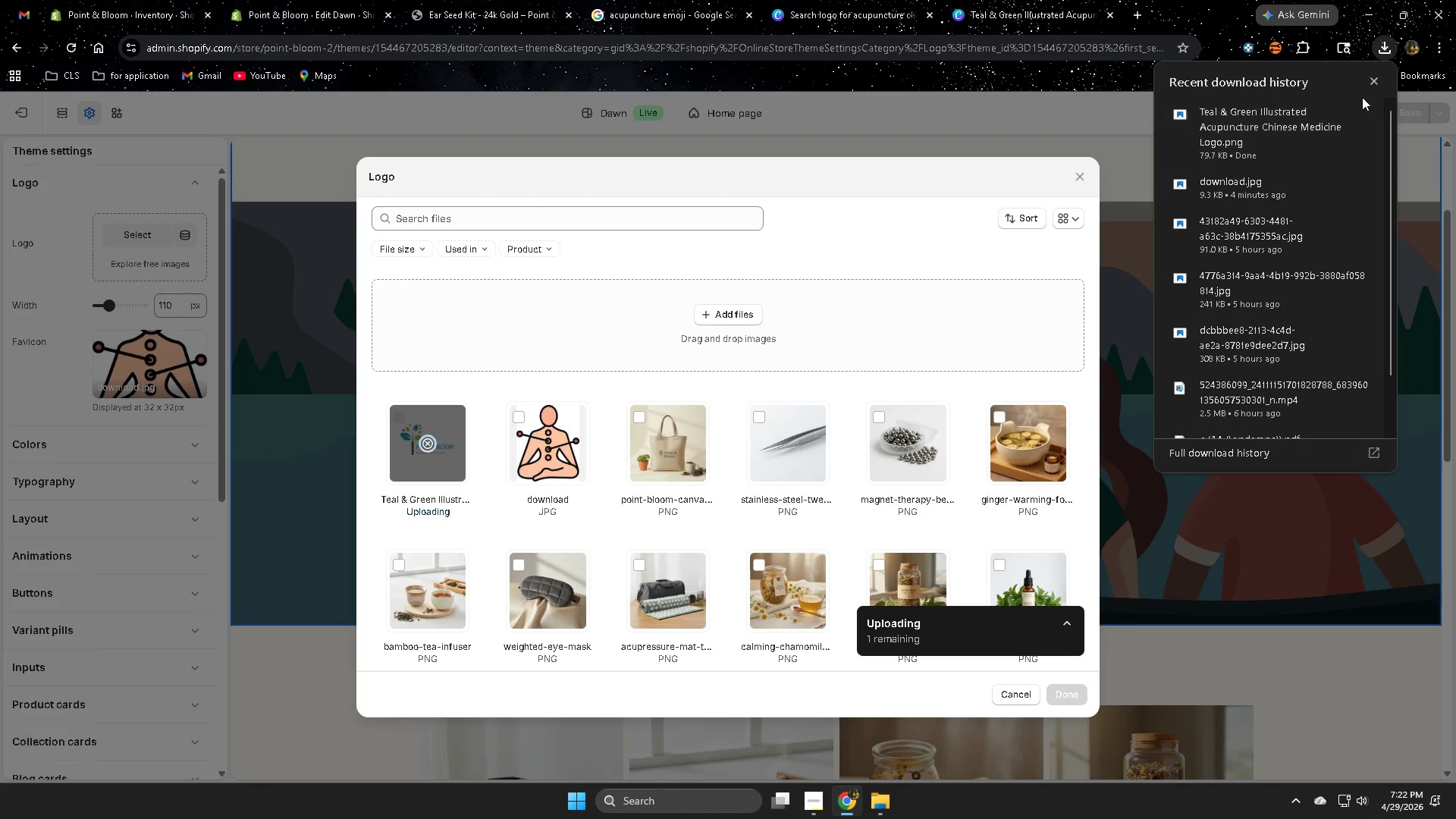 
left_click([1373, 82])
 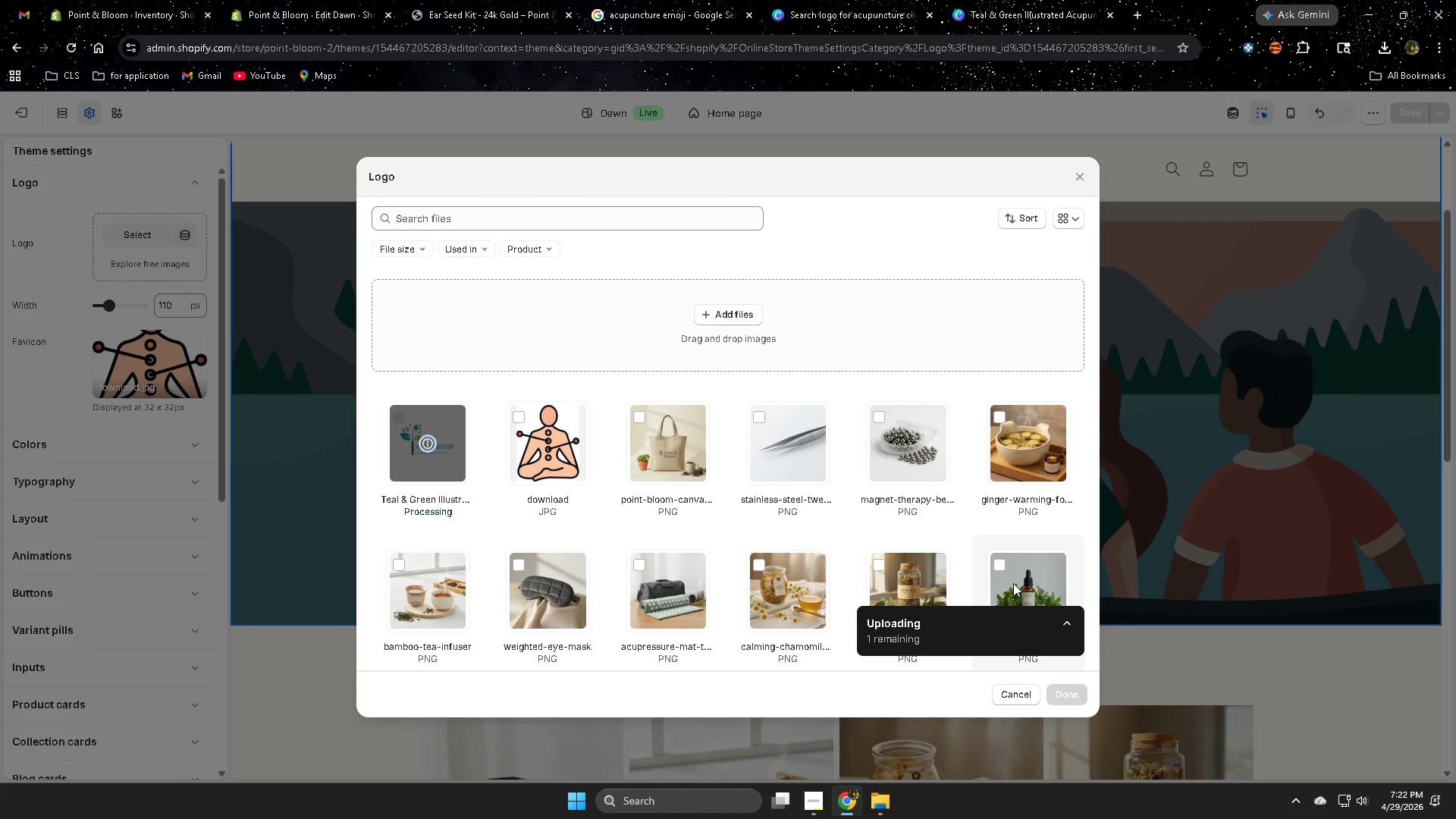 
left_click([1062, 692])
 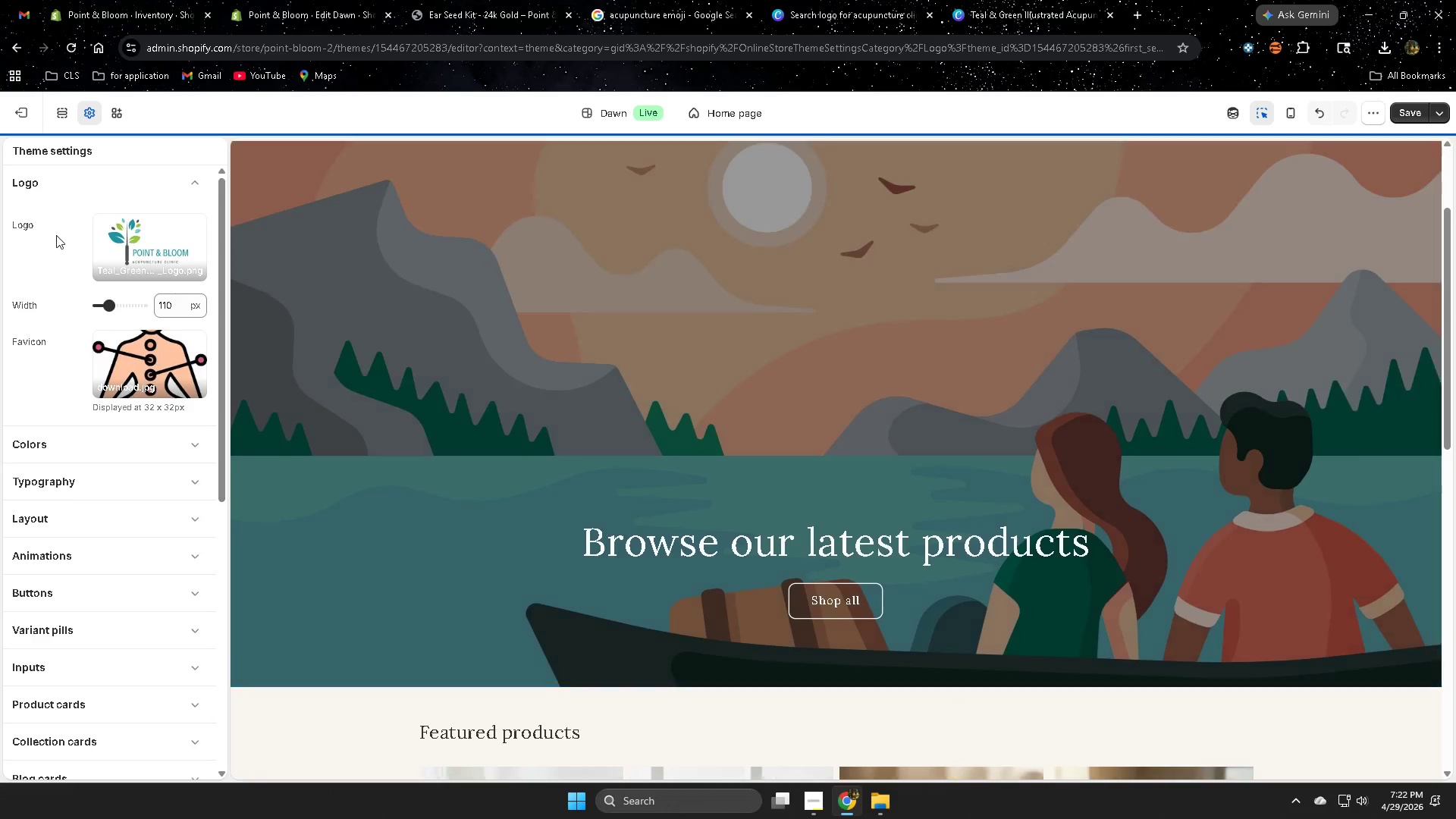 
wait(5.17)
 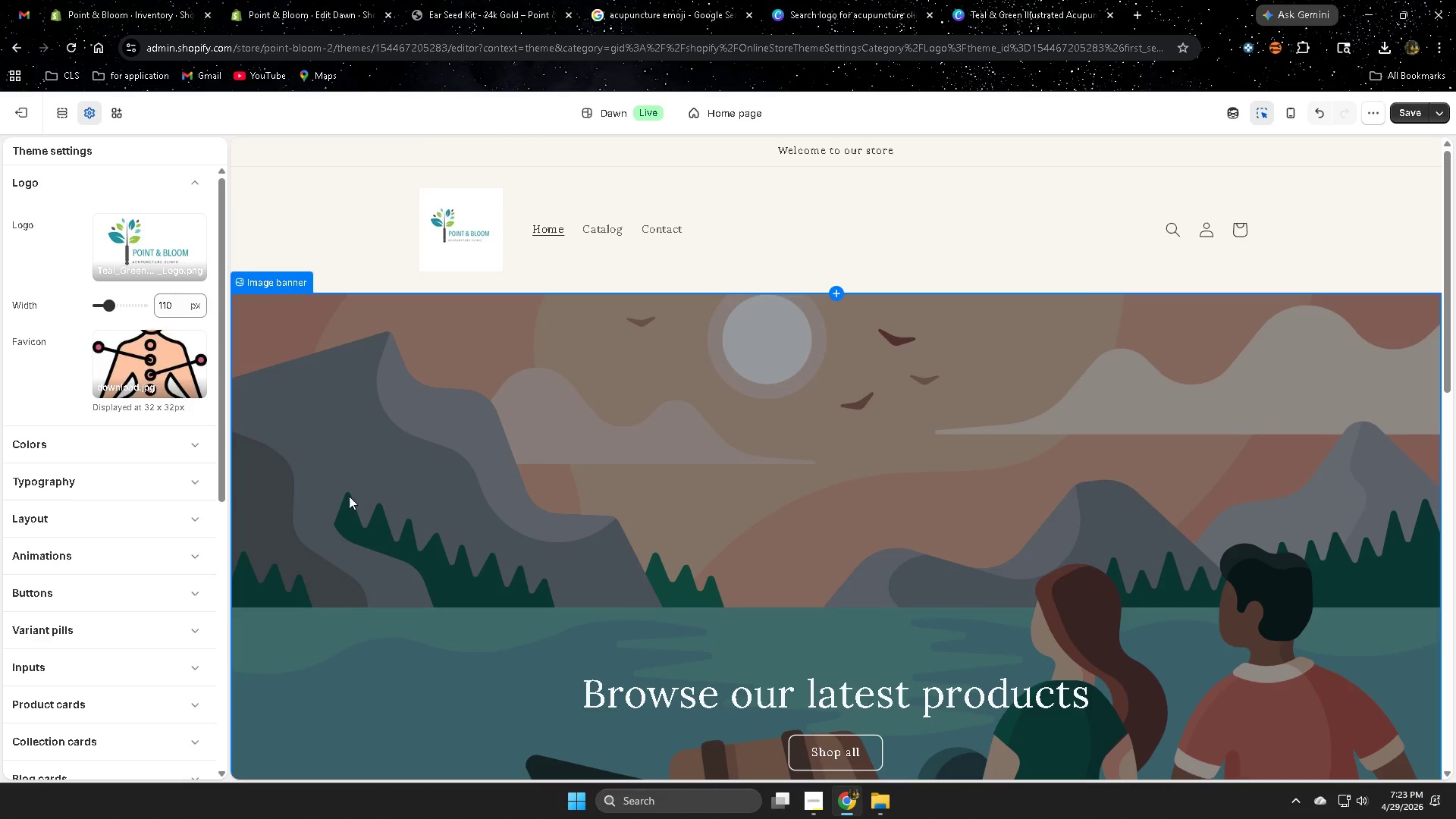 
left_click_drag(start_coordinate=[111, 303], to_coordinate=[123, 303])
 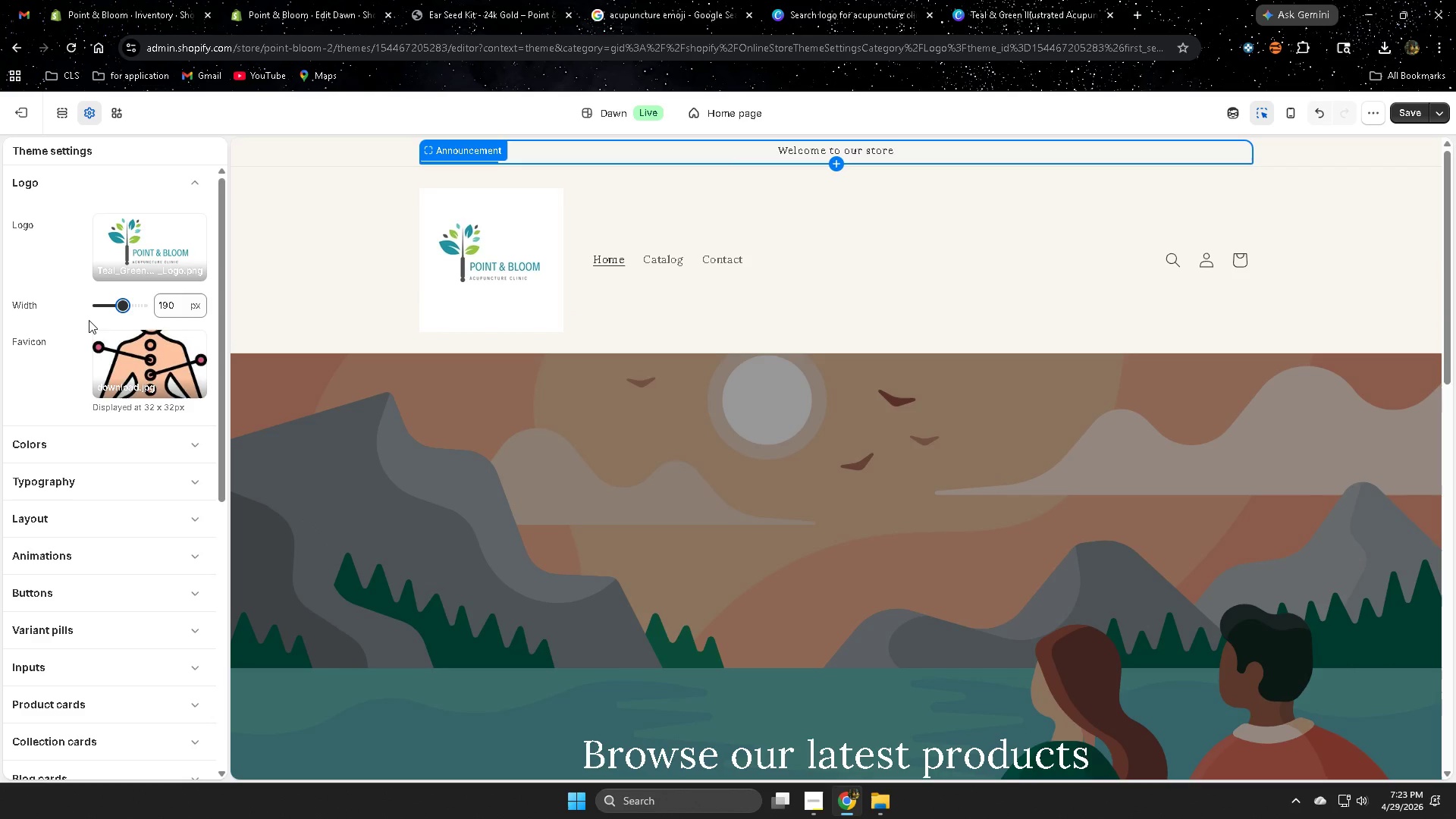 
scroll: coordinate [343, 488], scroll_direction: up, amount: 3.0
 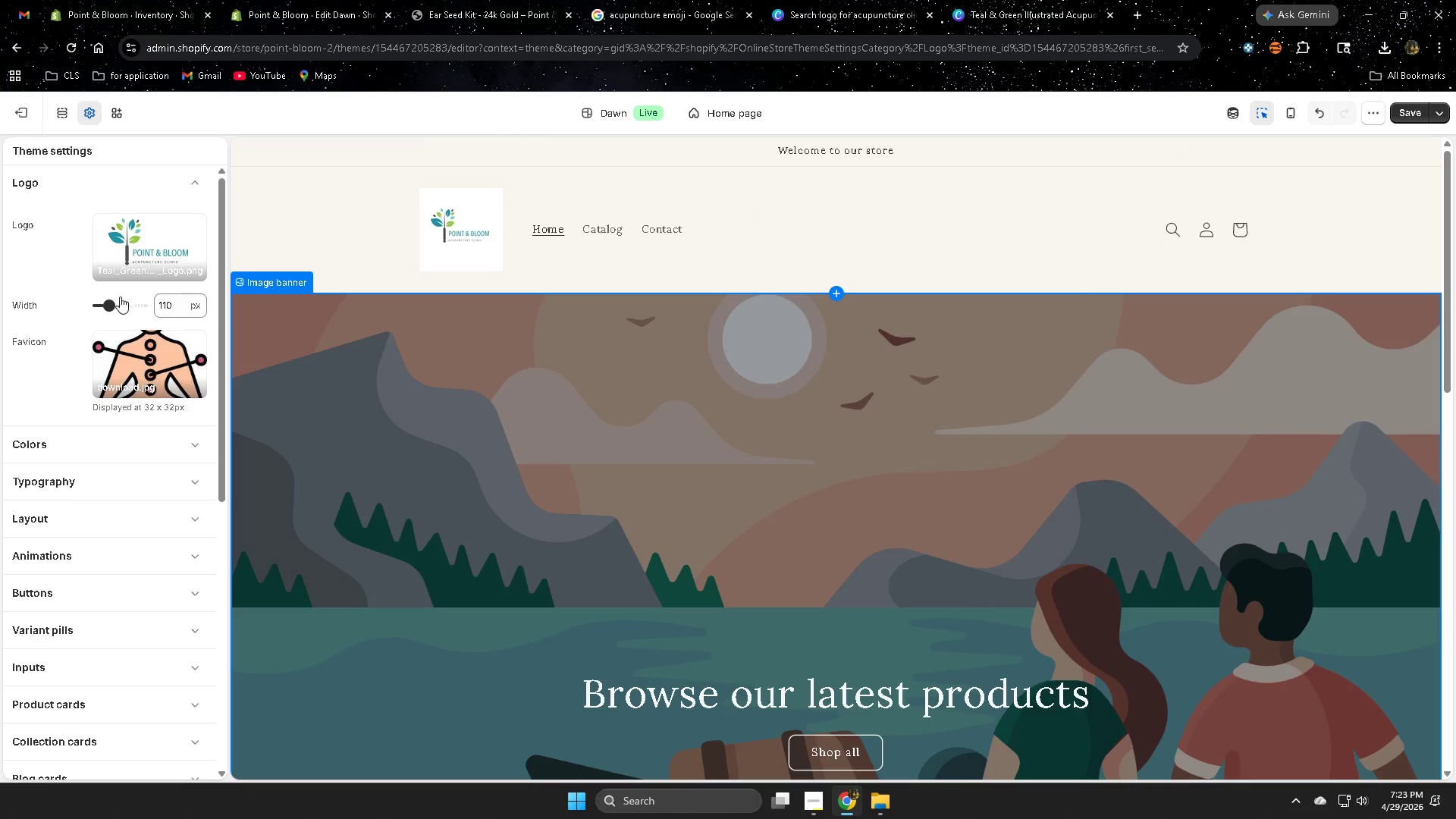 
left_click_drag(start_coordinate=[118, 303], to_coordinate=[114, 303])
 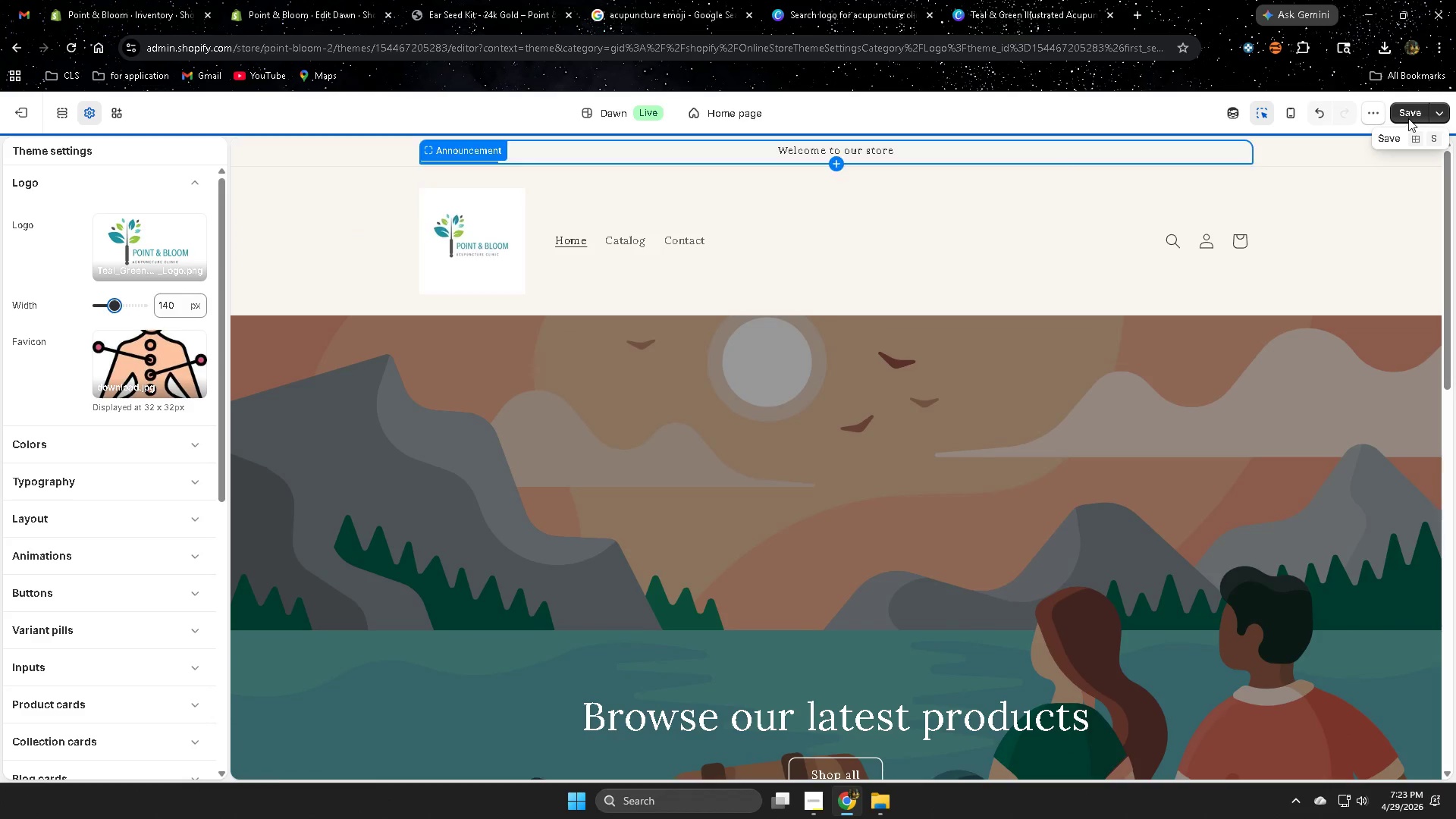 
left_click([1410, 118])
 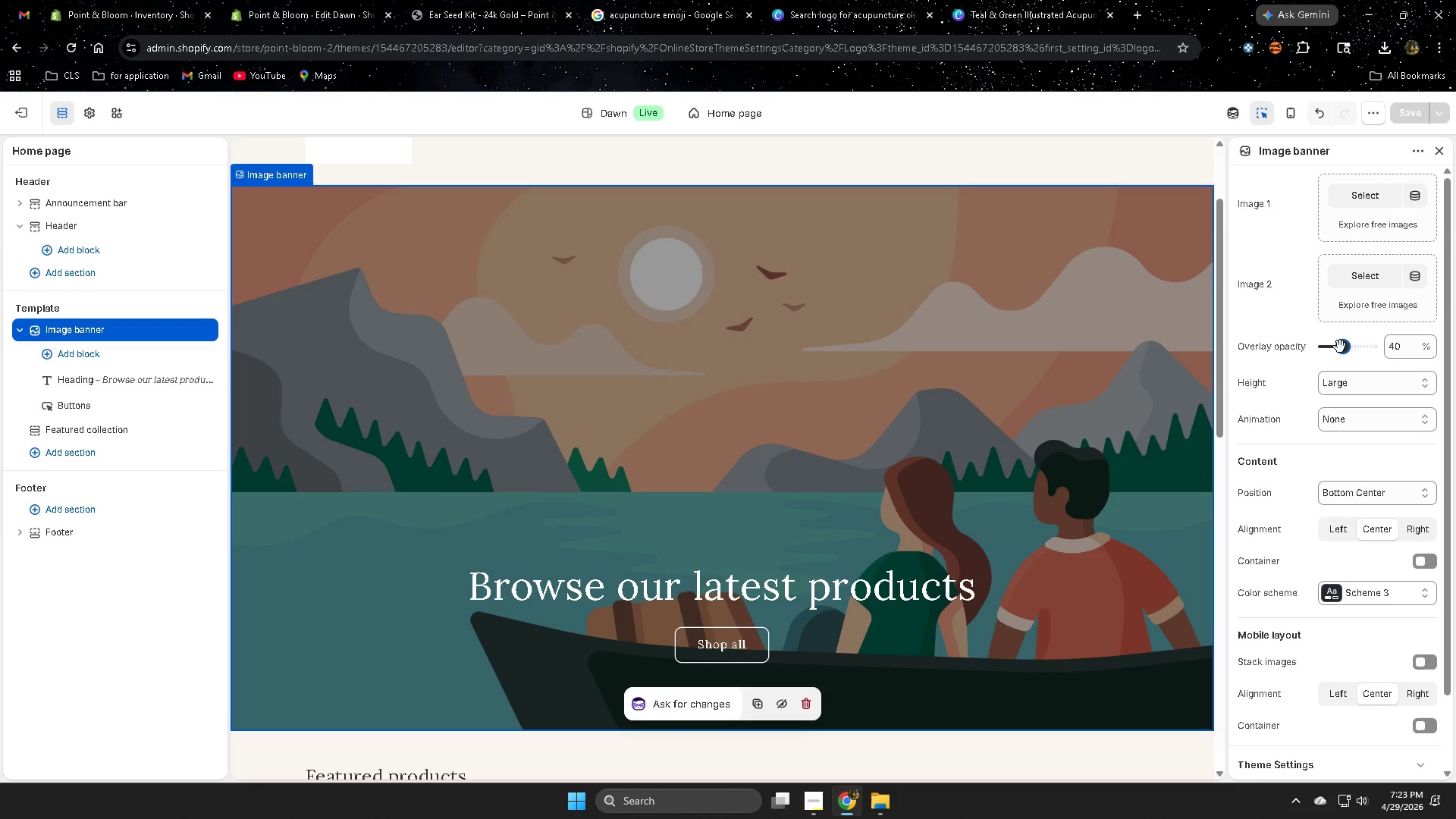 
wait(15.45)
 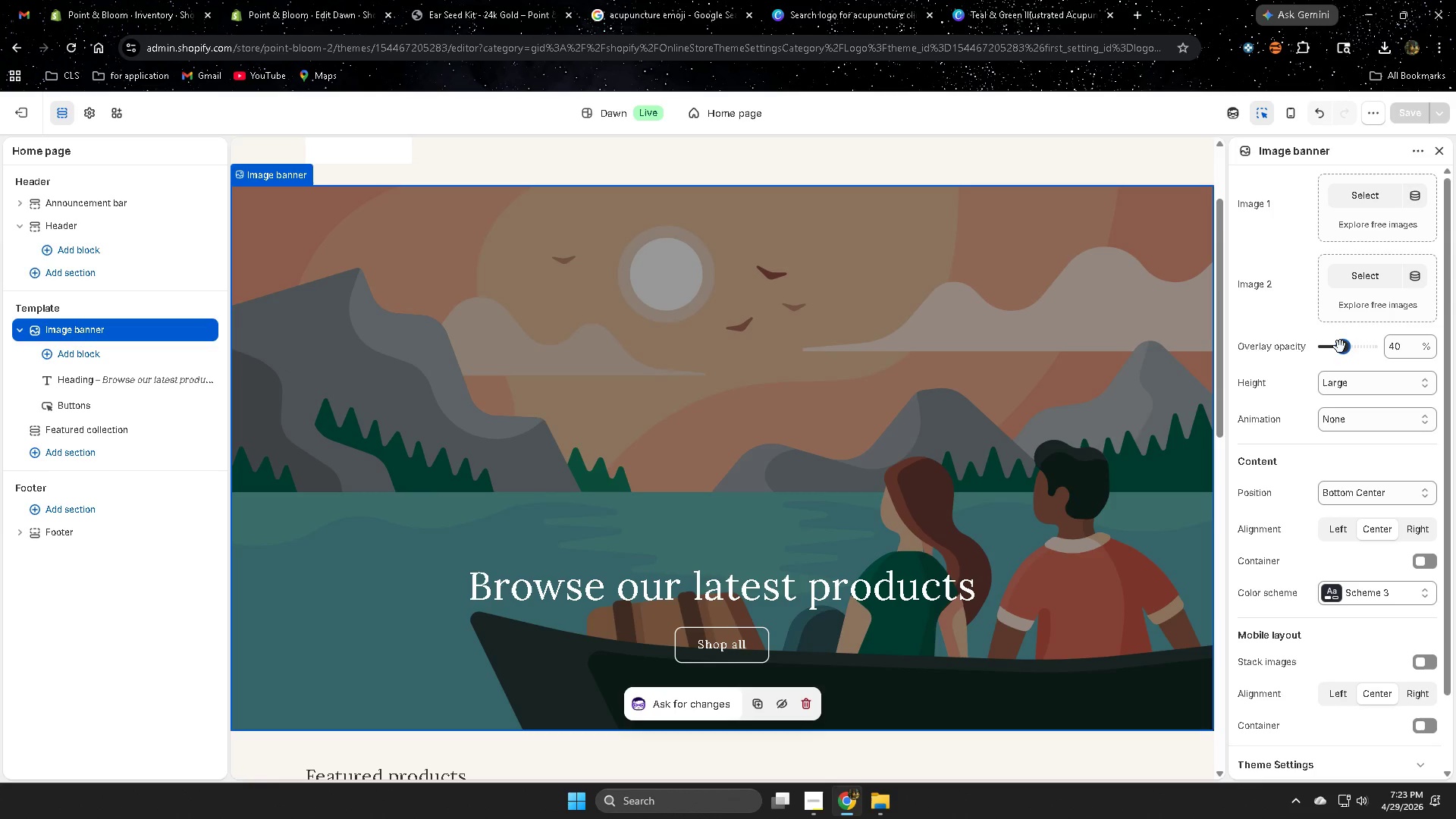 
left_click([1369, 387])
 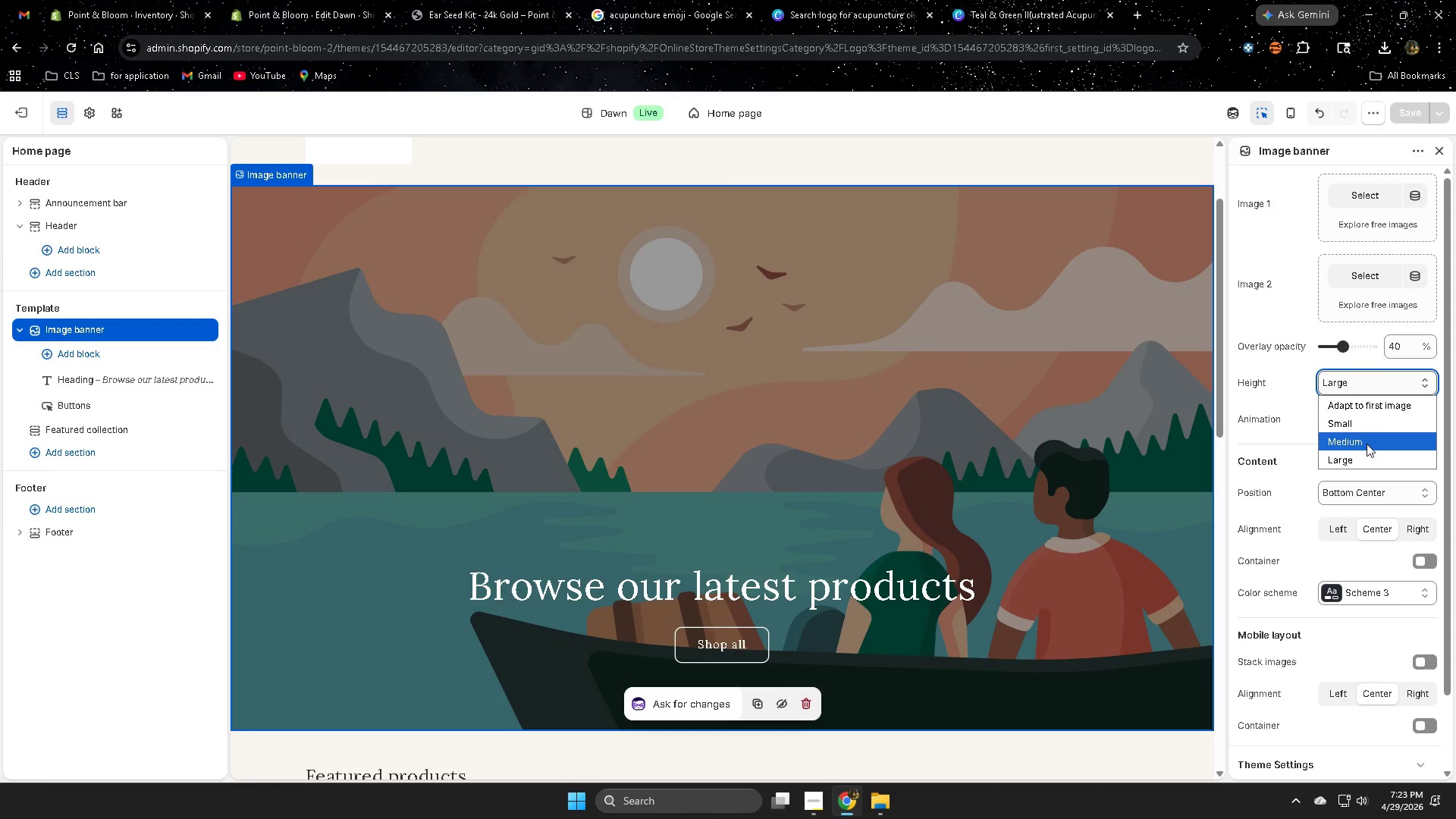 
left_click([1367, 444])
 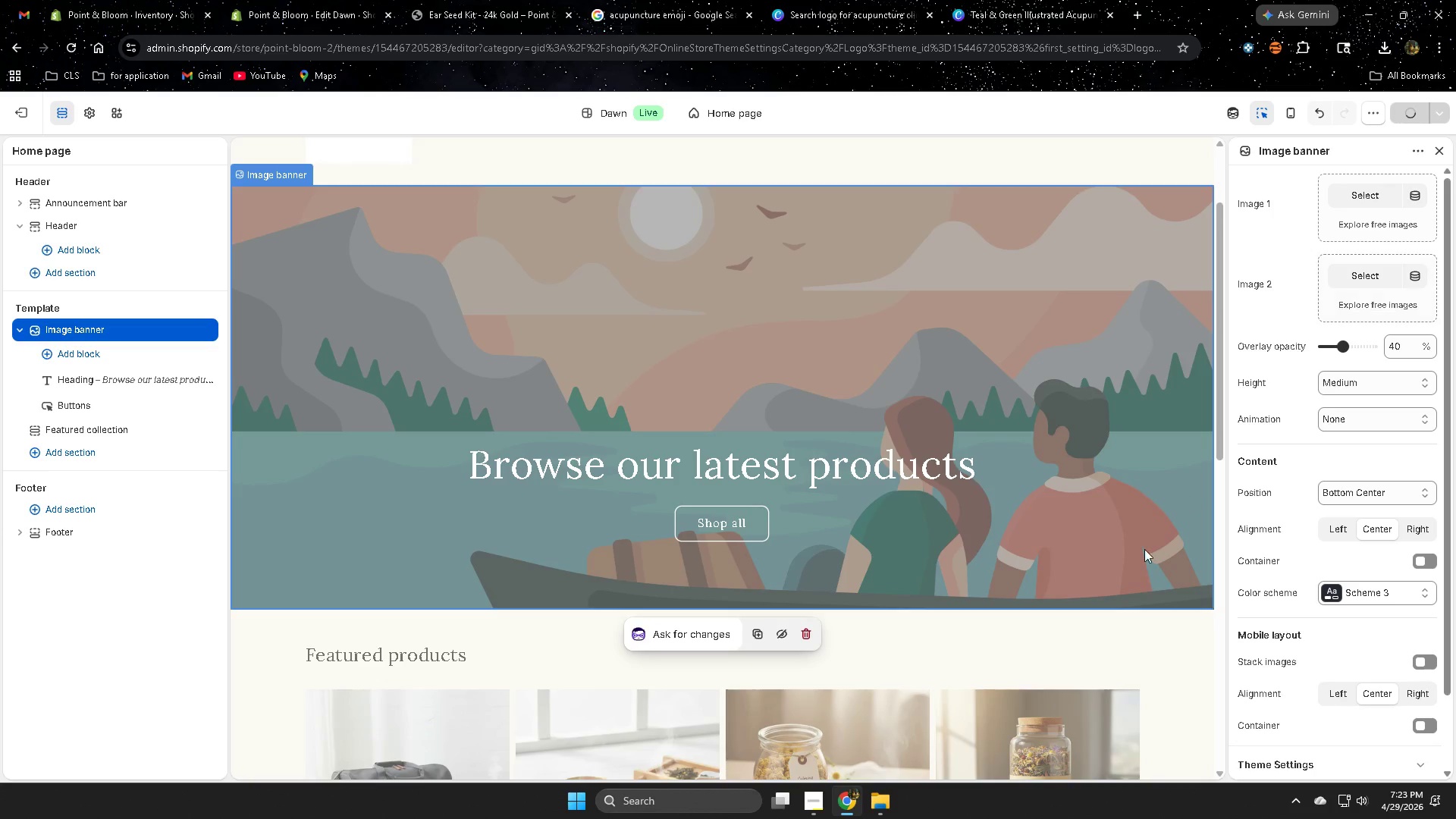 
scroll: coordinate [1122, 561], scroll_direction: down, amount: 6.0
 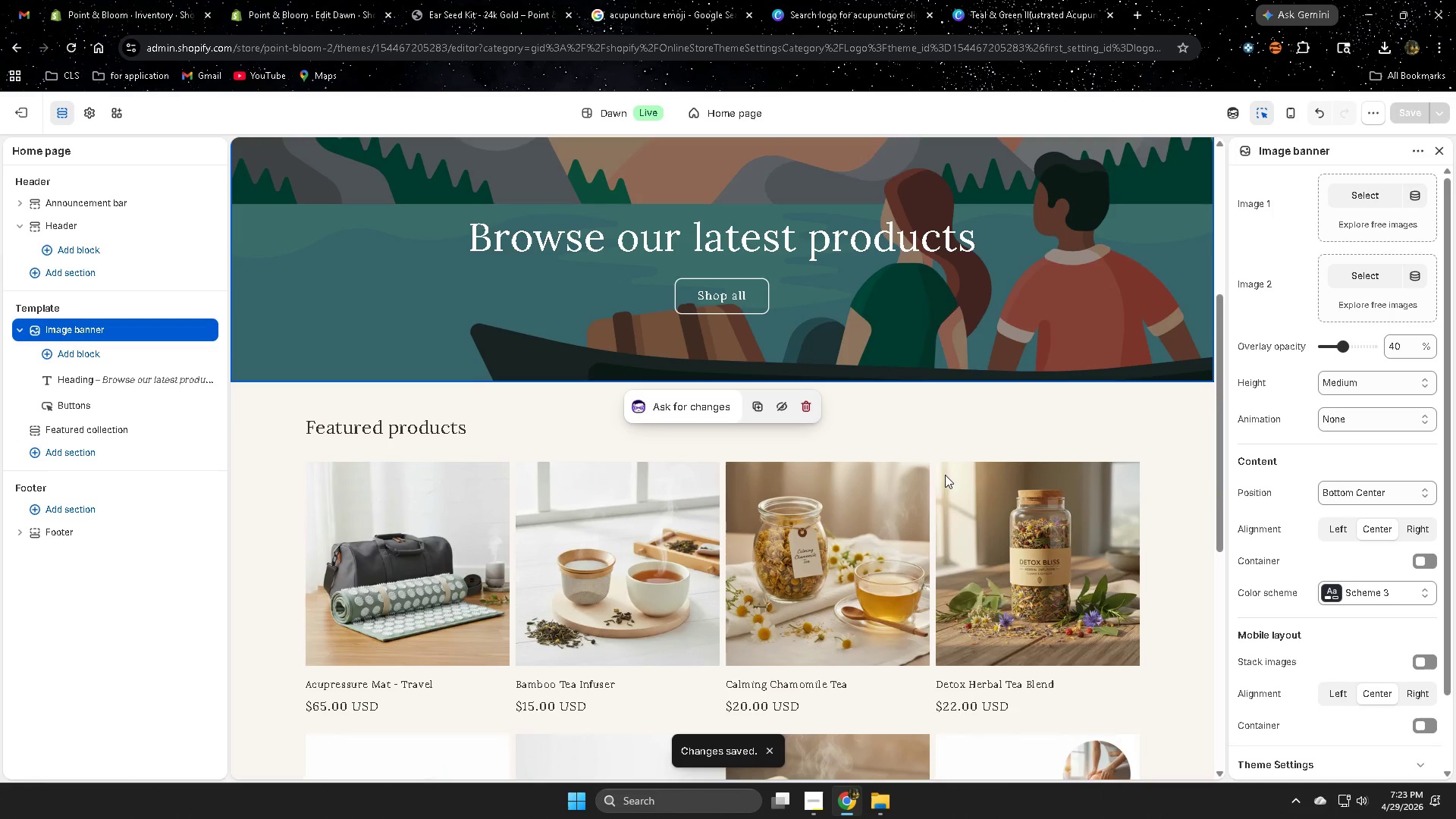 
left_click([758, 115])
 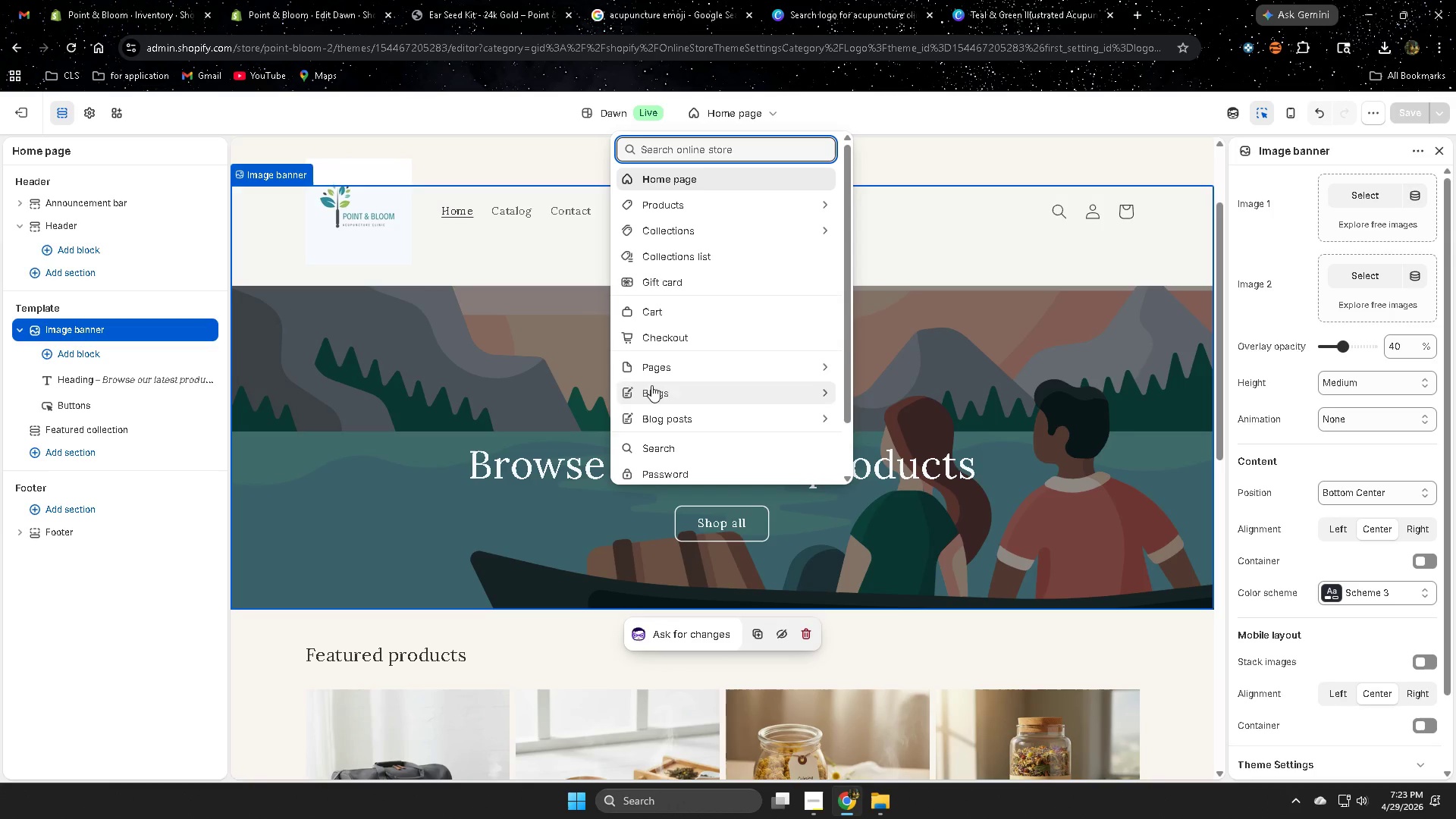 
scroll: coordinate [344, 389], scroll_direction: up, amount: 3.0
 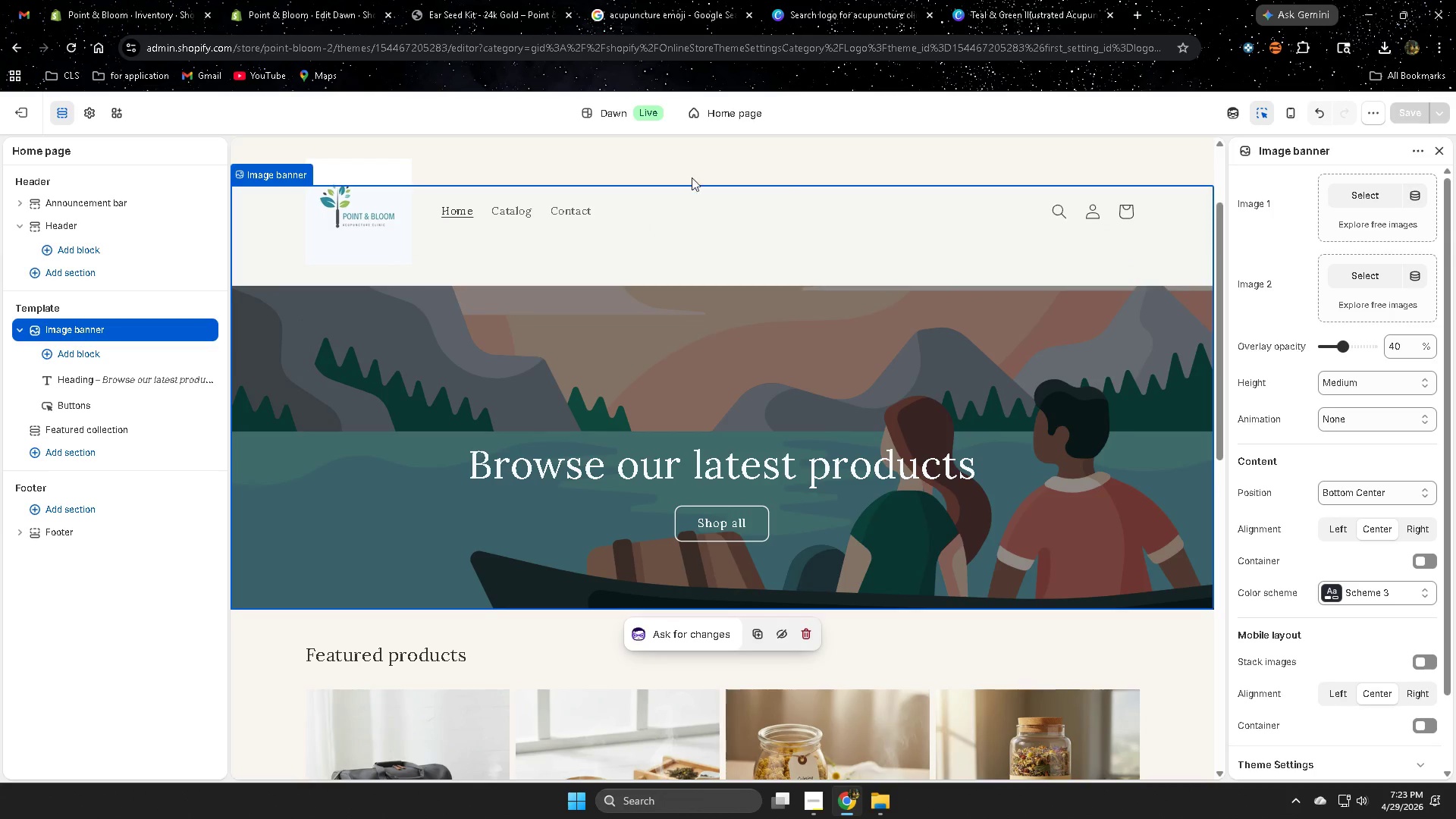 
left_click([671, 203])
 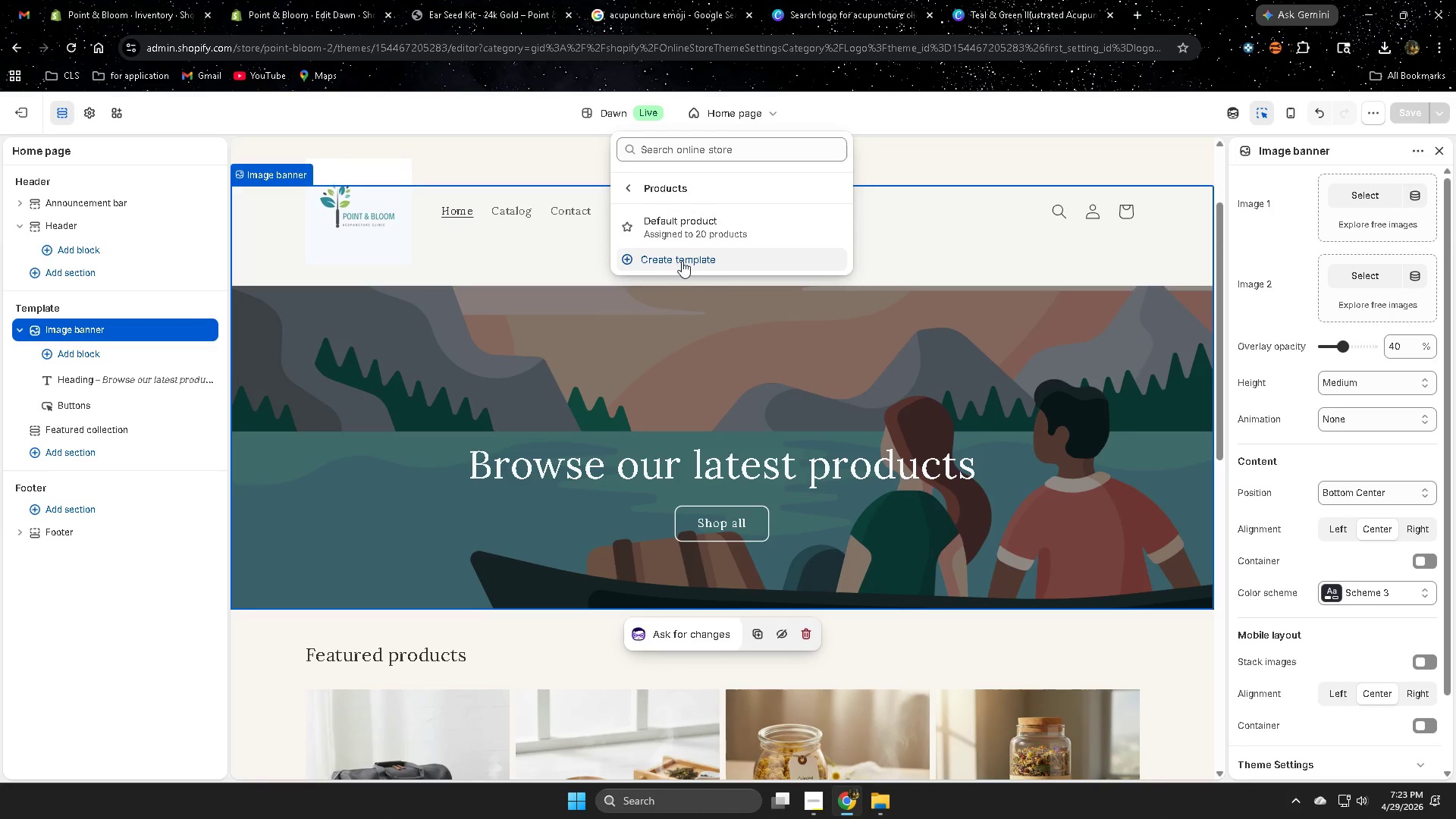 
left_click([682, 225])
 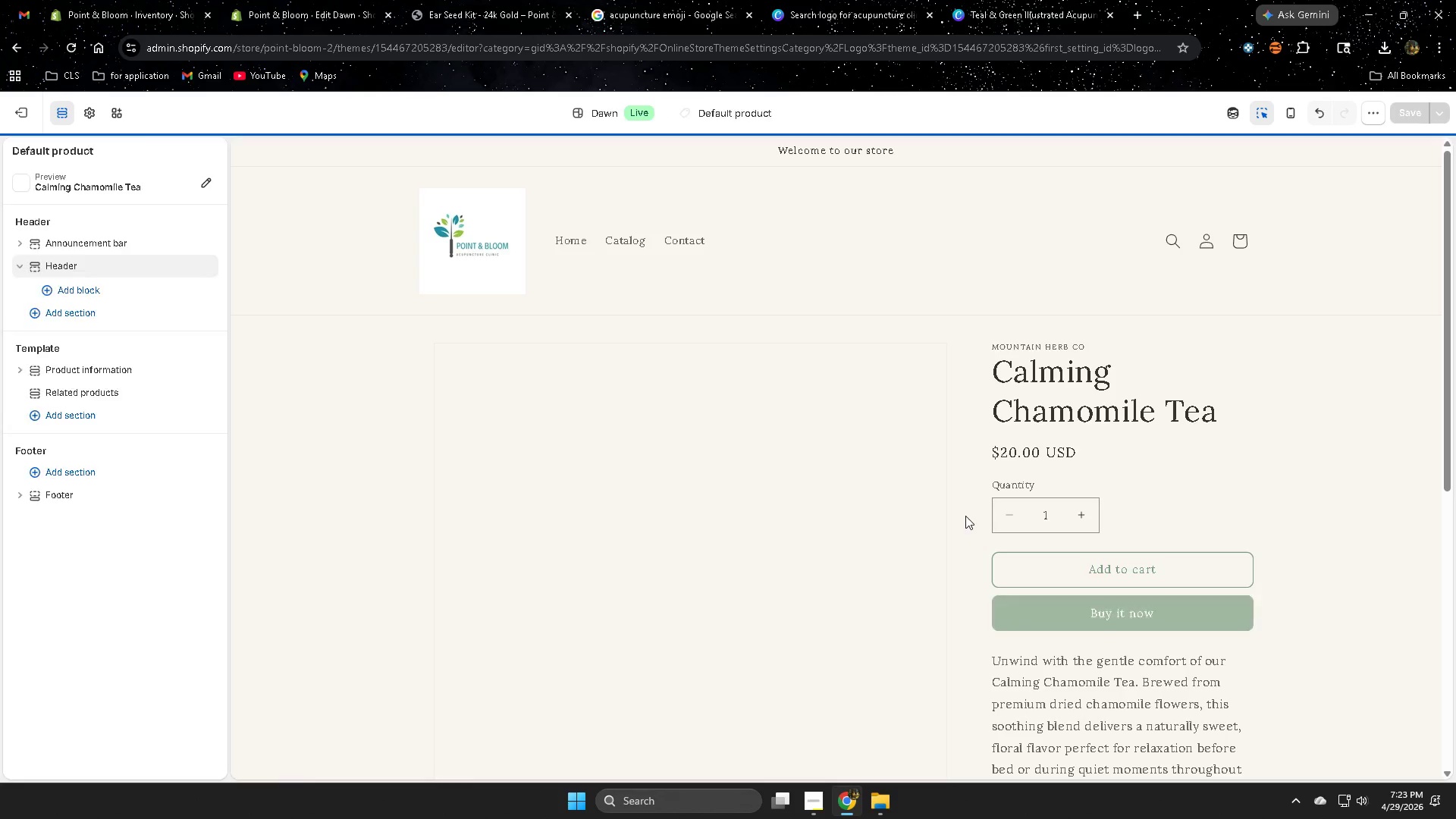 
scroll: coordinate [1081, 661], scroll_direction: down, amount: 6.0
 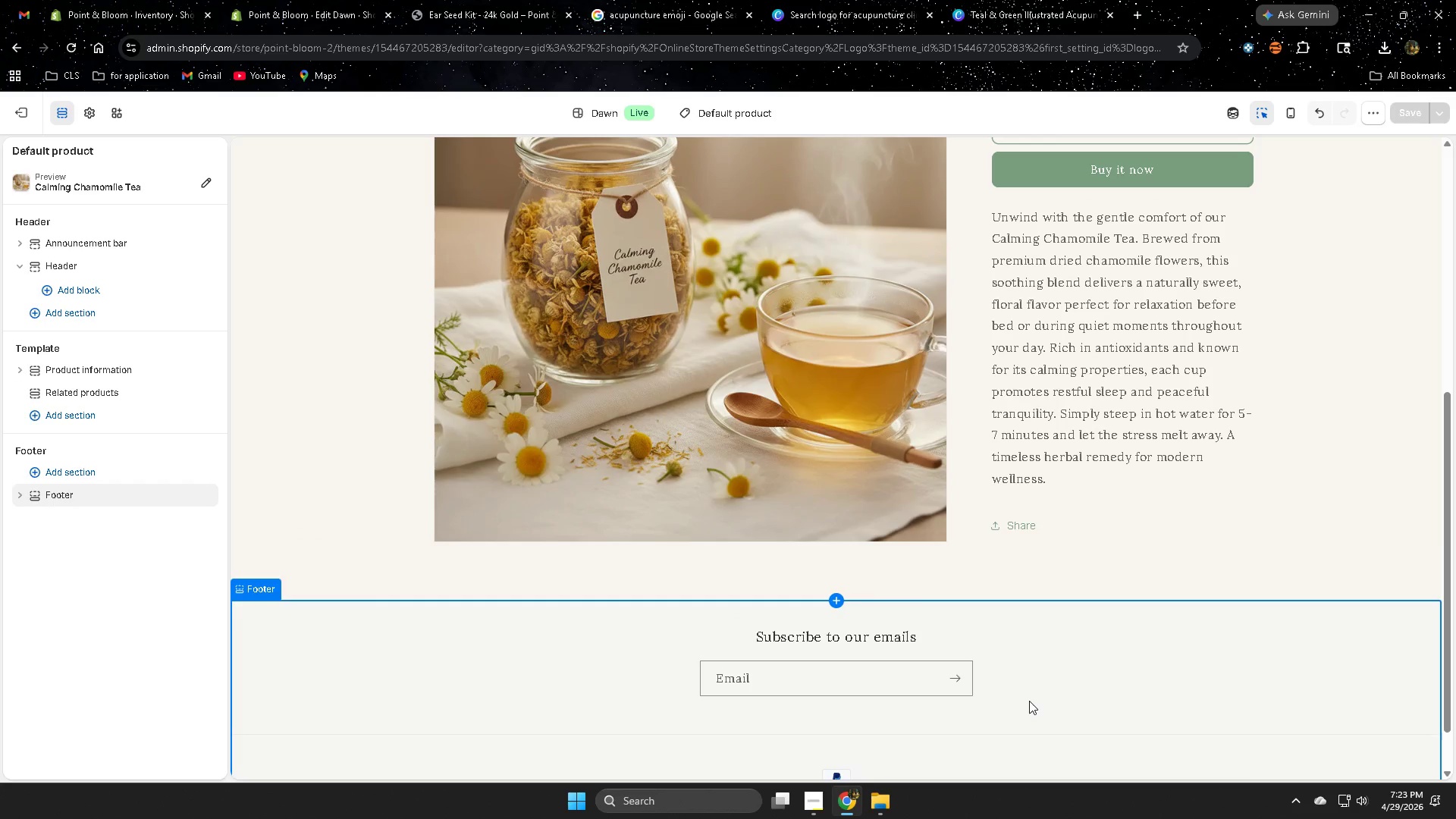 
wait(6.45)
 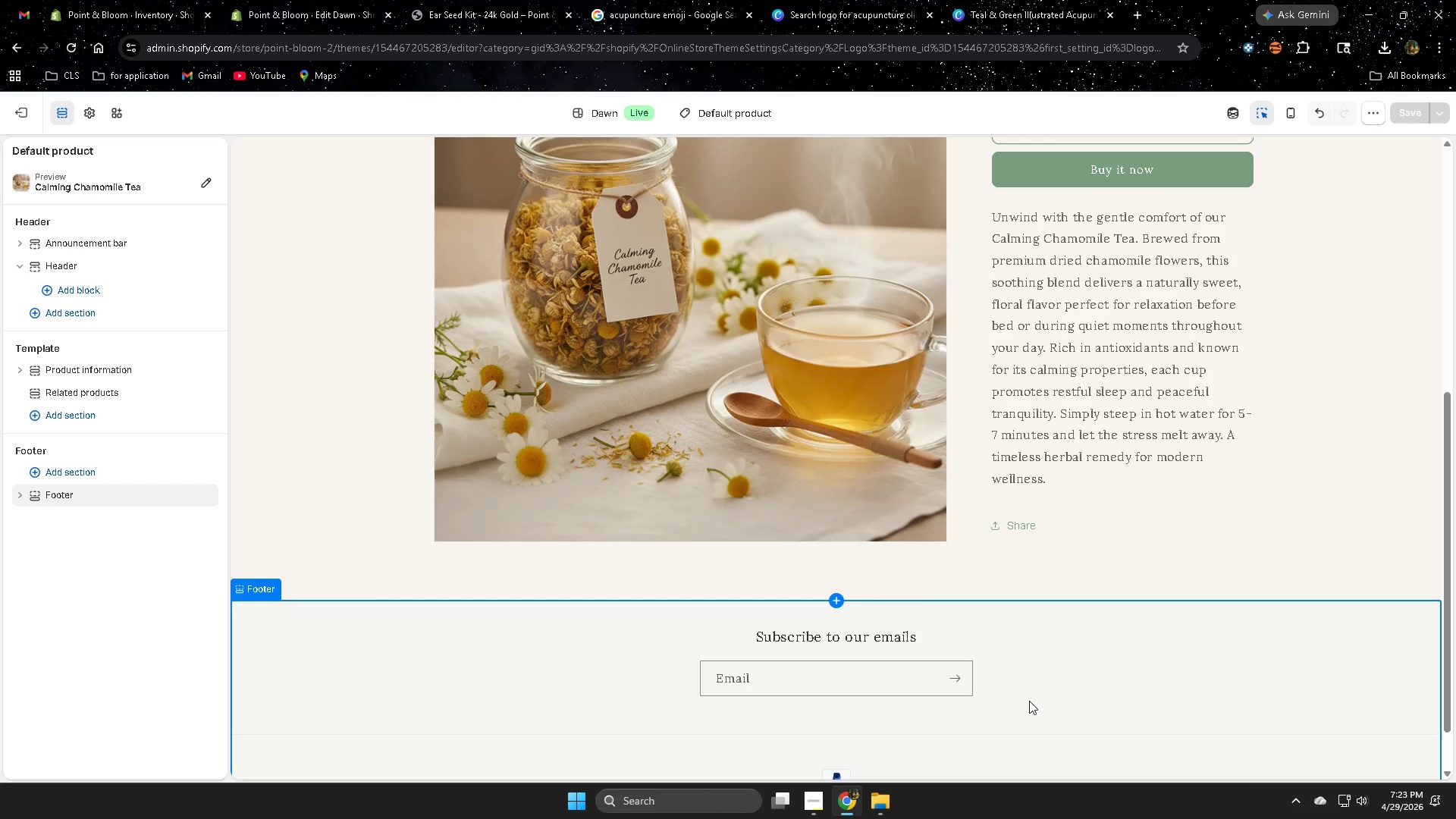 
scroll: coordinate [924, 524], scroll_direction: down, amount: 3.0
 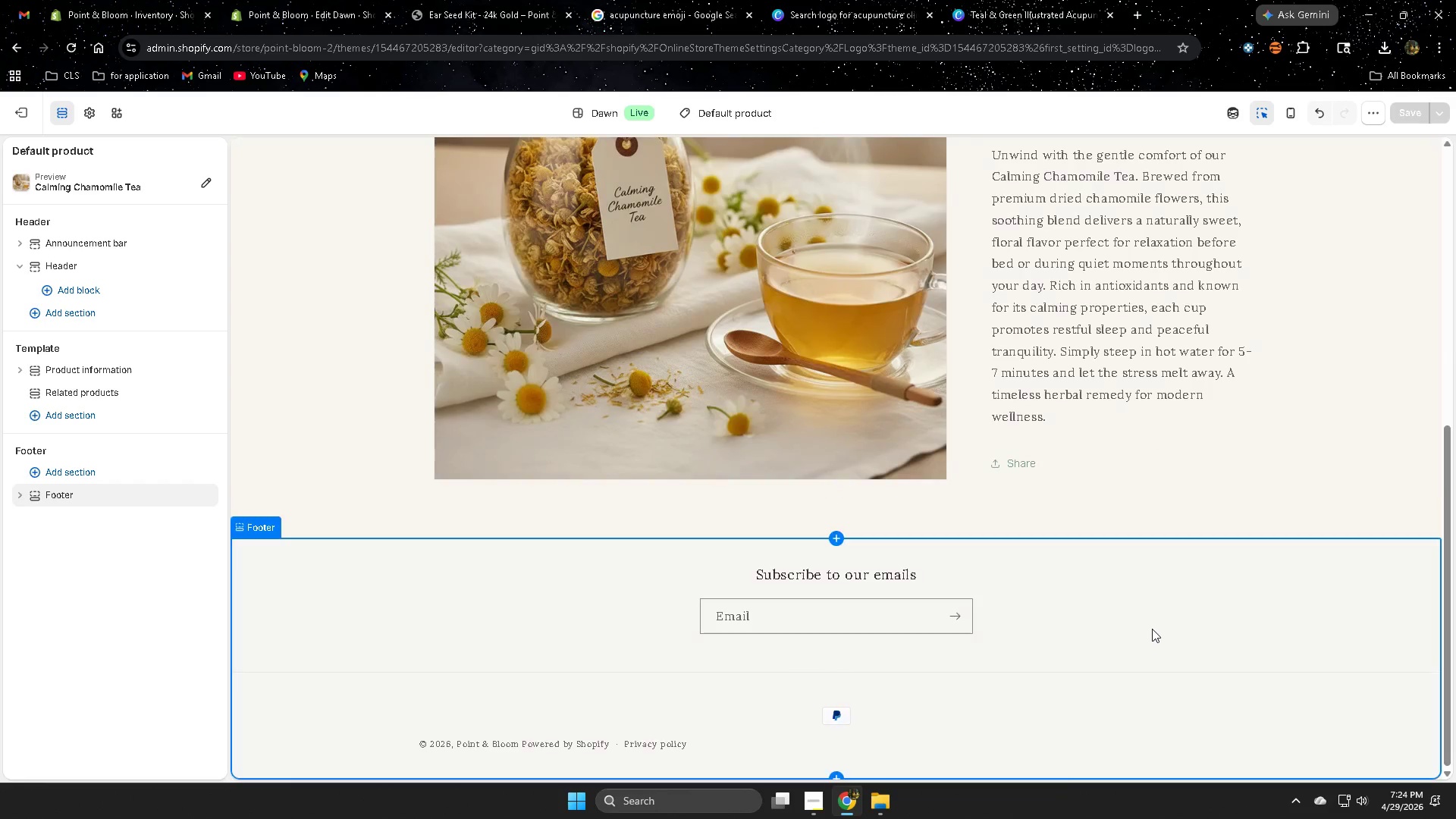 
scroll: coordinate [1152, 629], scroll_direction: up, amount: 9.0
 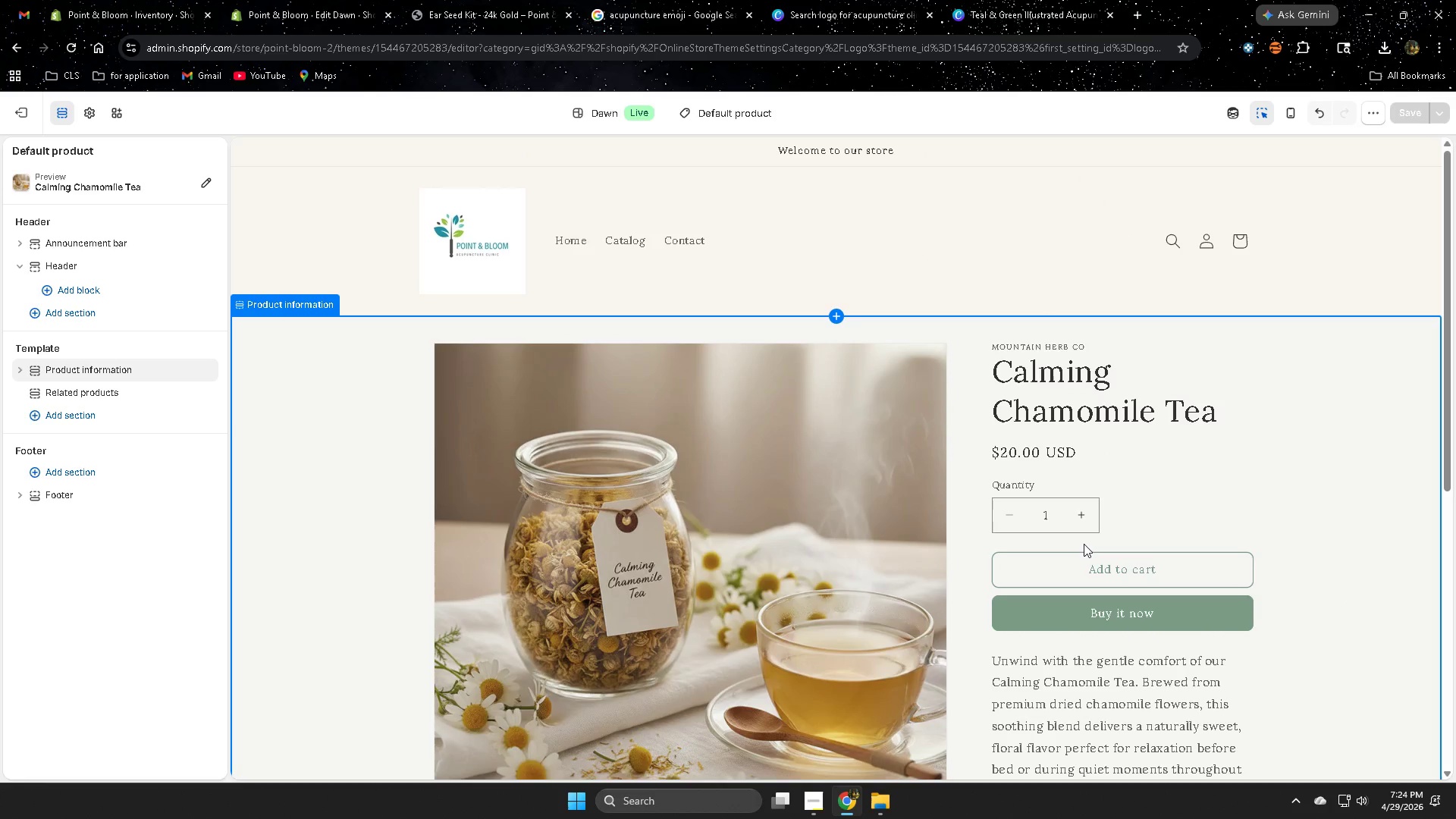 
scroll: coordinate [1084, 544], scroll_direction: down, amount: 8.0
 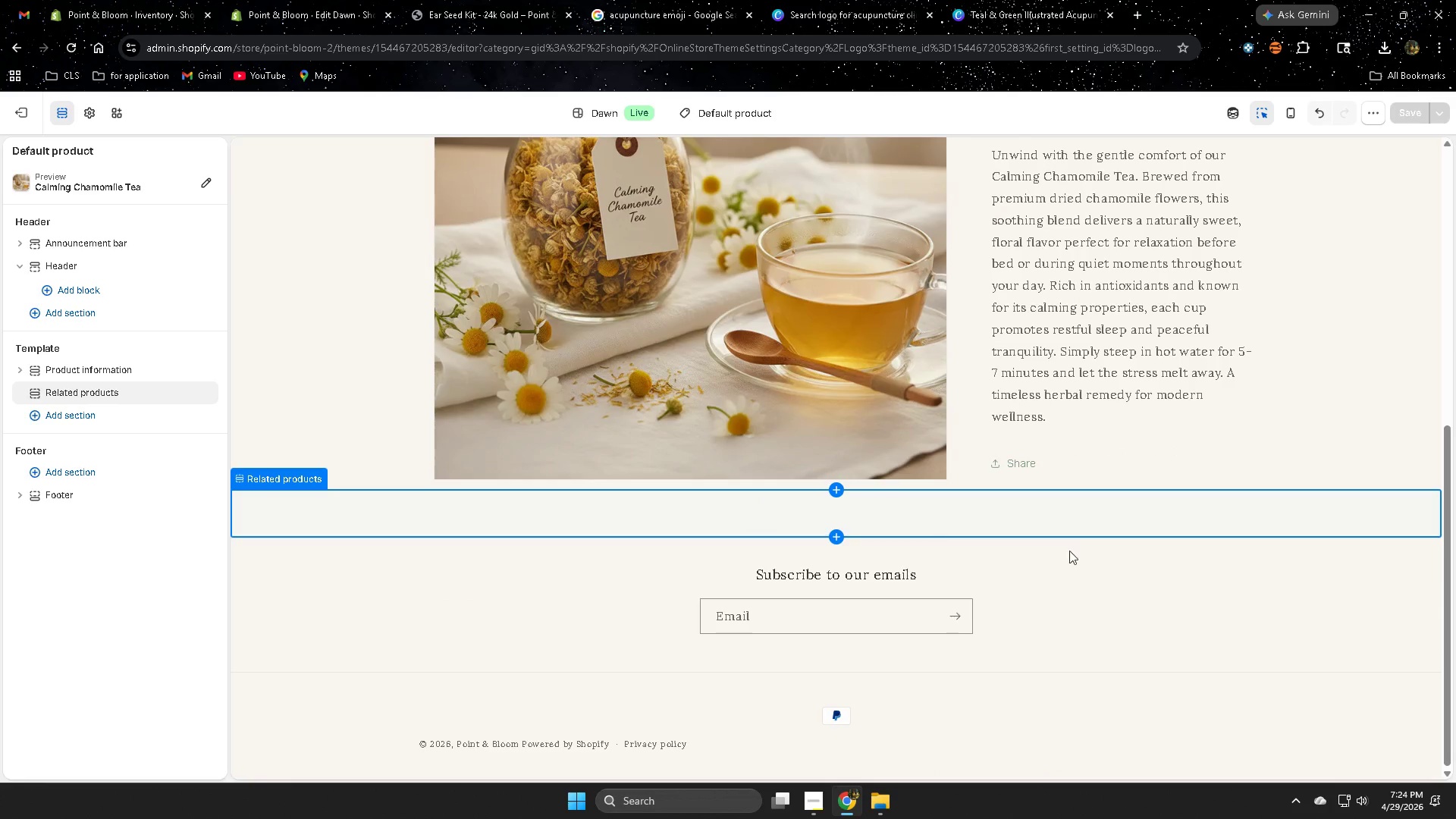 
scroll: coordinate [1148, 565], scroll_direction: up, amount: 7.0
 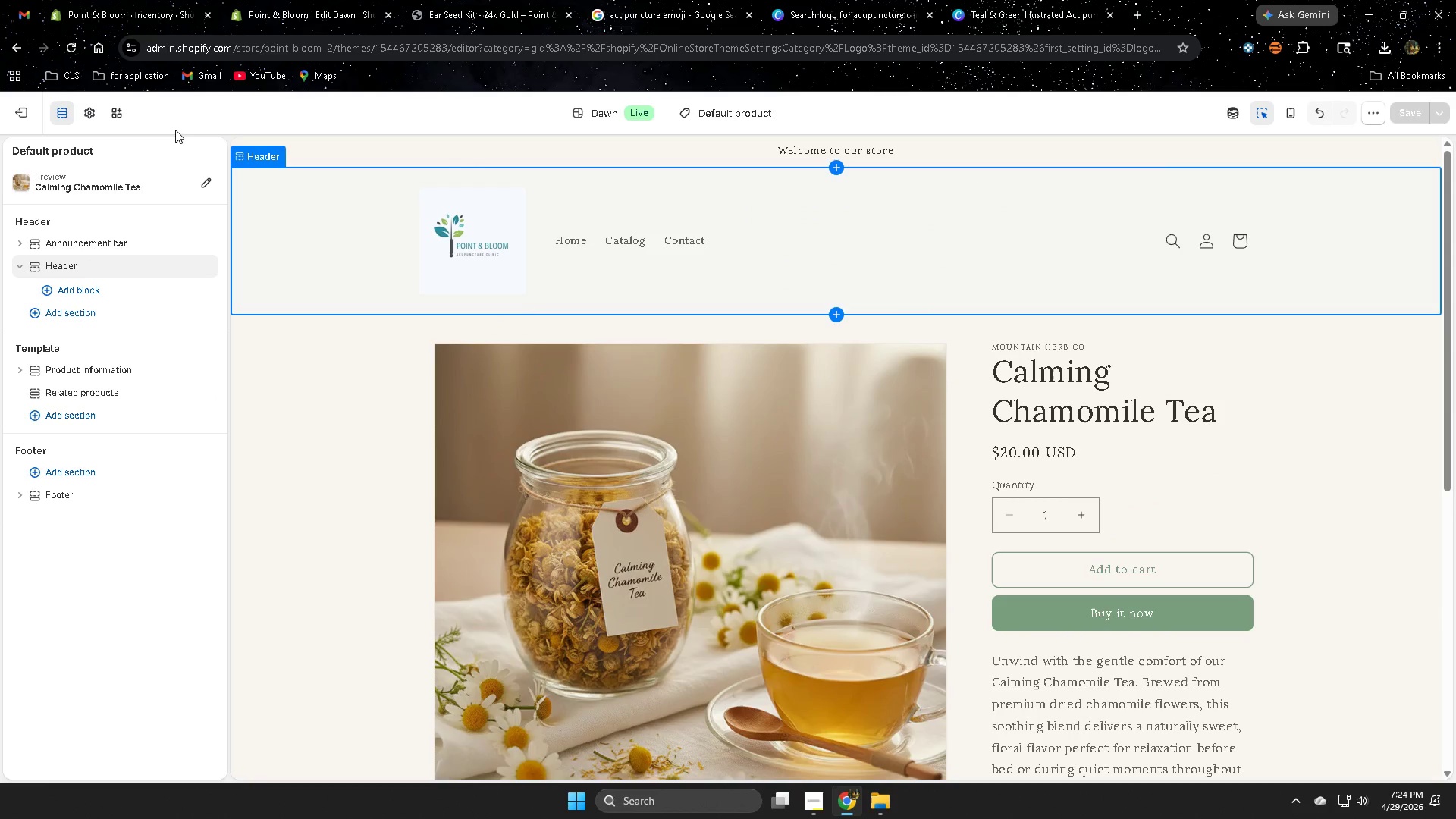 
scroll: coordinate [1365, 406], scroll_direction: down, amount: 4.0
 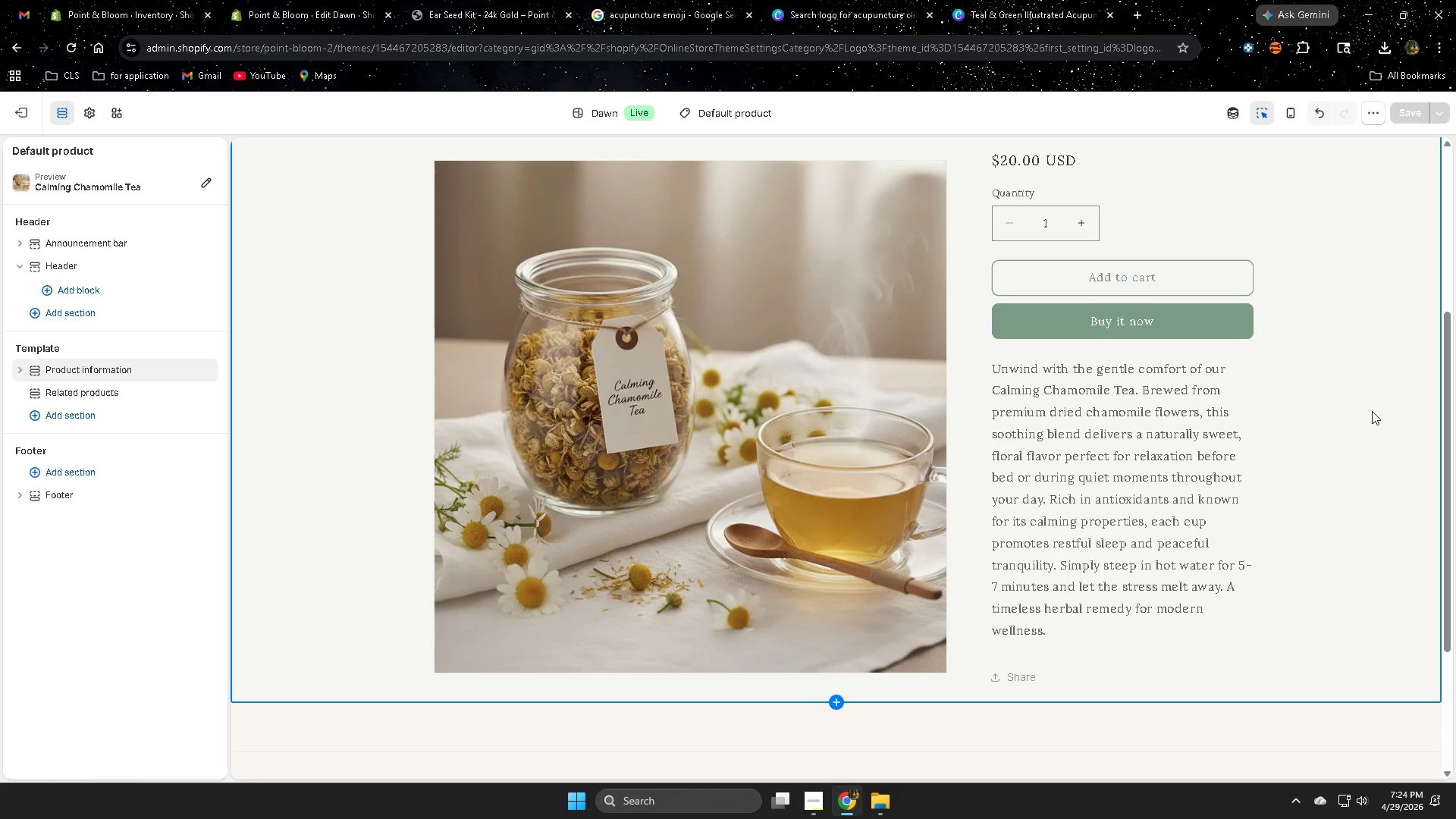 
wait(13.12)
 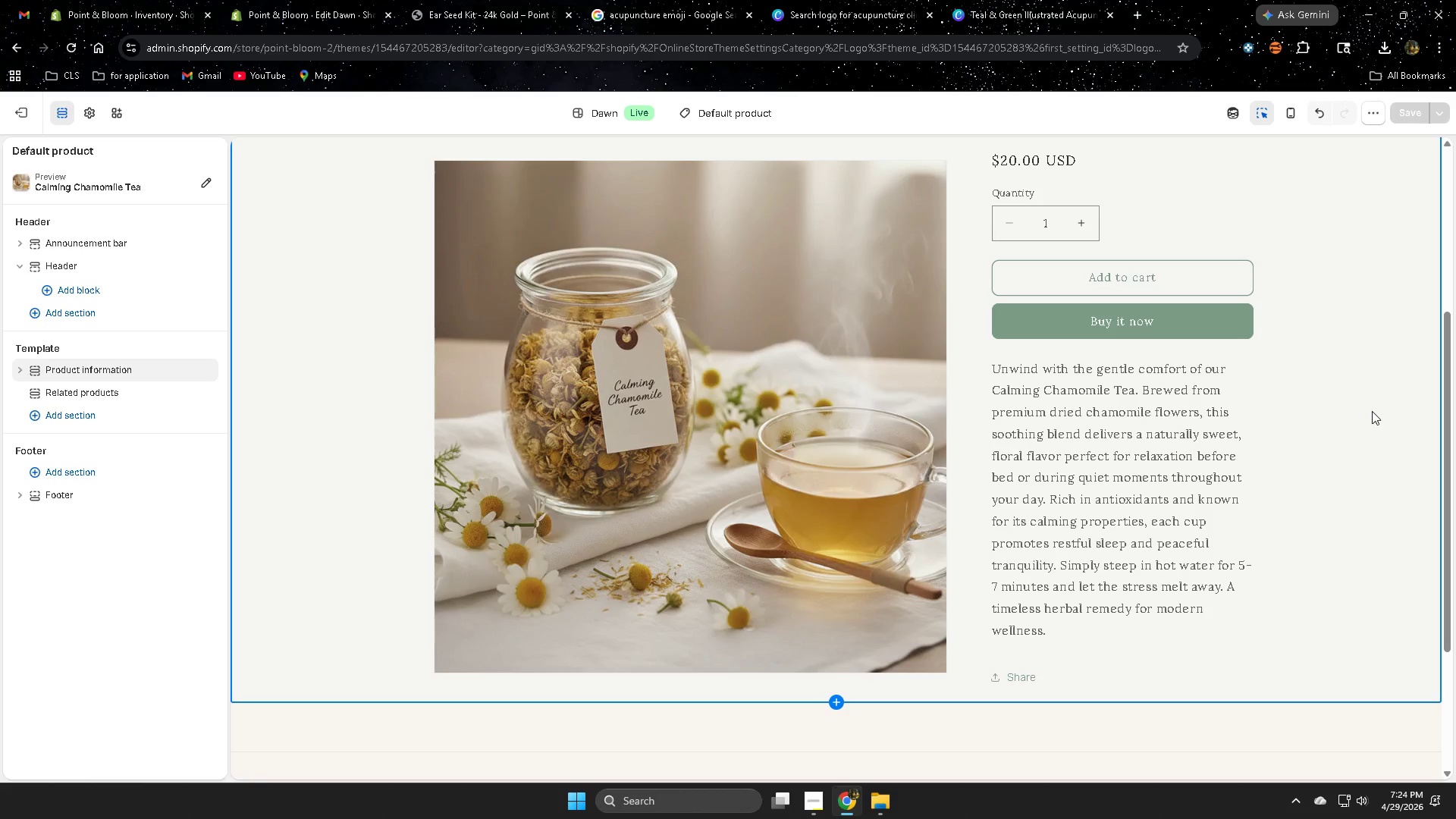 
left_click([1026, 0])
 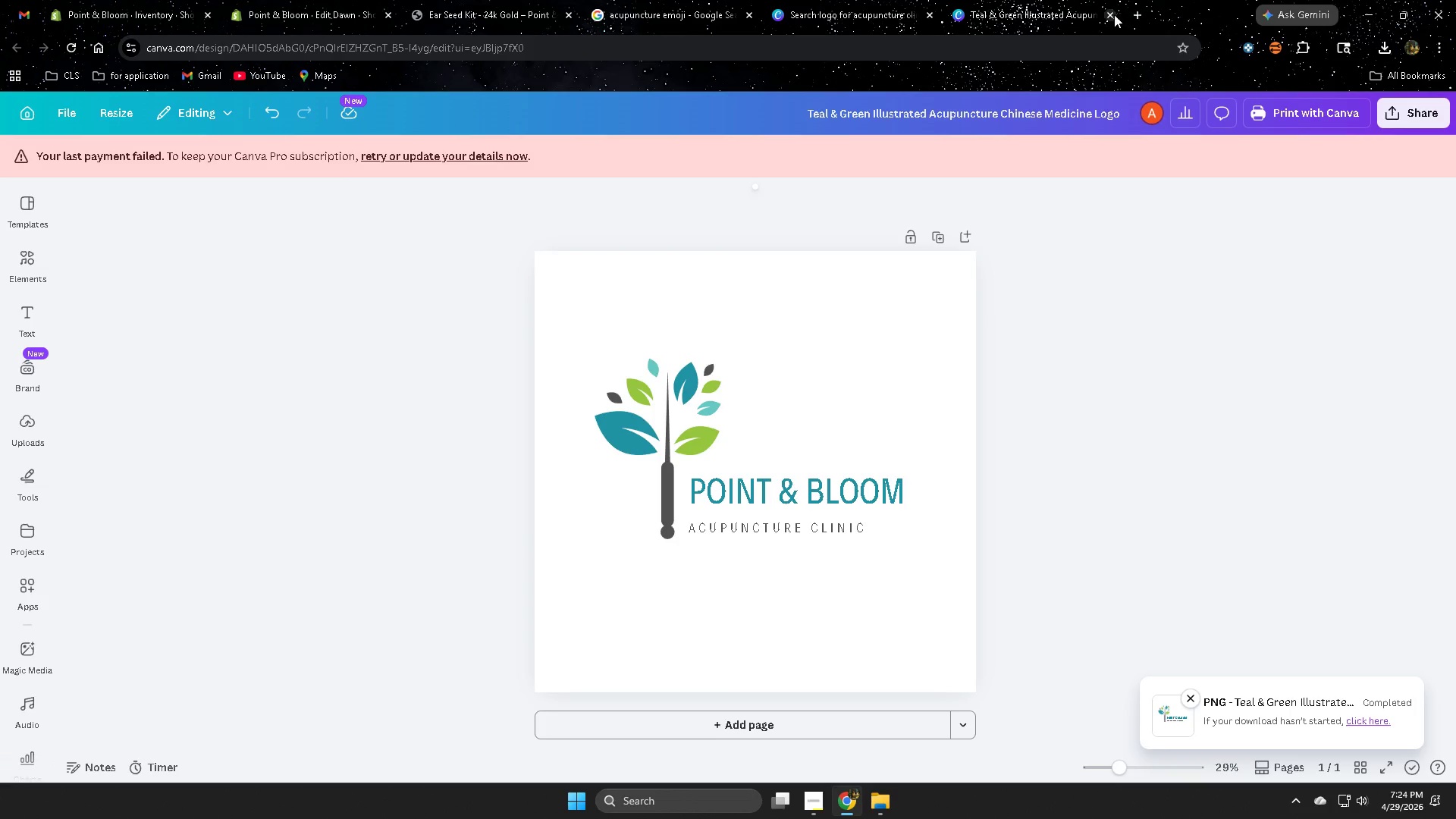 
double_click([912, 0])
 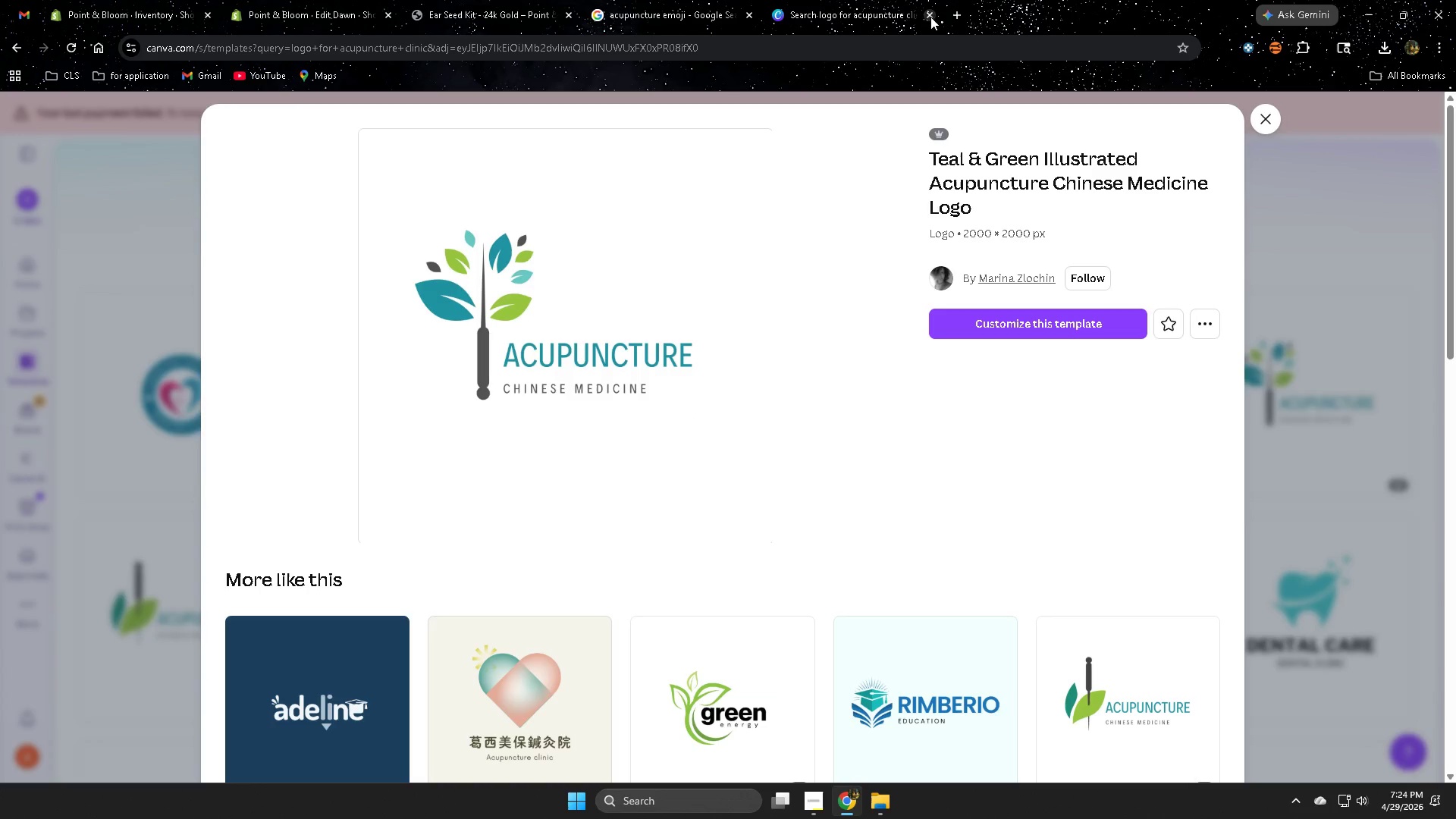 
triple_click([931, 18])
 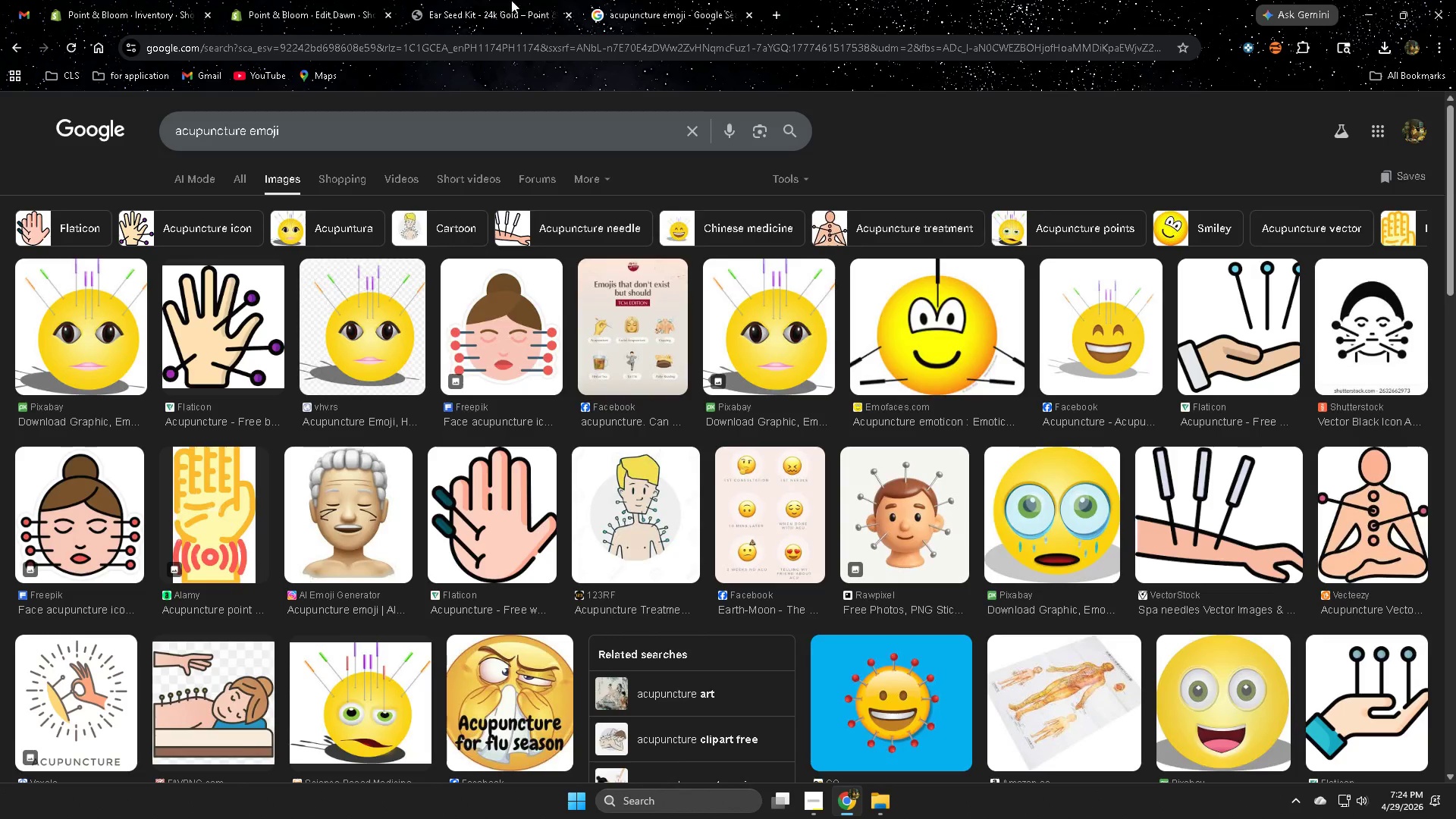 
double_click([511, 0])
 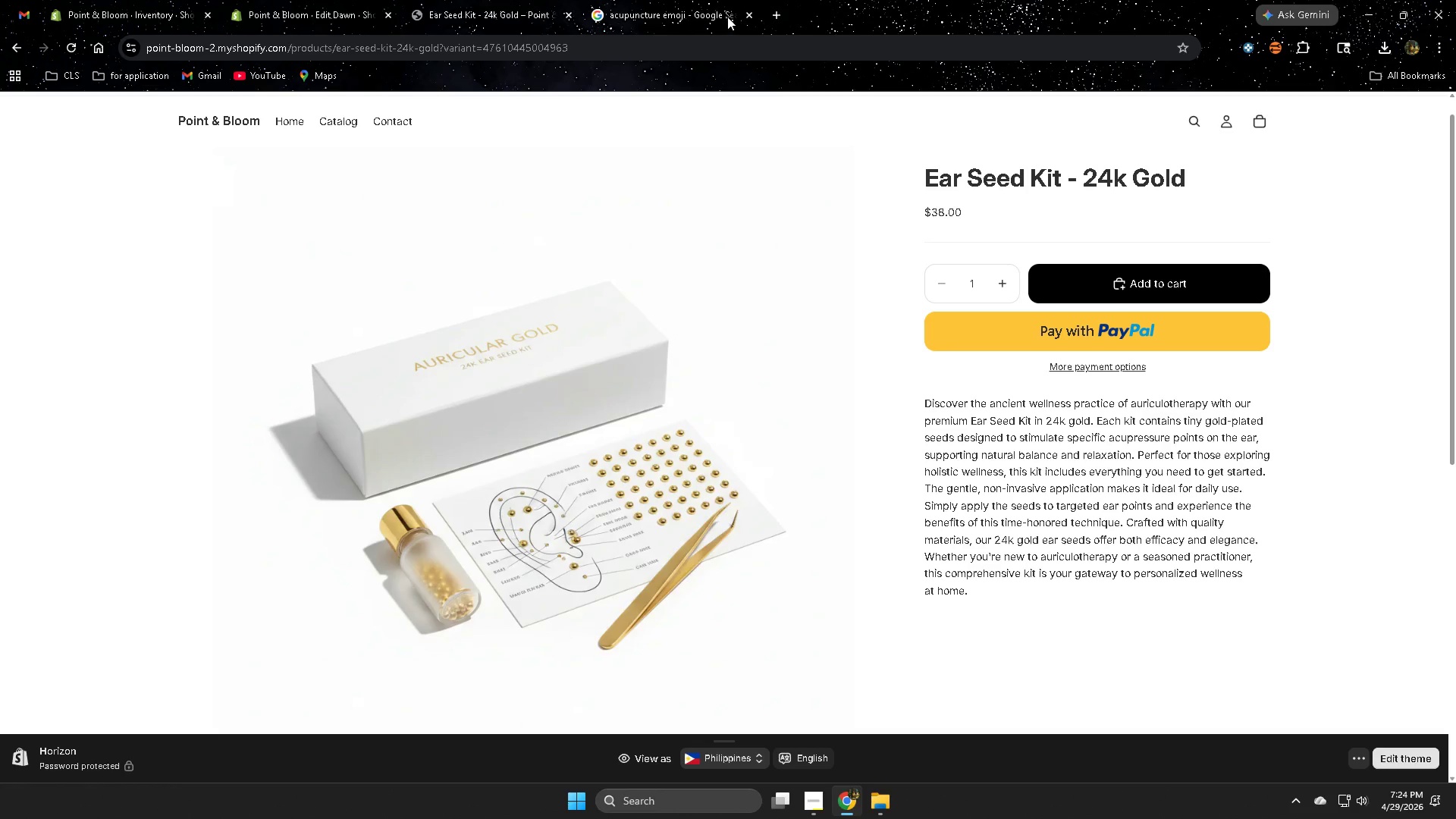 
left_click_drag(start_coordinate=[661, 5], to_coordinate=[666, 5])
 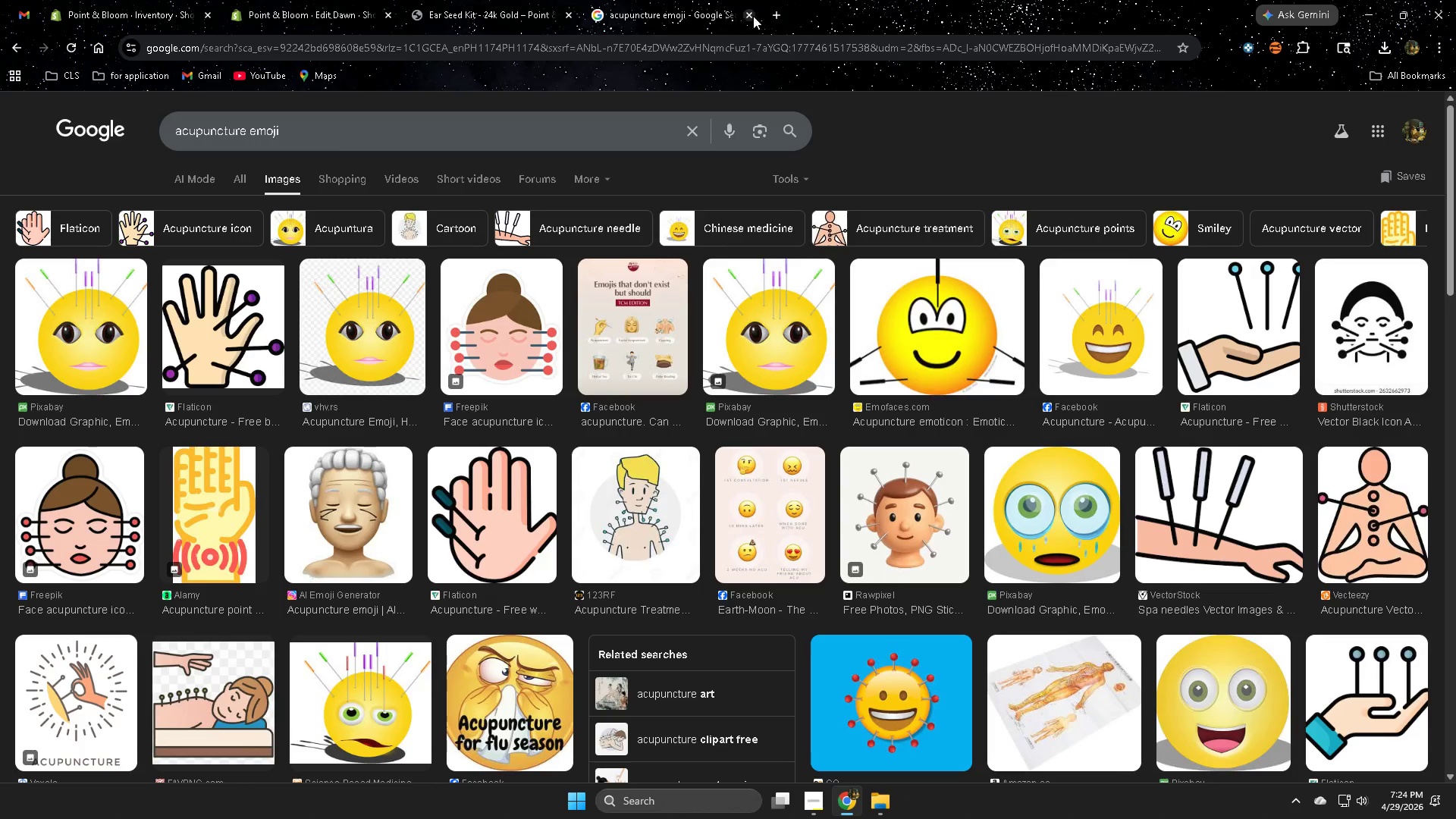 
left_click([752, 16])
 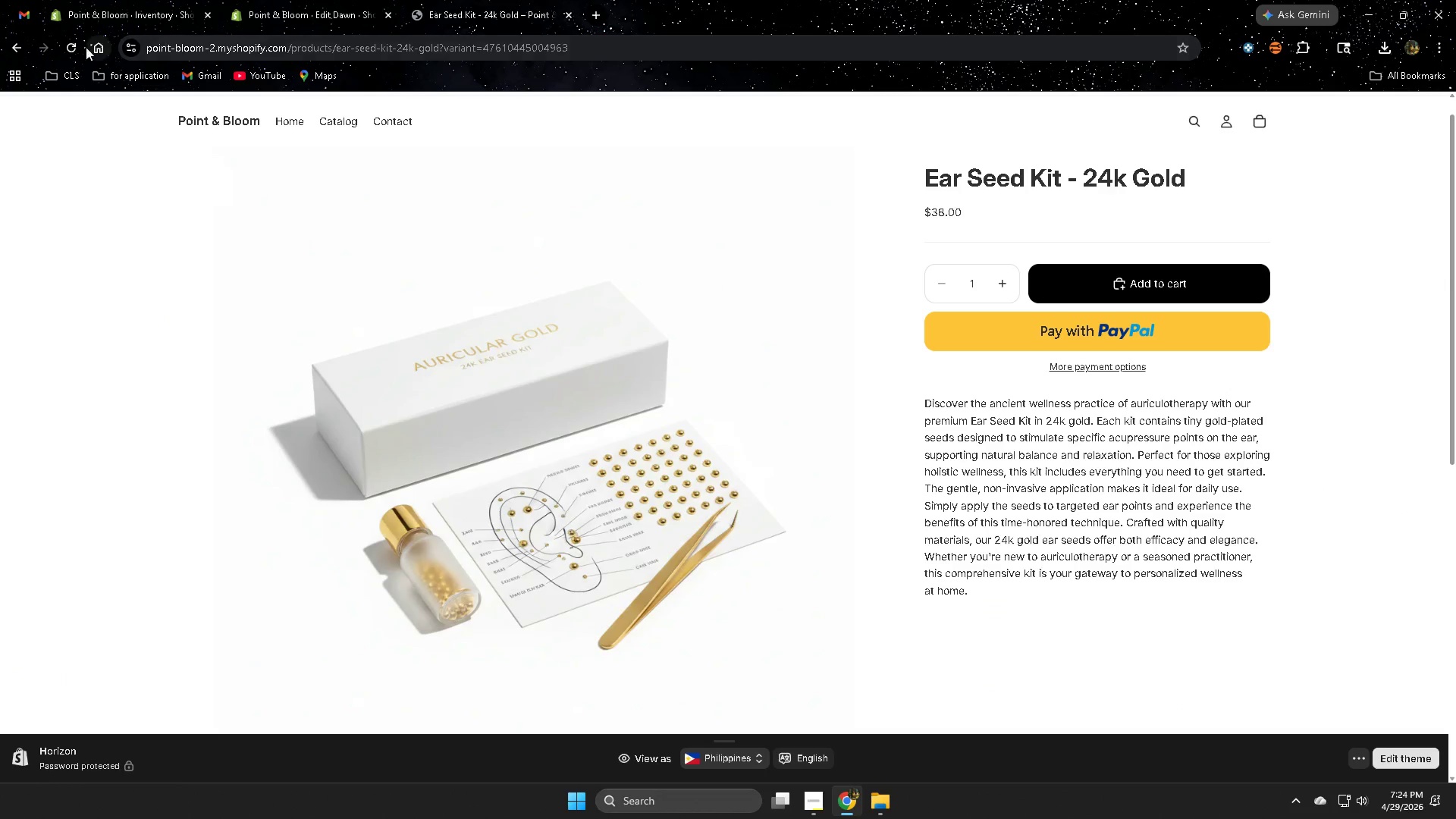 
left_click([76, 51])
 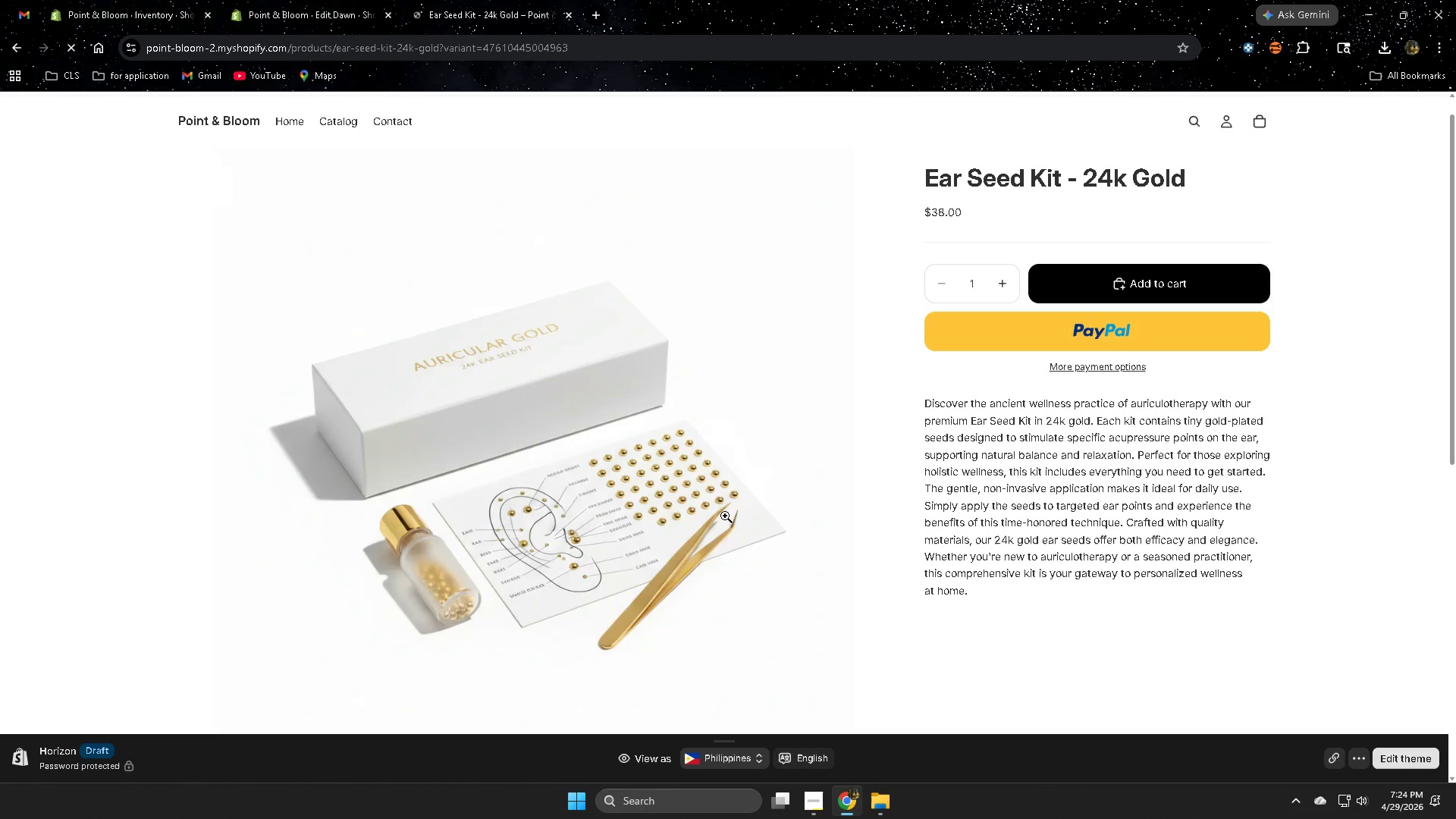 
wait(5.12)
 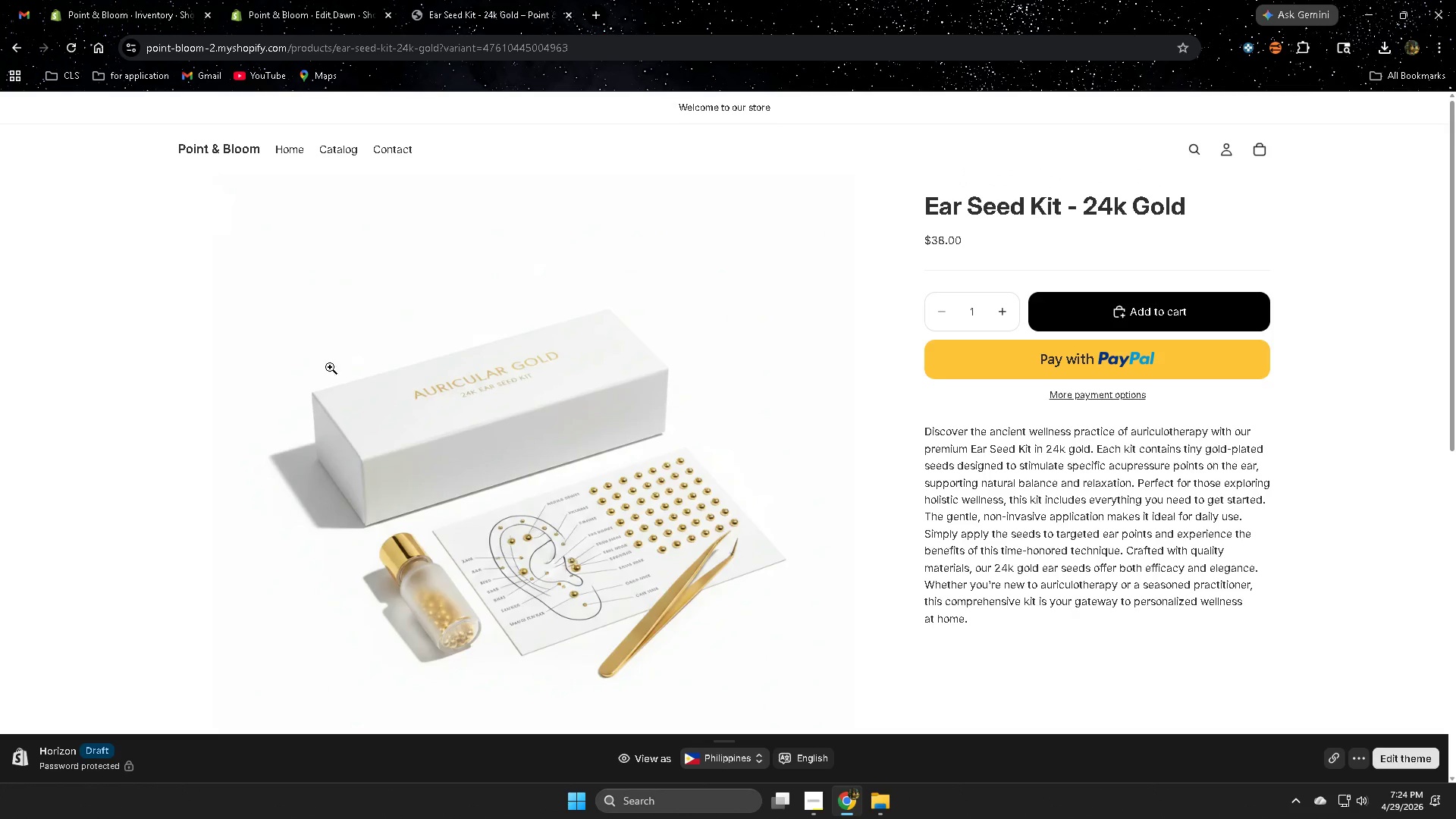 
left_click([282, 3])
 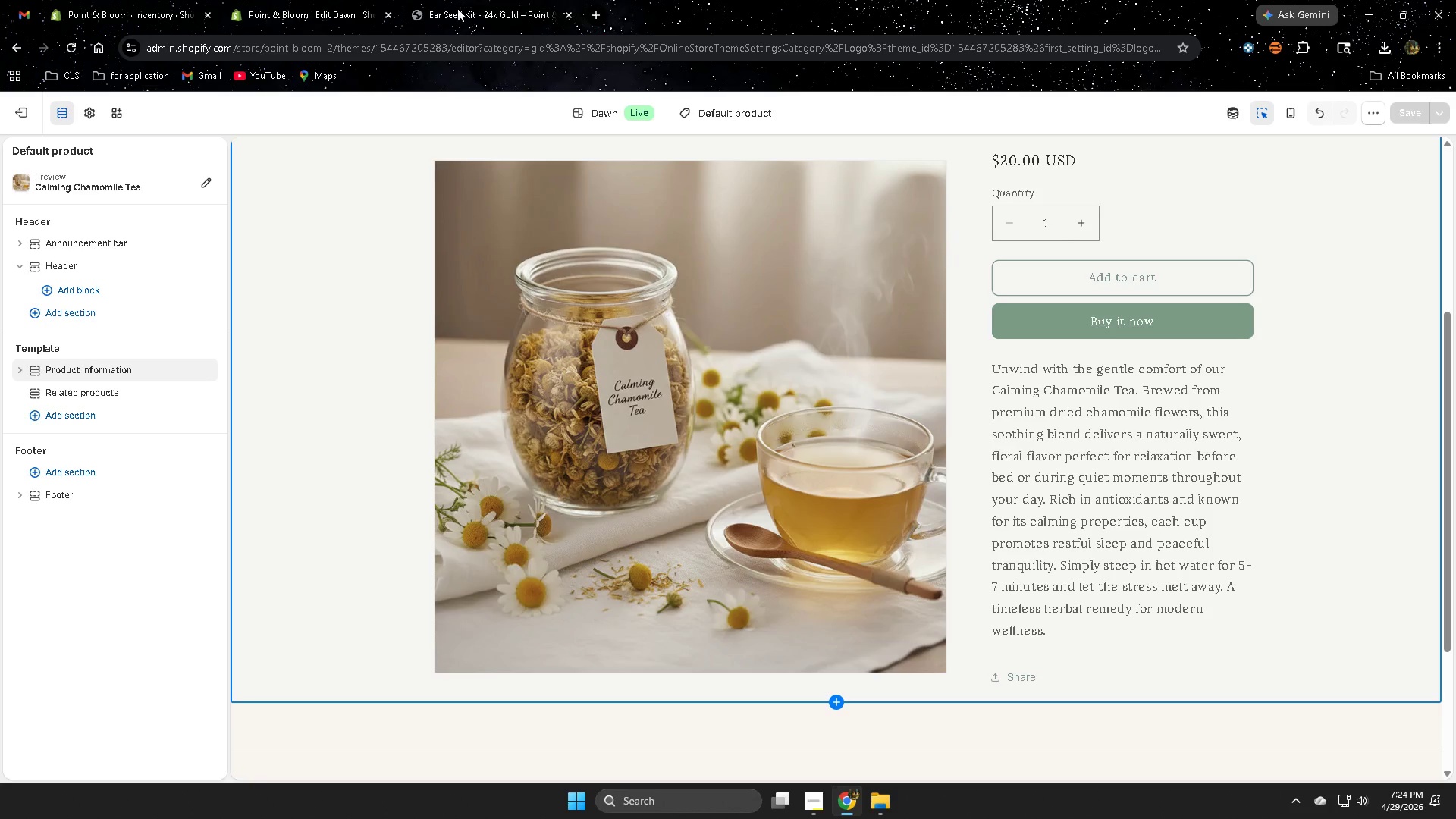 
left_click([476, 6])
 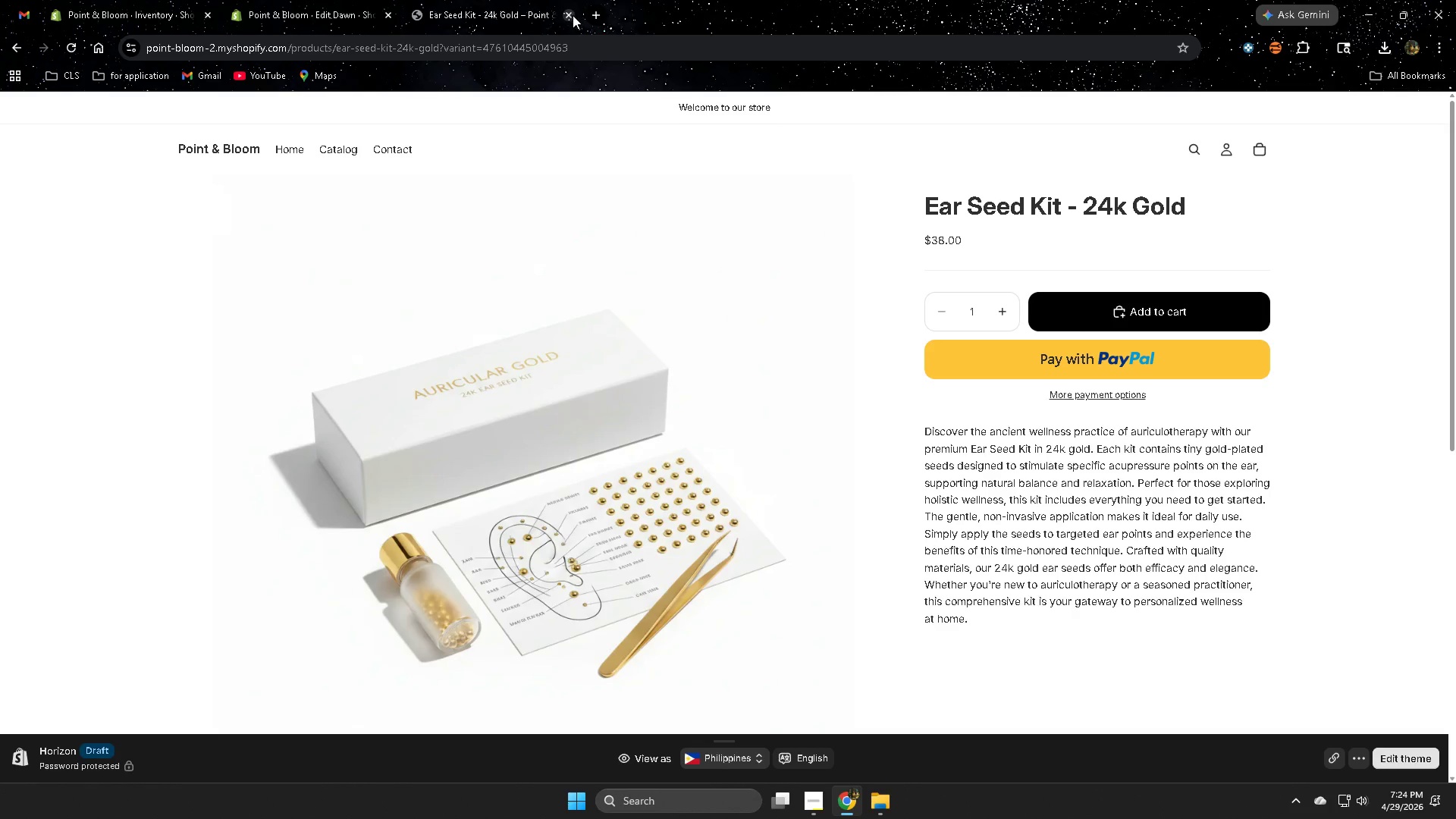 
left_click([568, 17])
 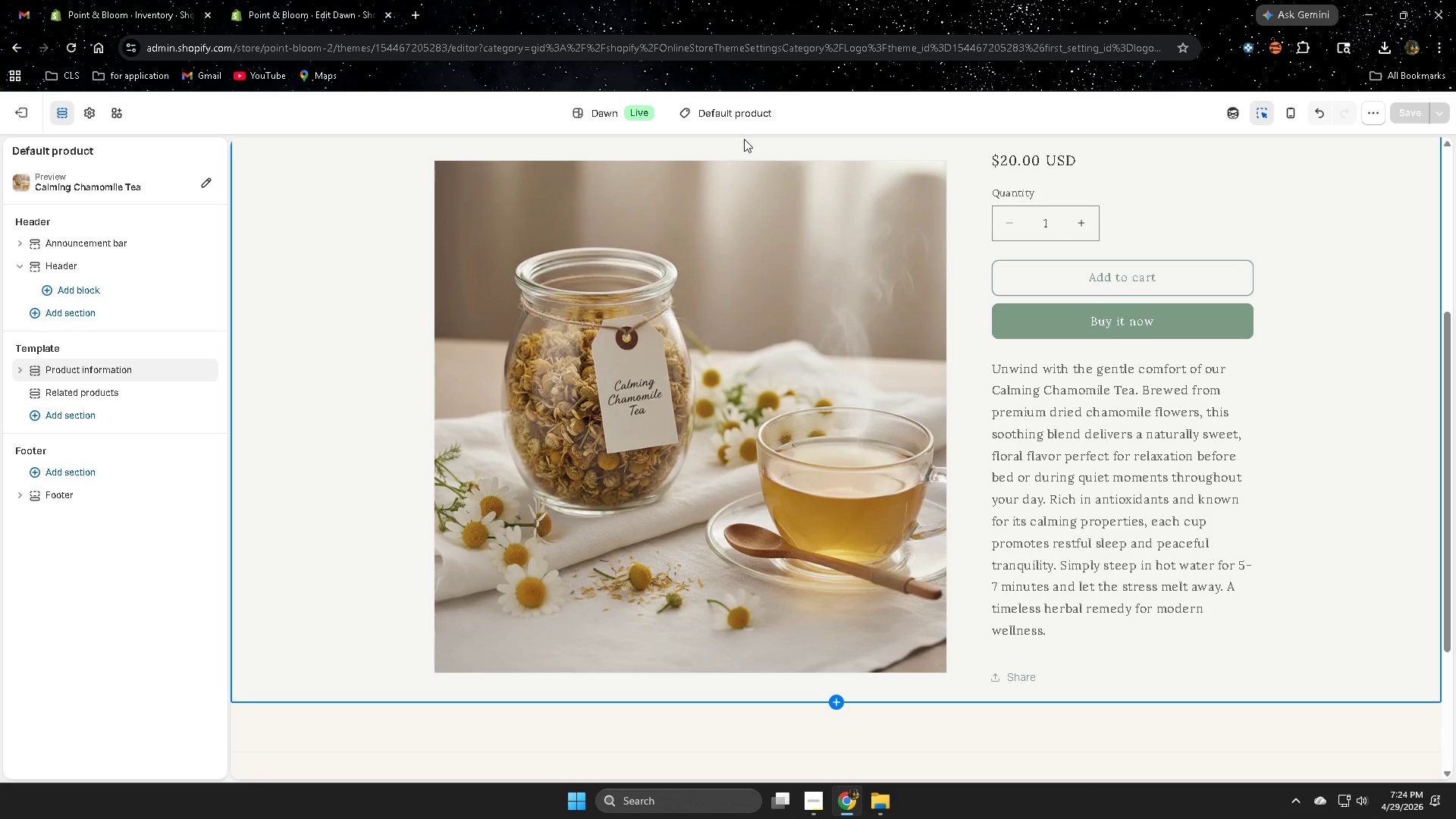 
scroll: coordinate [723, 514], scroll_direction: up, amount: 4.0
 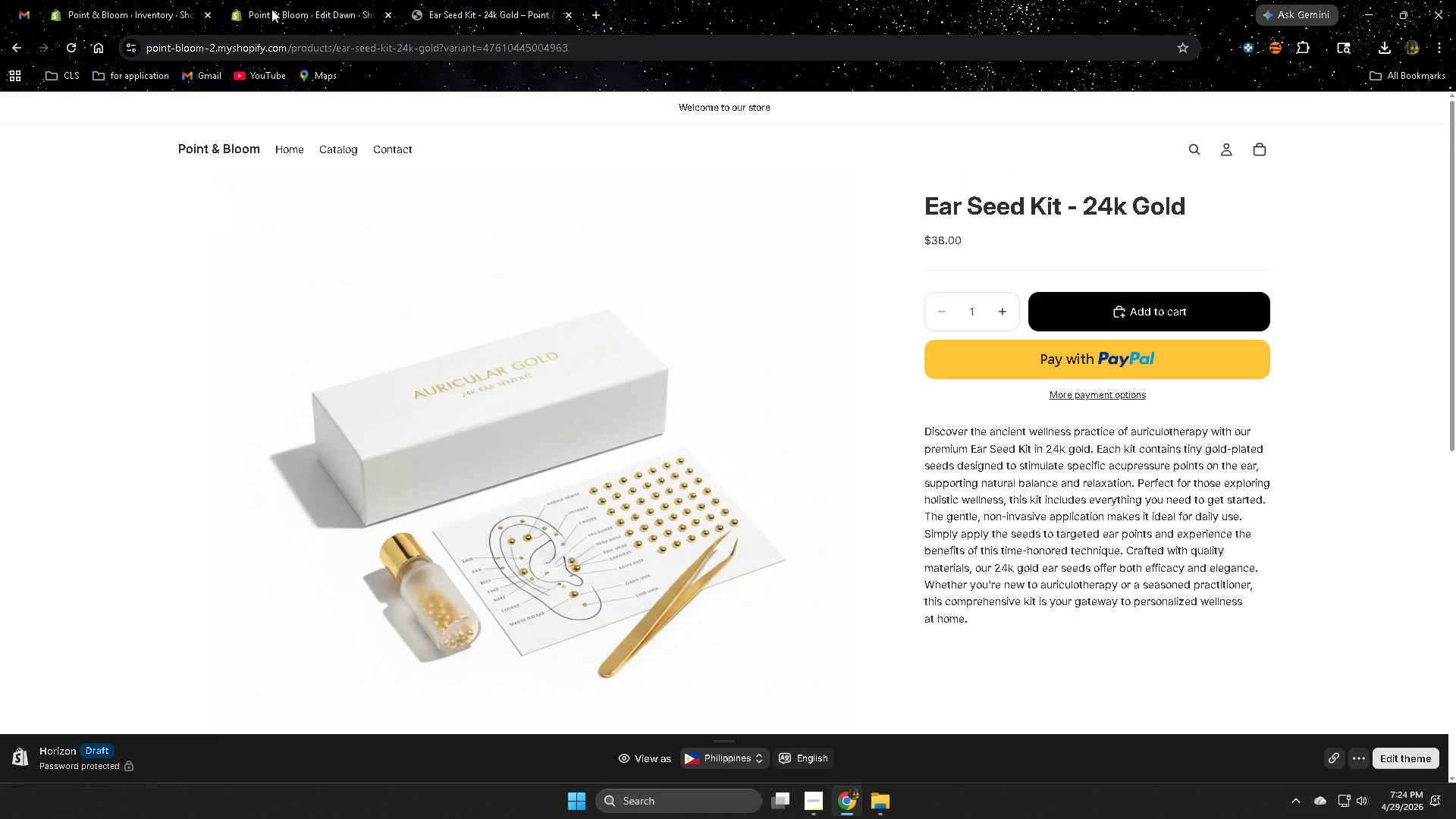 
left_click([149, 5])
 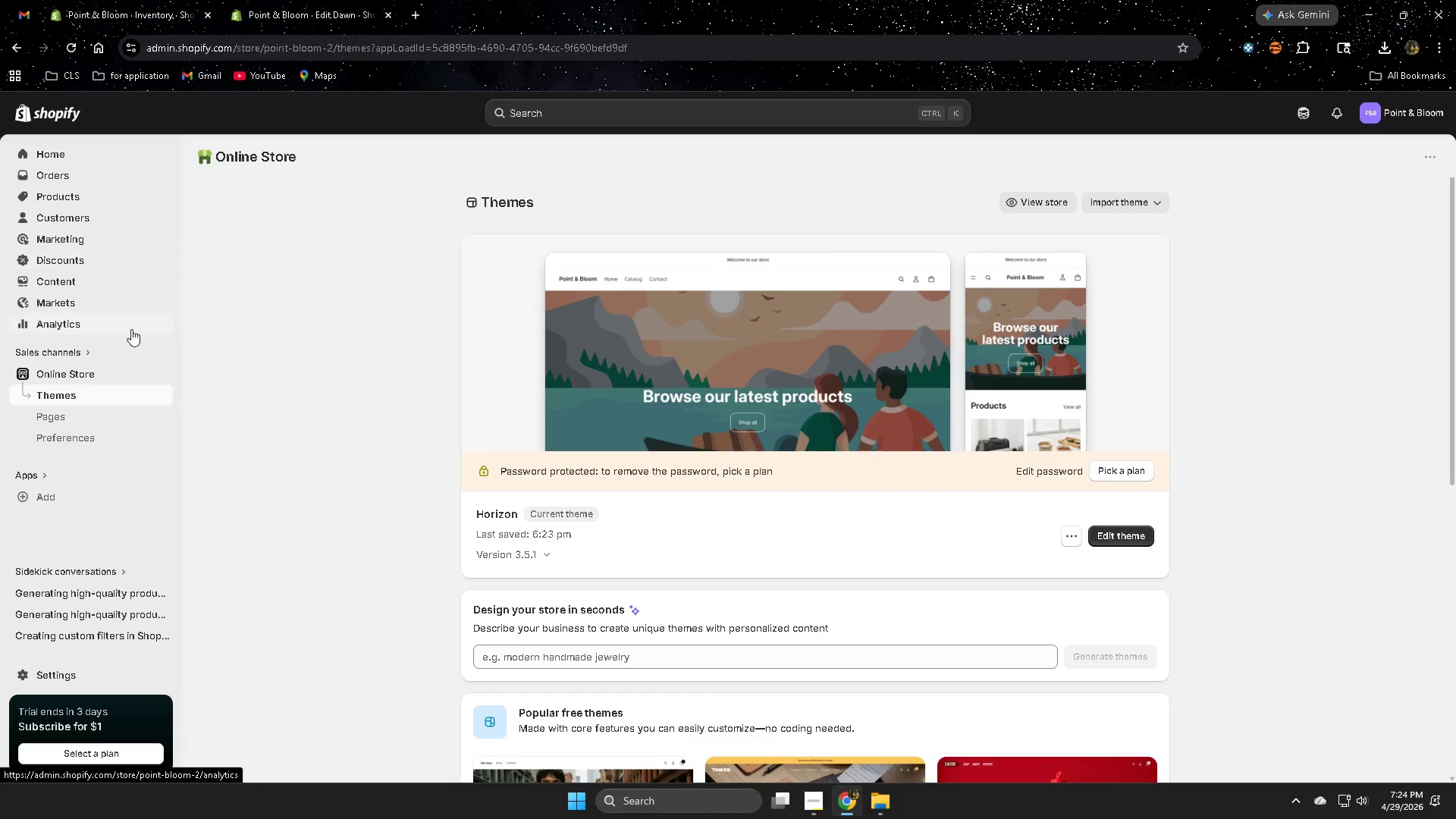 
scroll: coordinate [378, 367], scroll_direction: up, amount: 1.0
 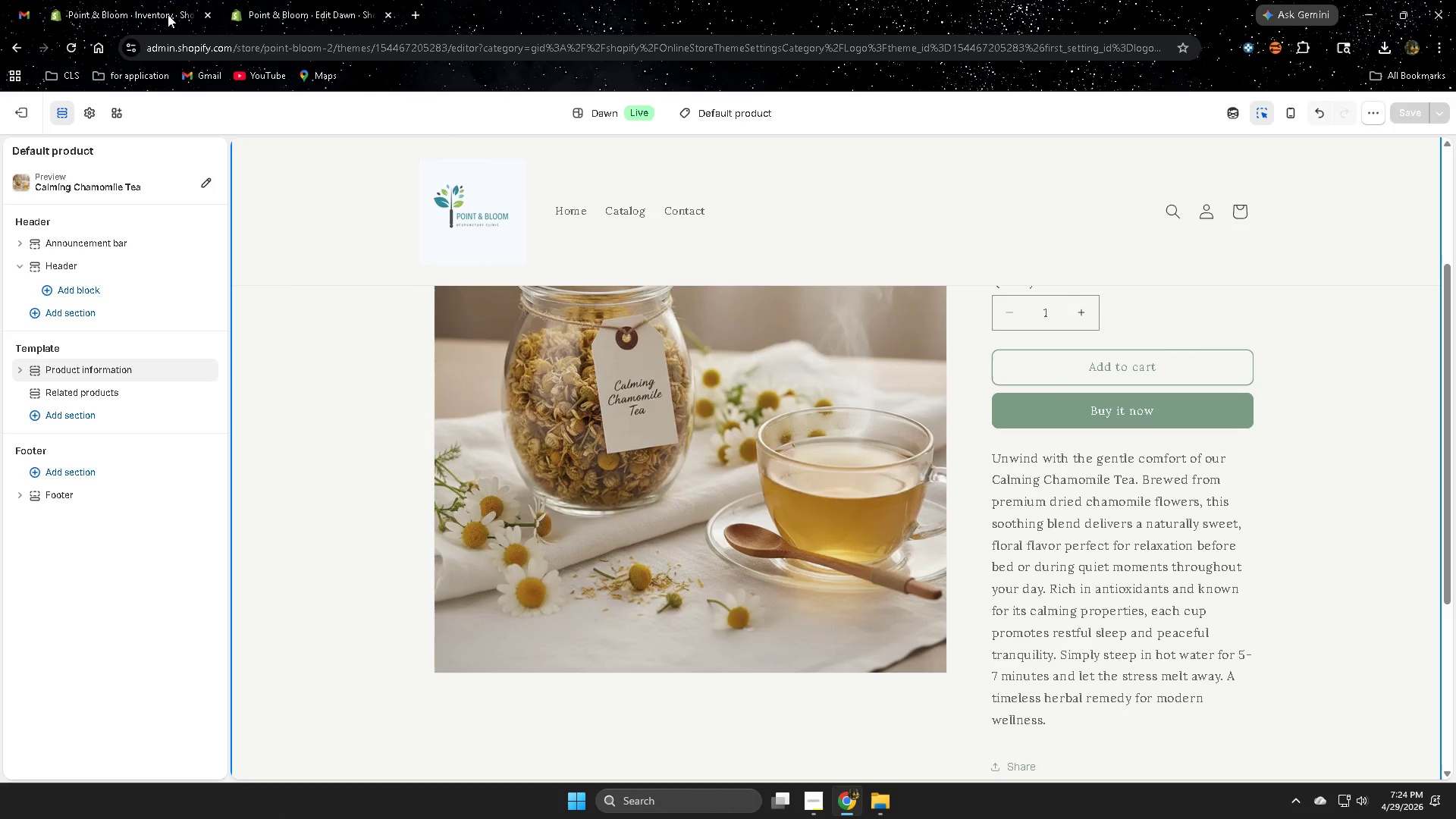 
left_click([72, 46])
 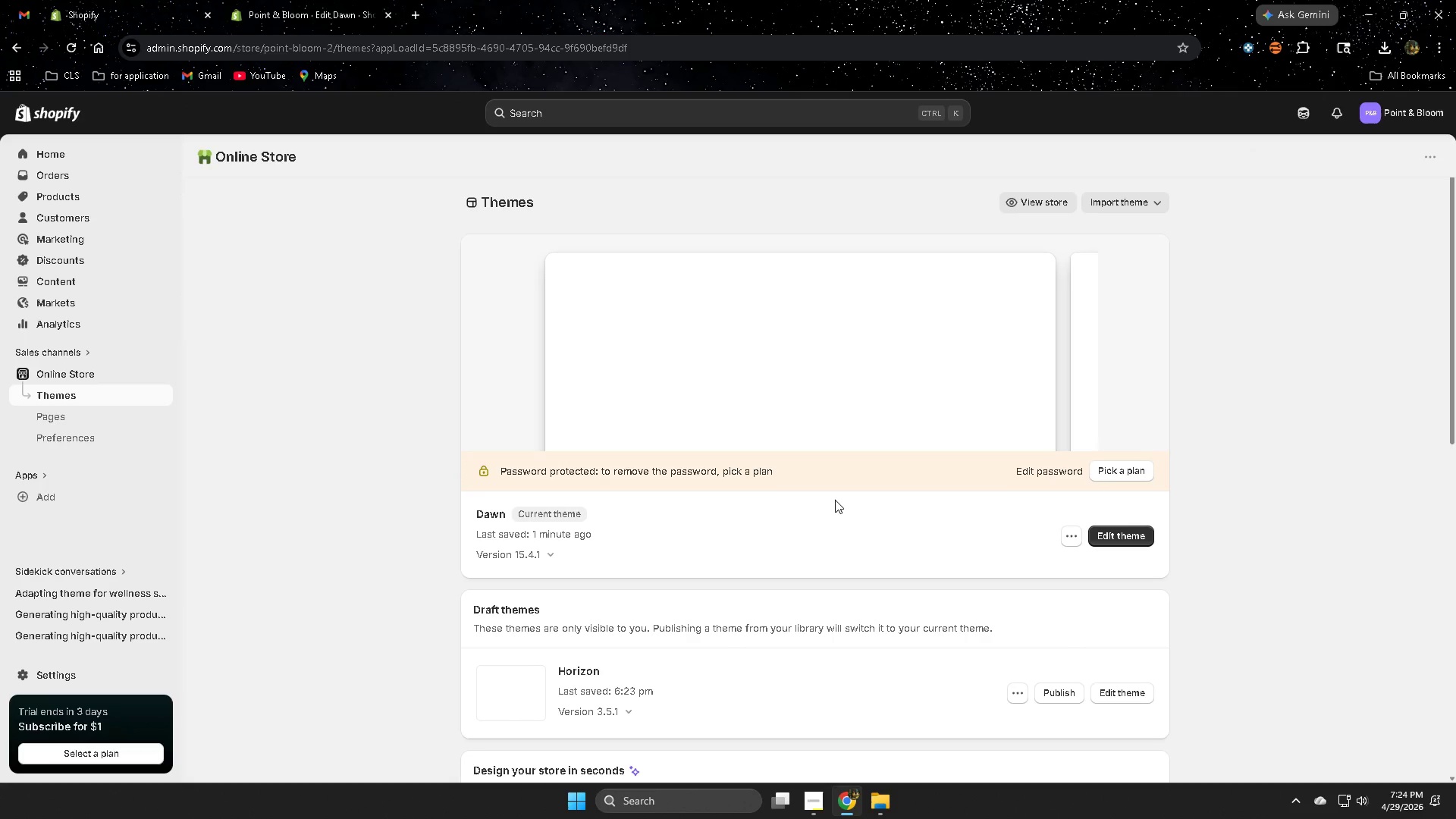 
wait(7.89)
 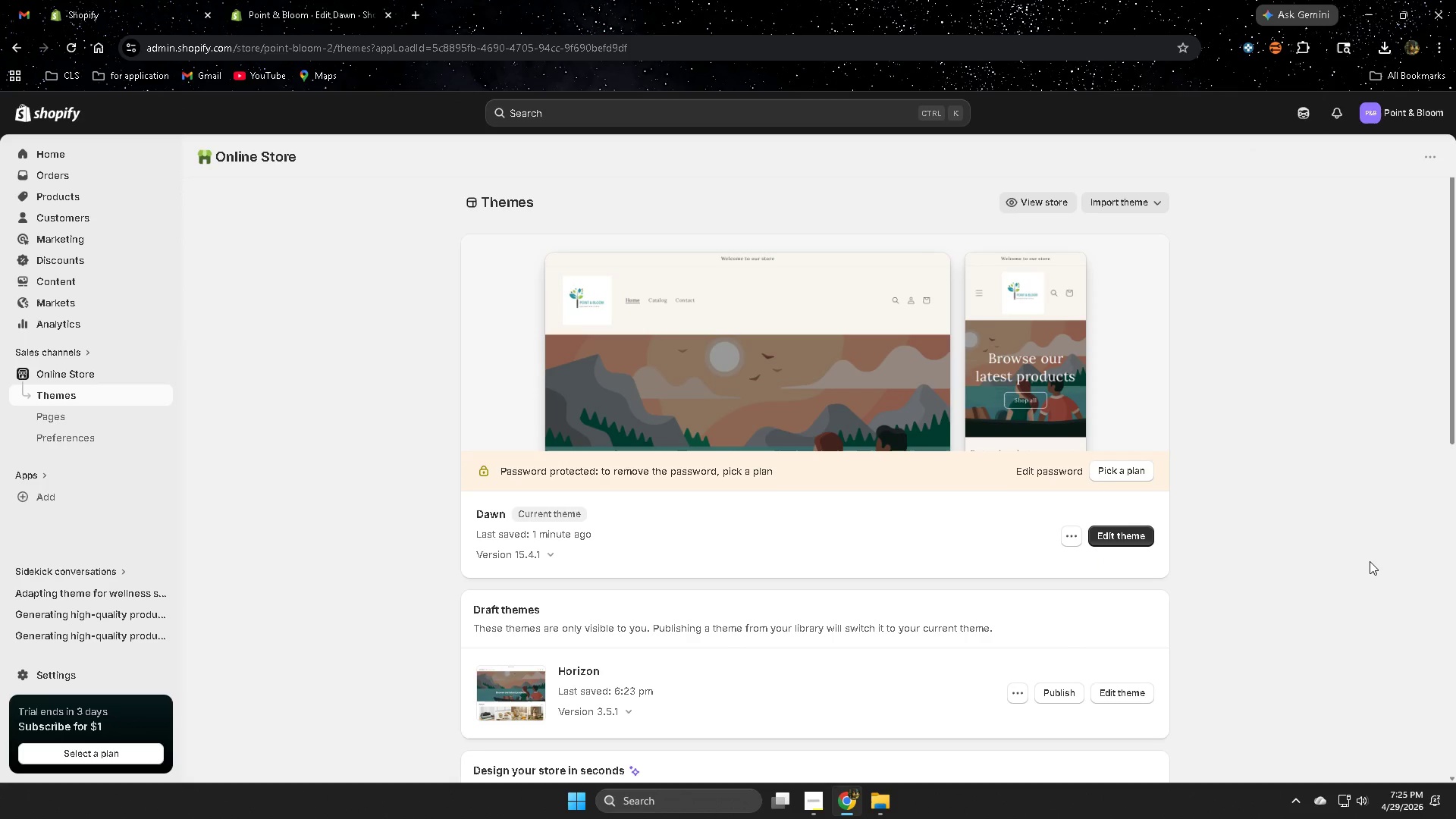 
key(Control+Shift+T)
 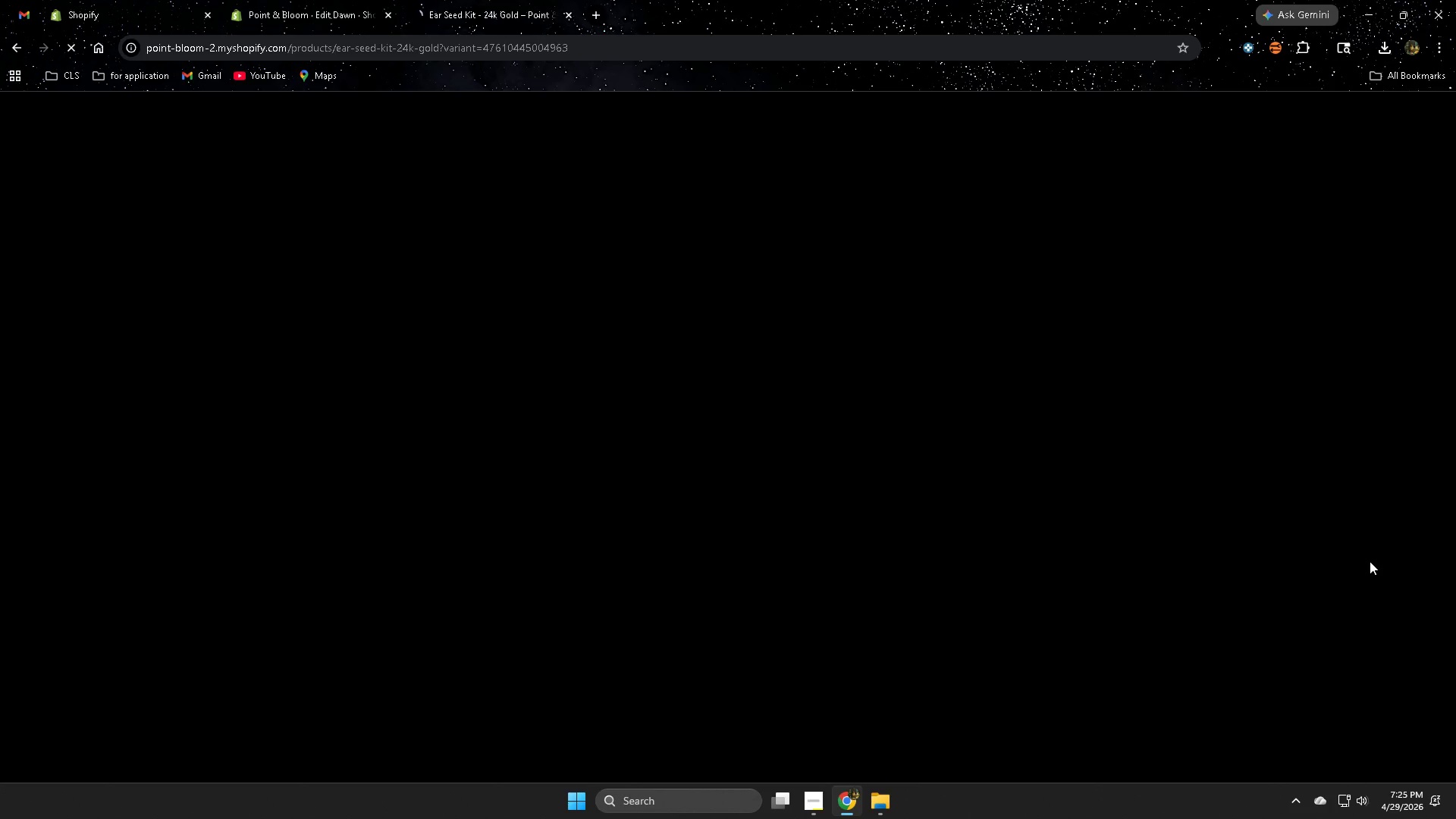 
key(Control+Shift+T)
 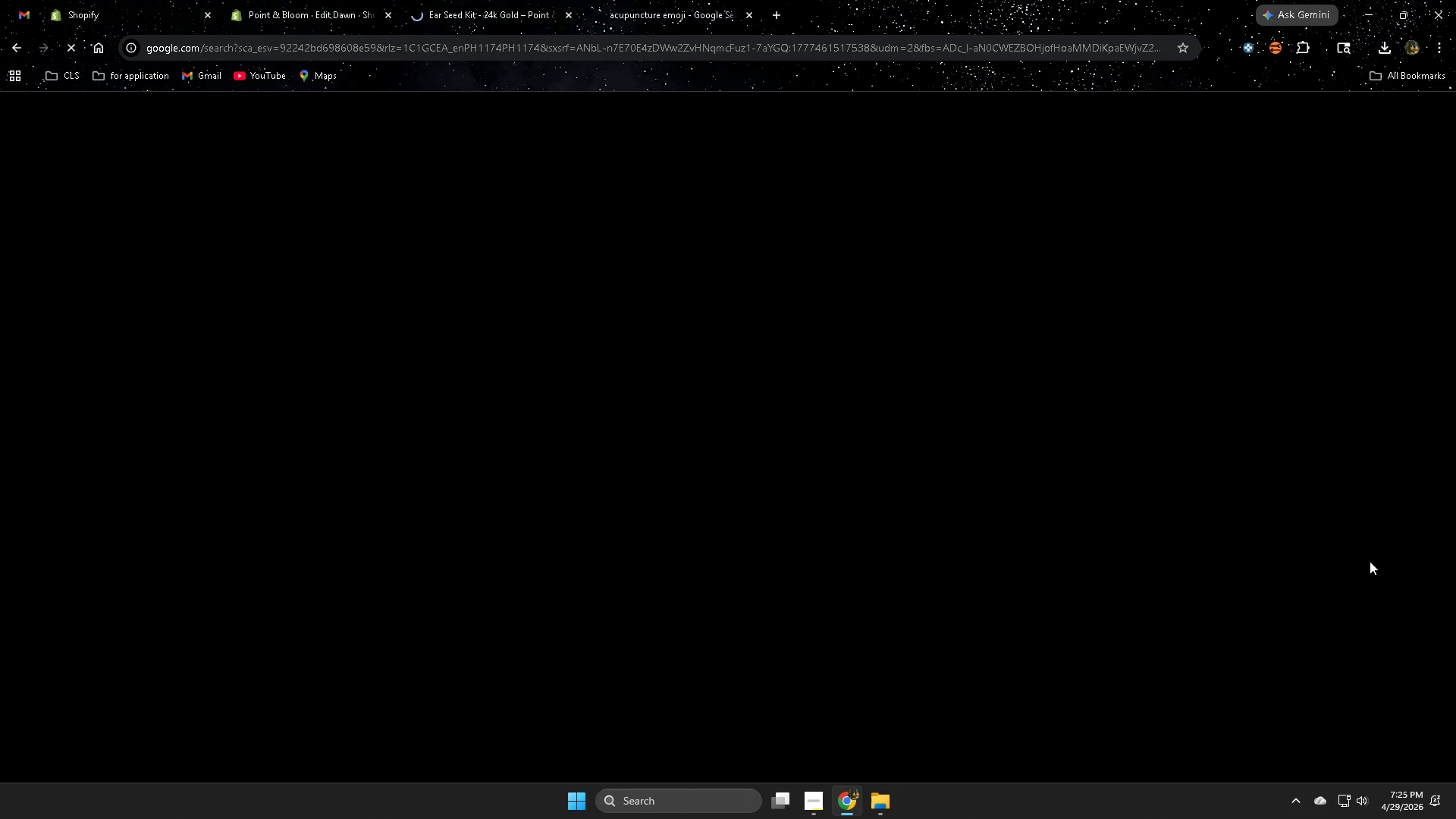 
key(Control+Shift+T)
 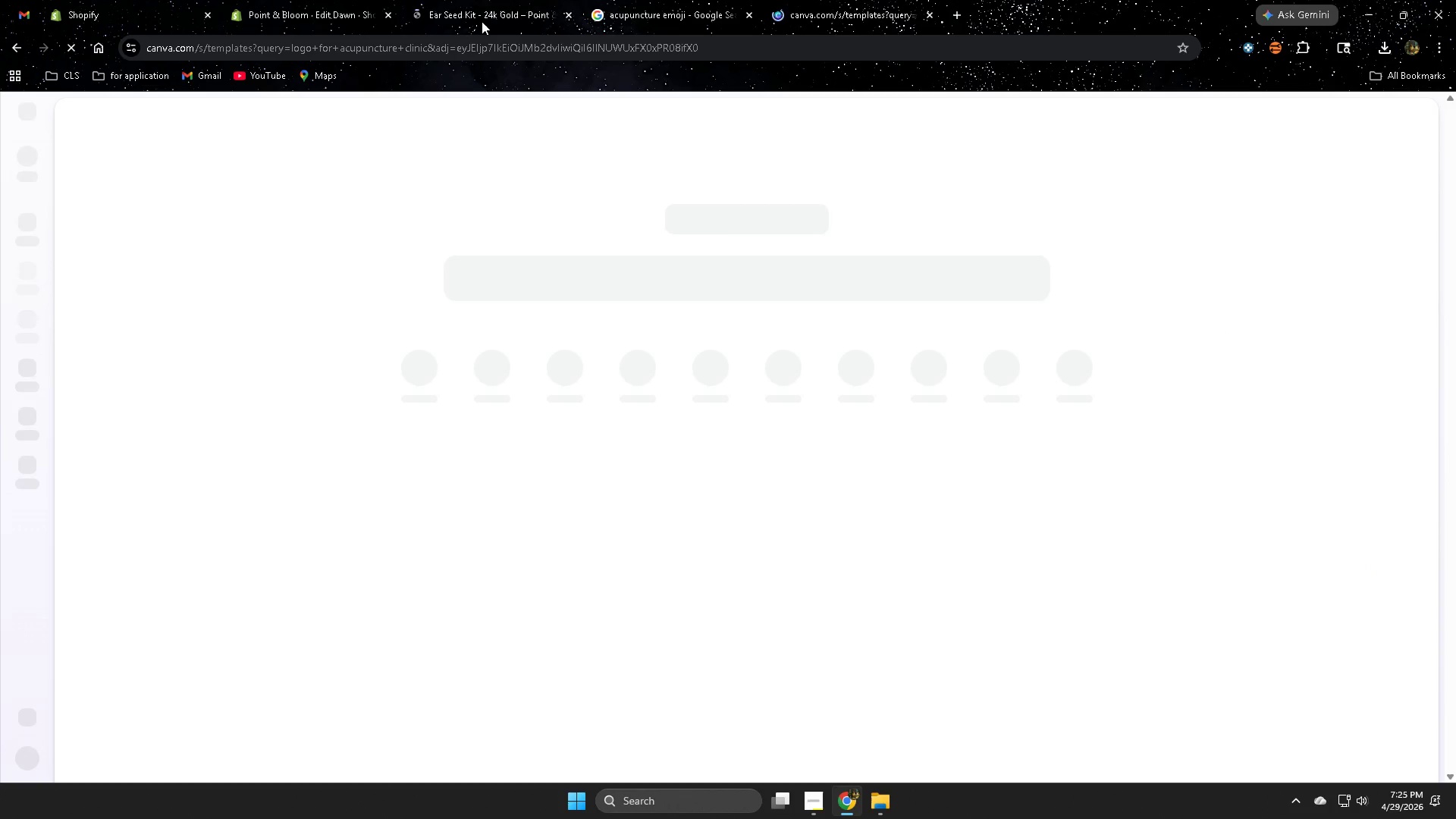 
key(Control+Shift+T)
 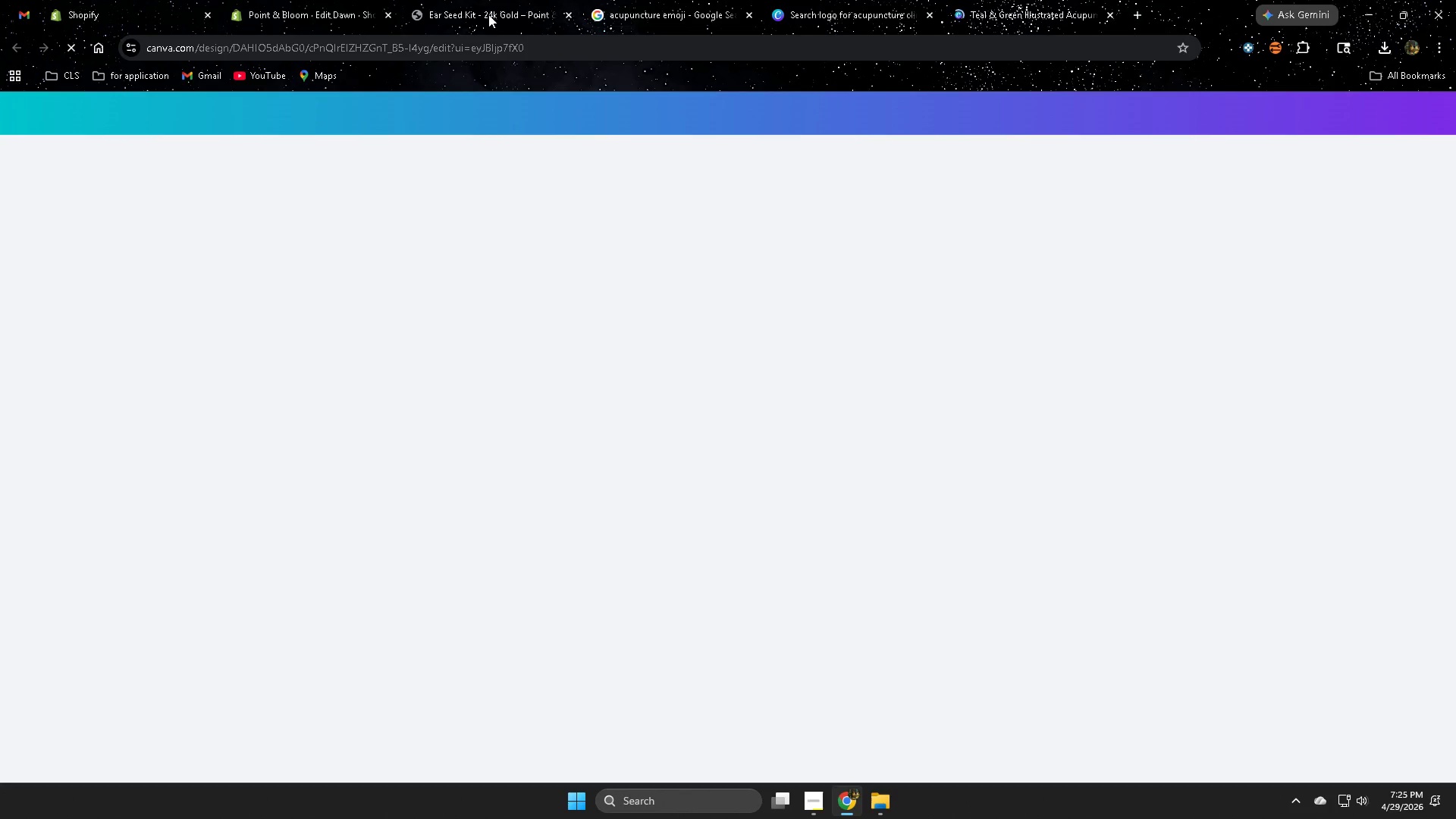 
key(Control+Shift+T)
 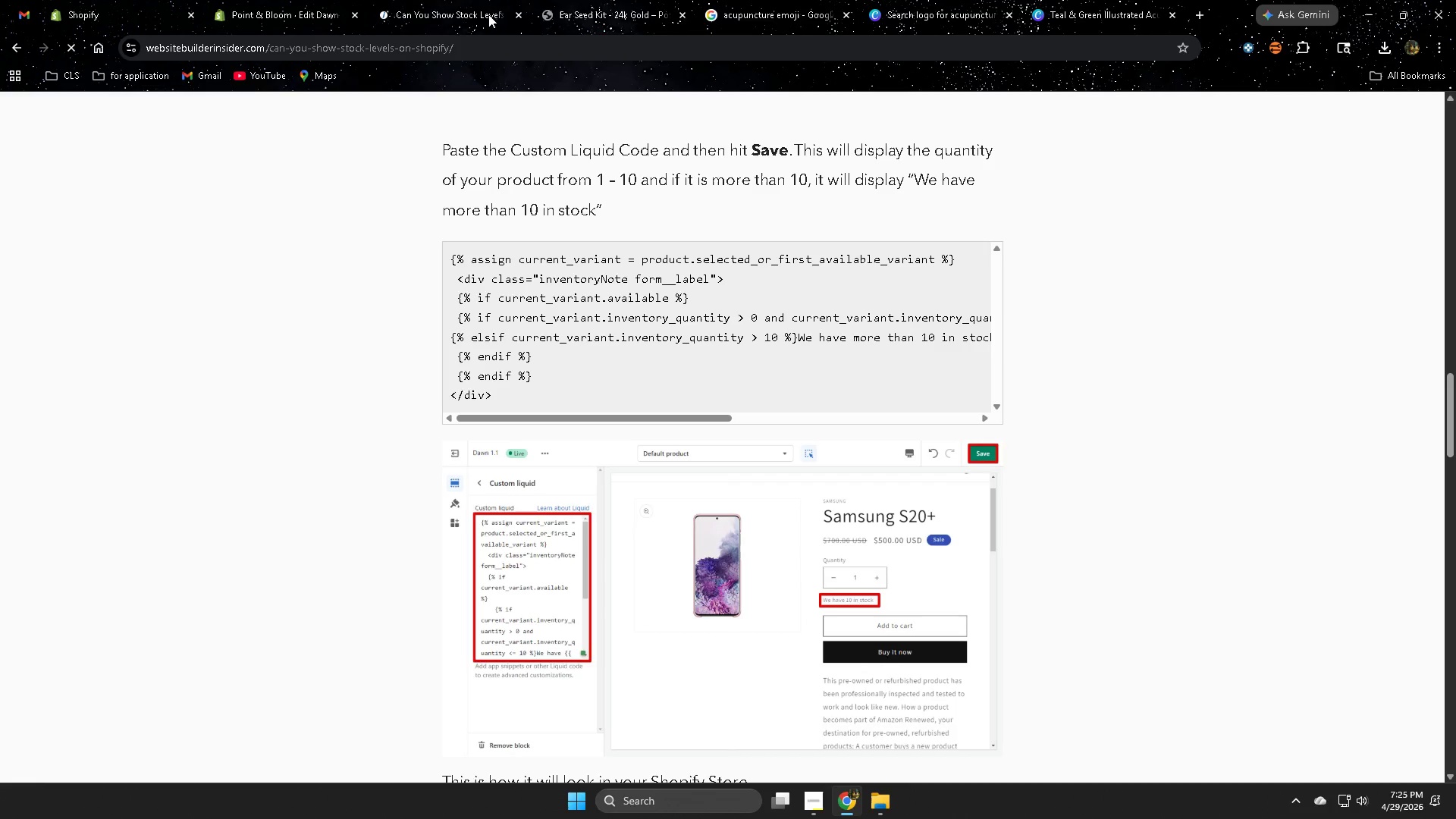 
left_click([1109, 6])
 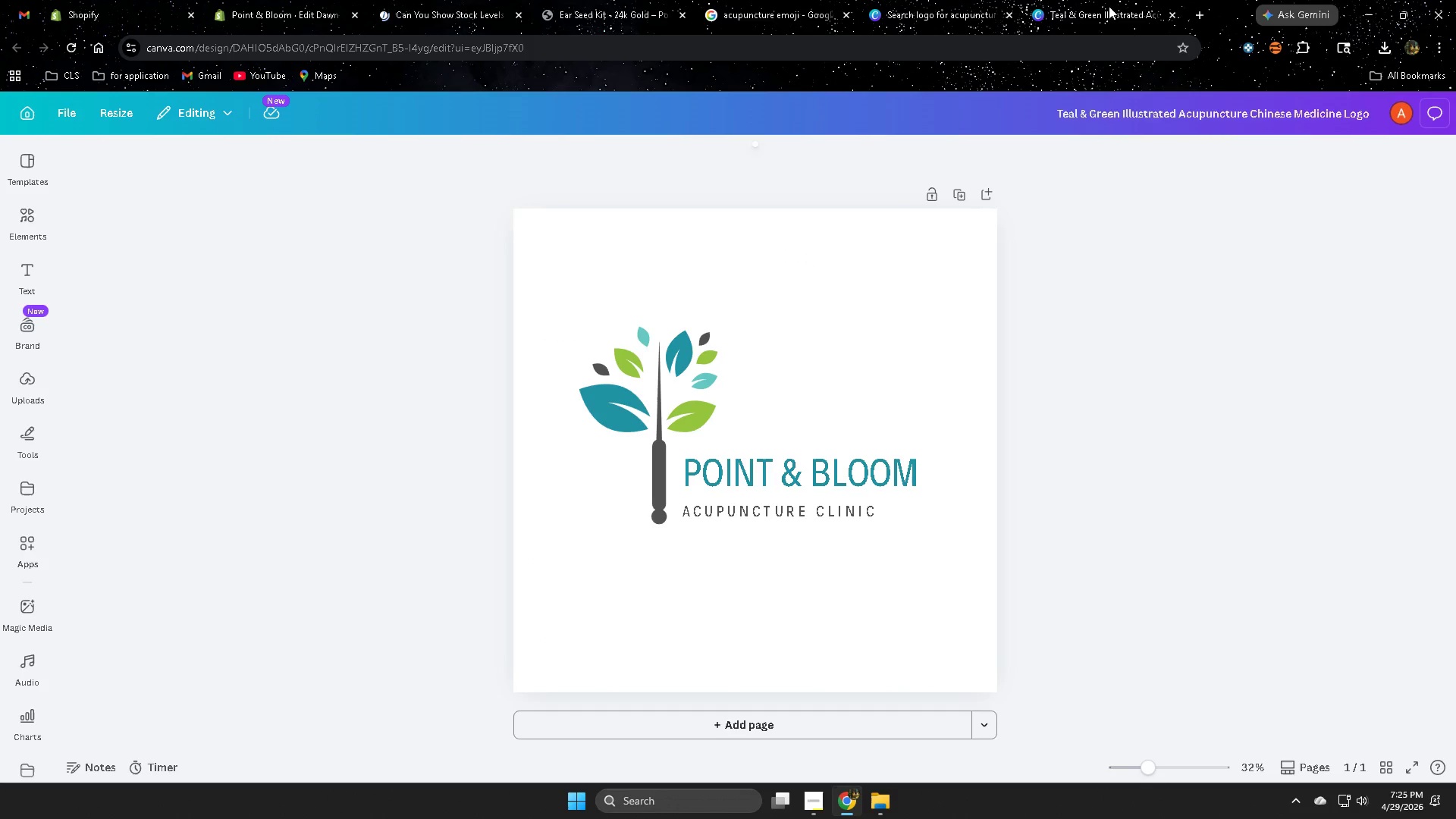 
key(Control+ControlLeft)
 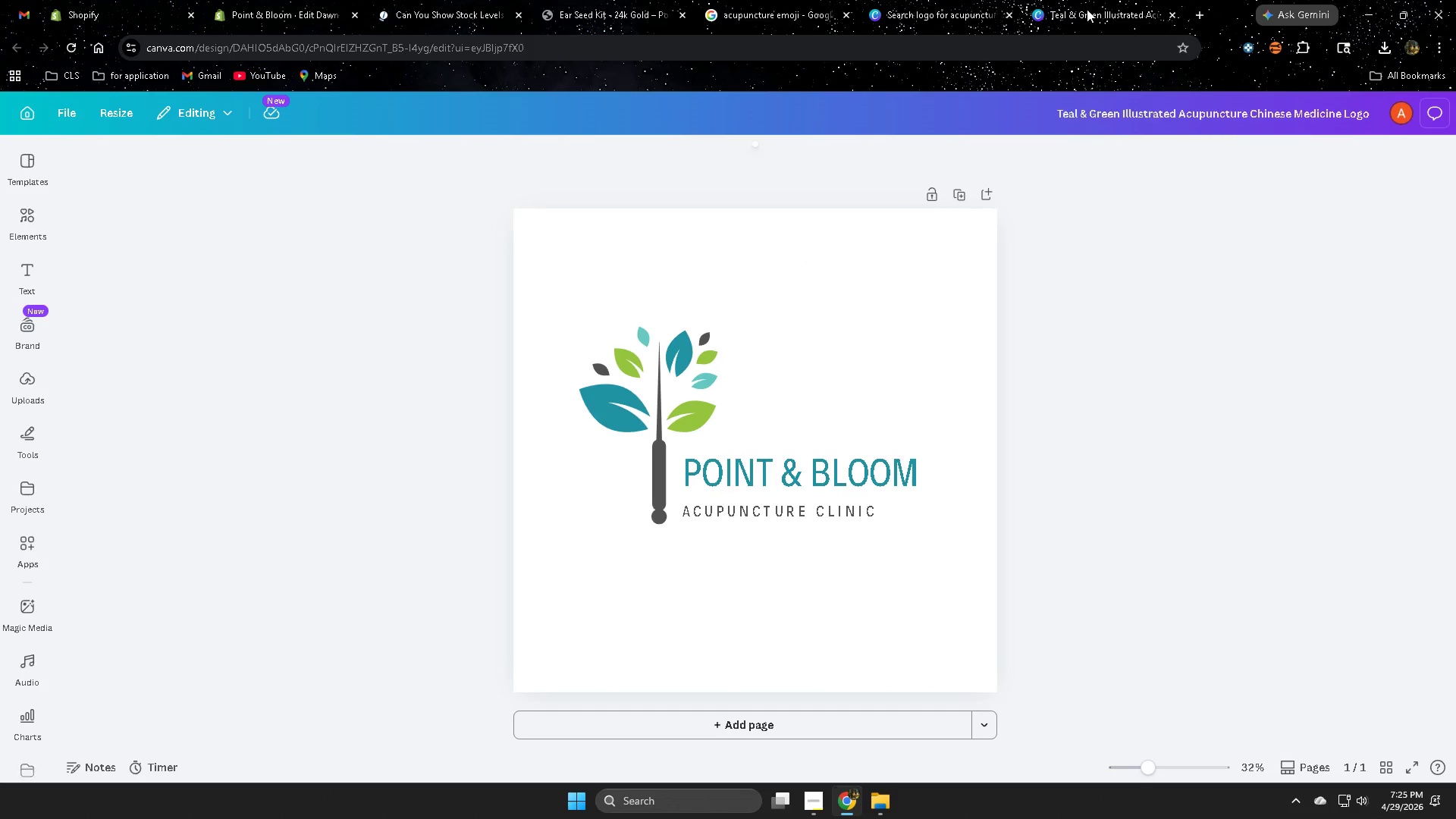 
key(Control+W)
 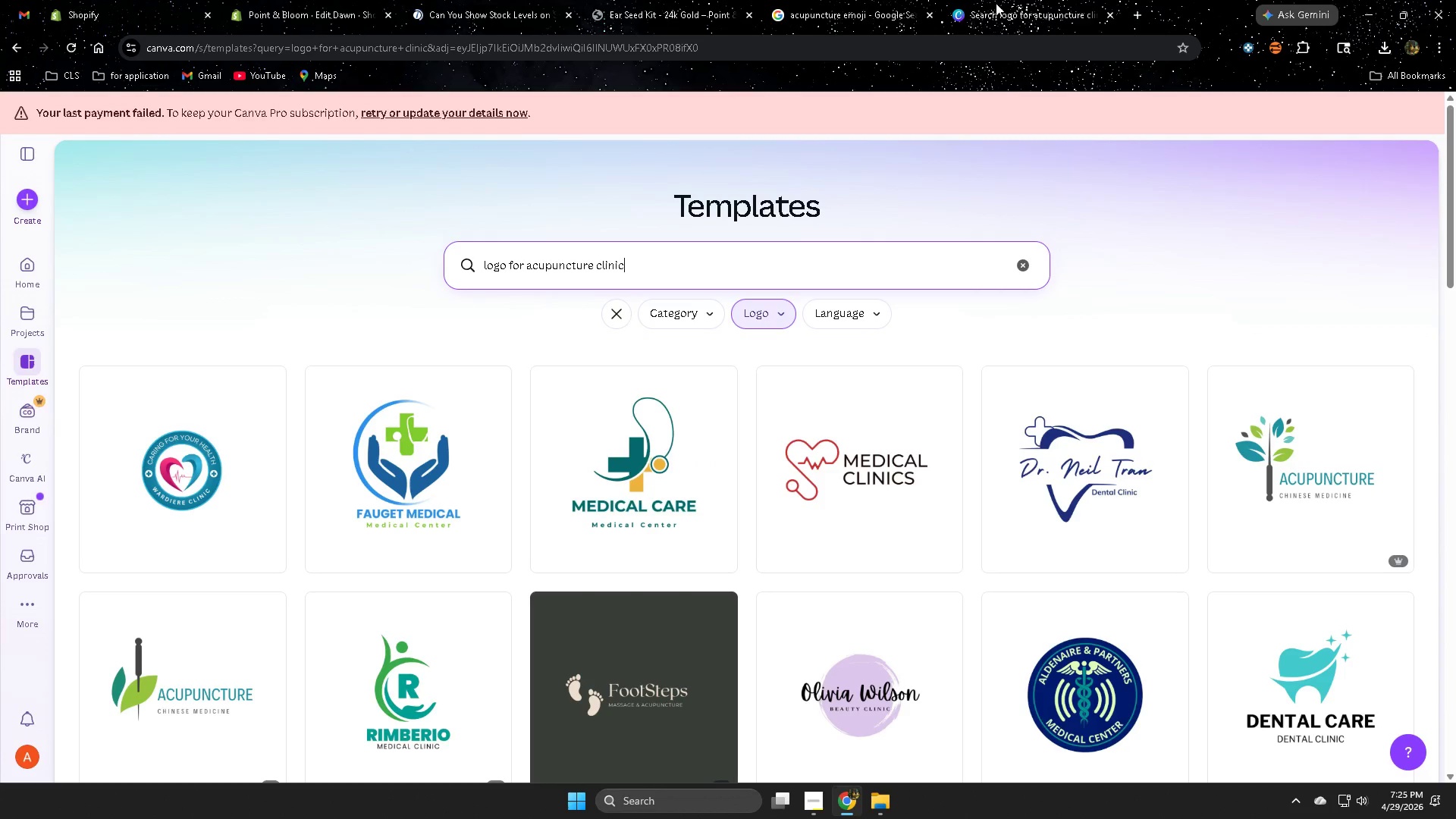 
double_click([1003, 3])
 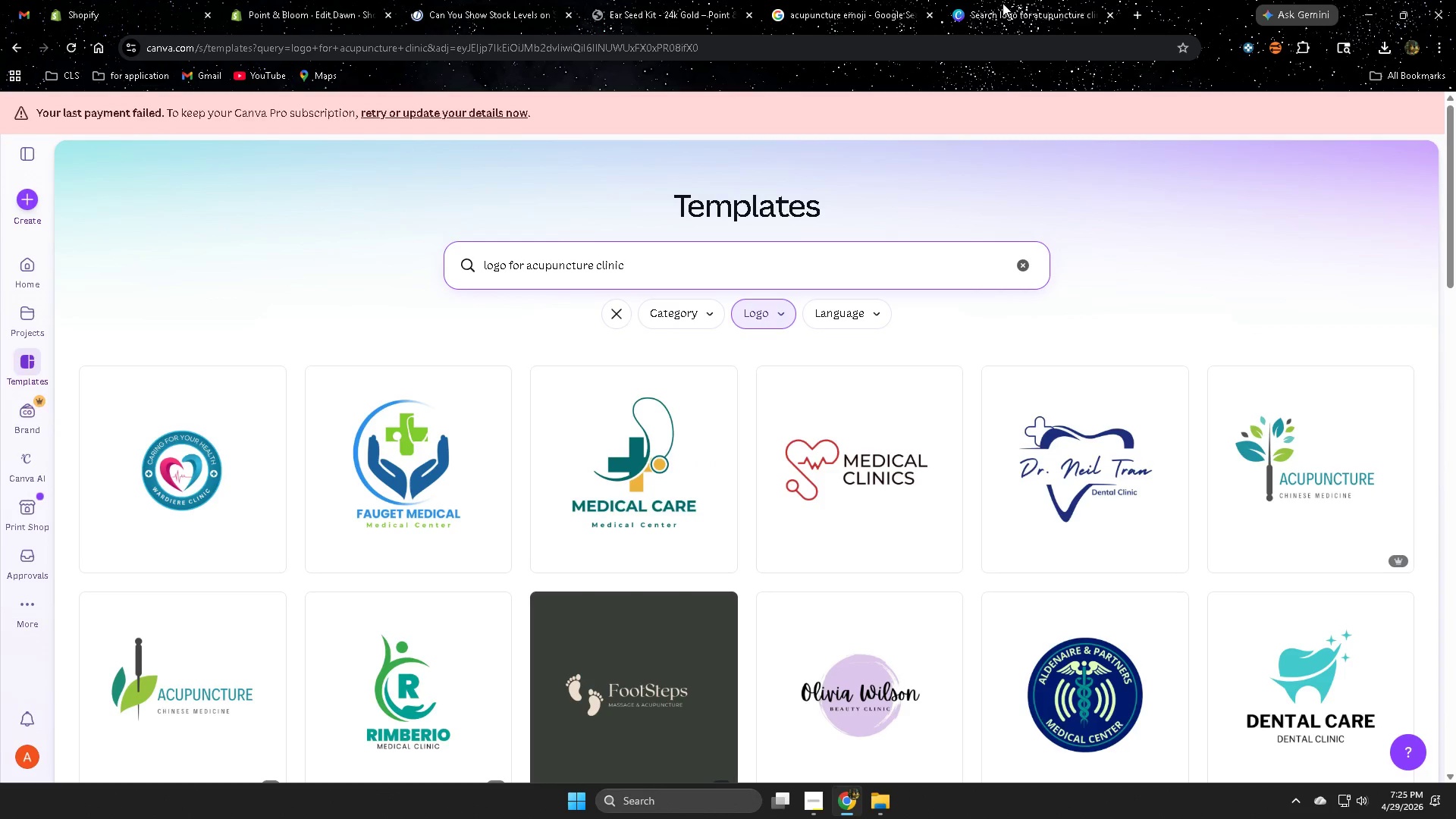 
key(Control+ControlLeft)
 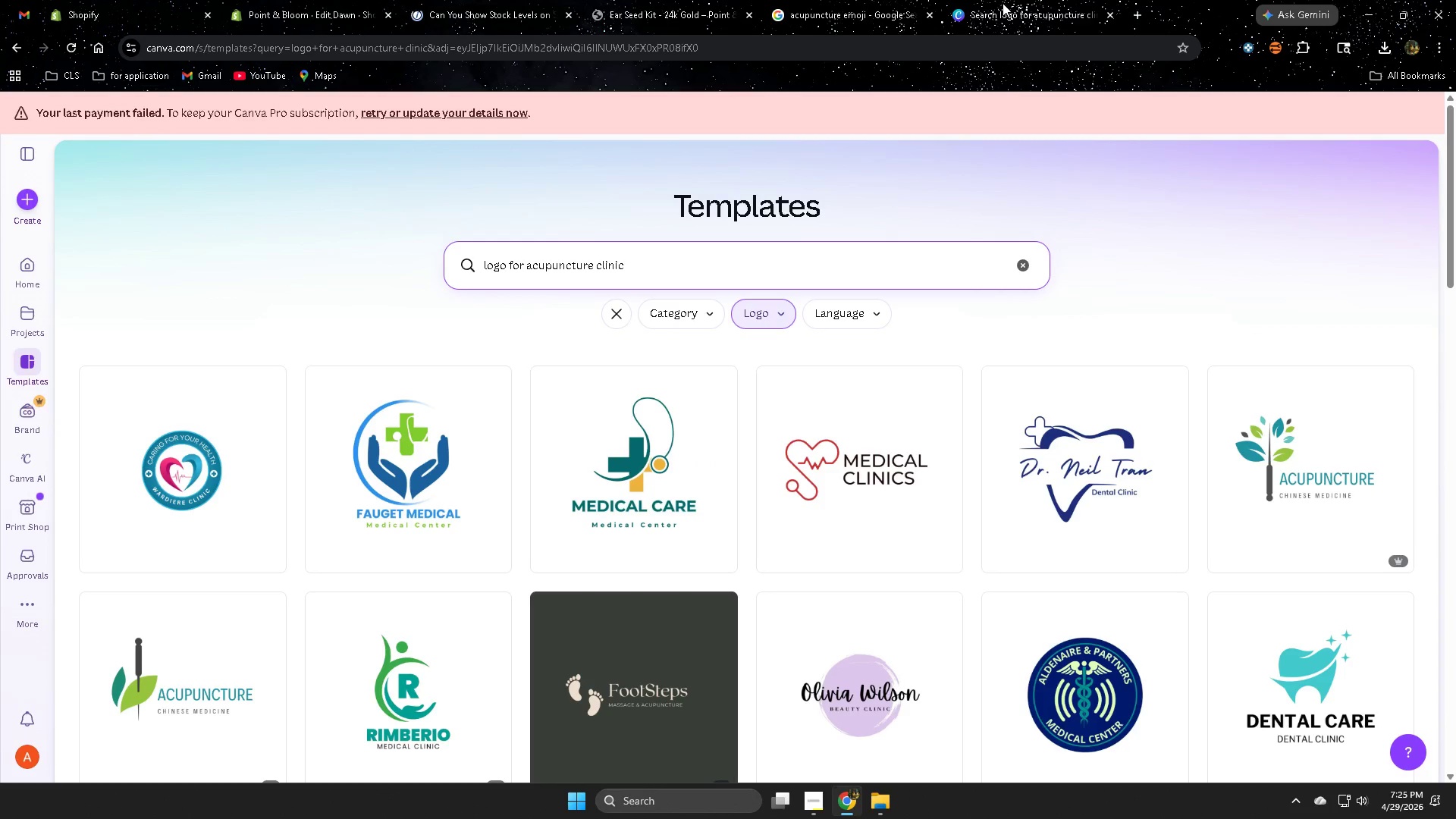 
key(Control+W)
 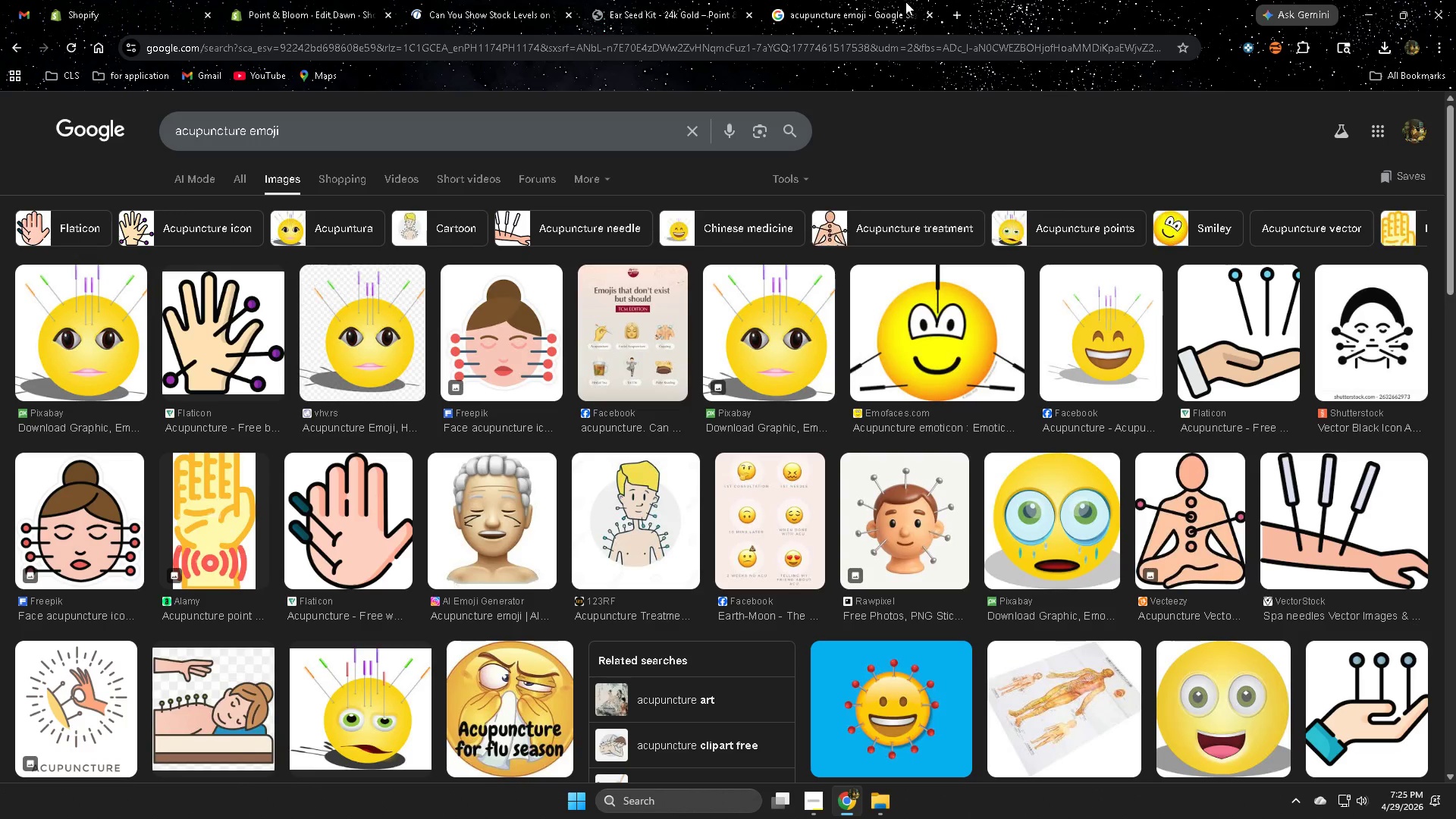 
left_click([889, 0])
 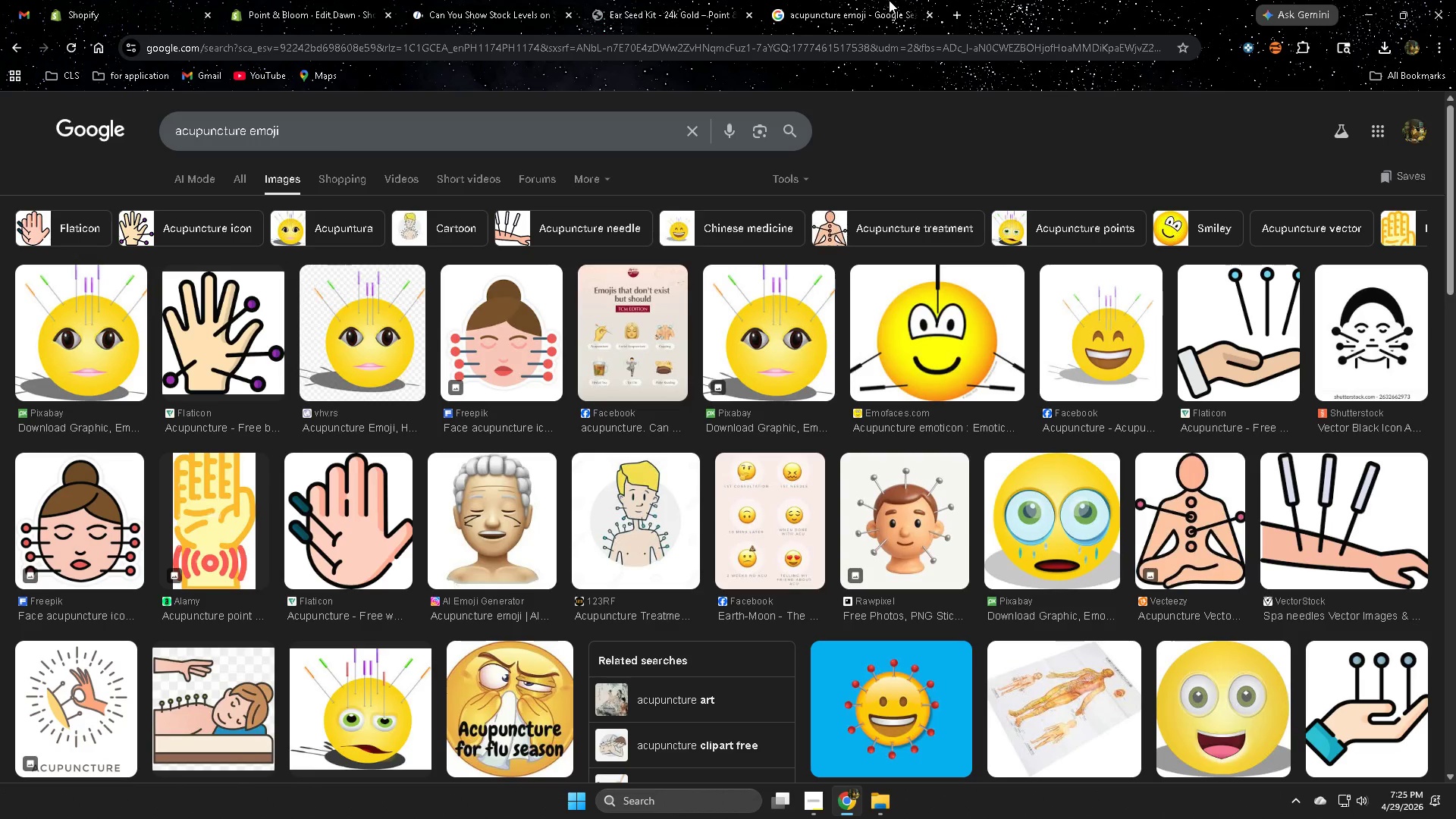 
key(Control+ControlLeft)
 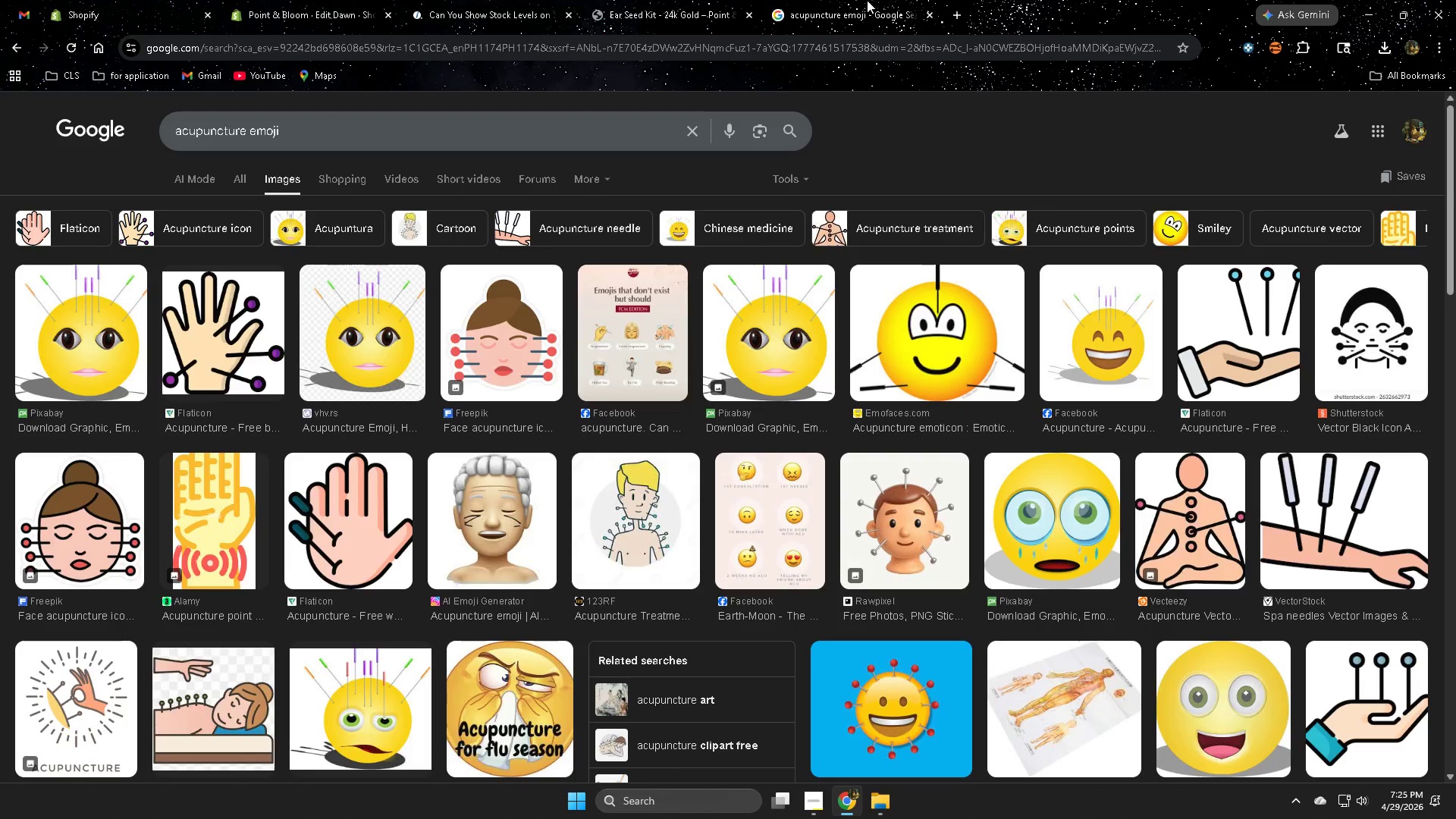 
key(Control+W)
 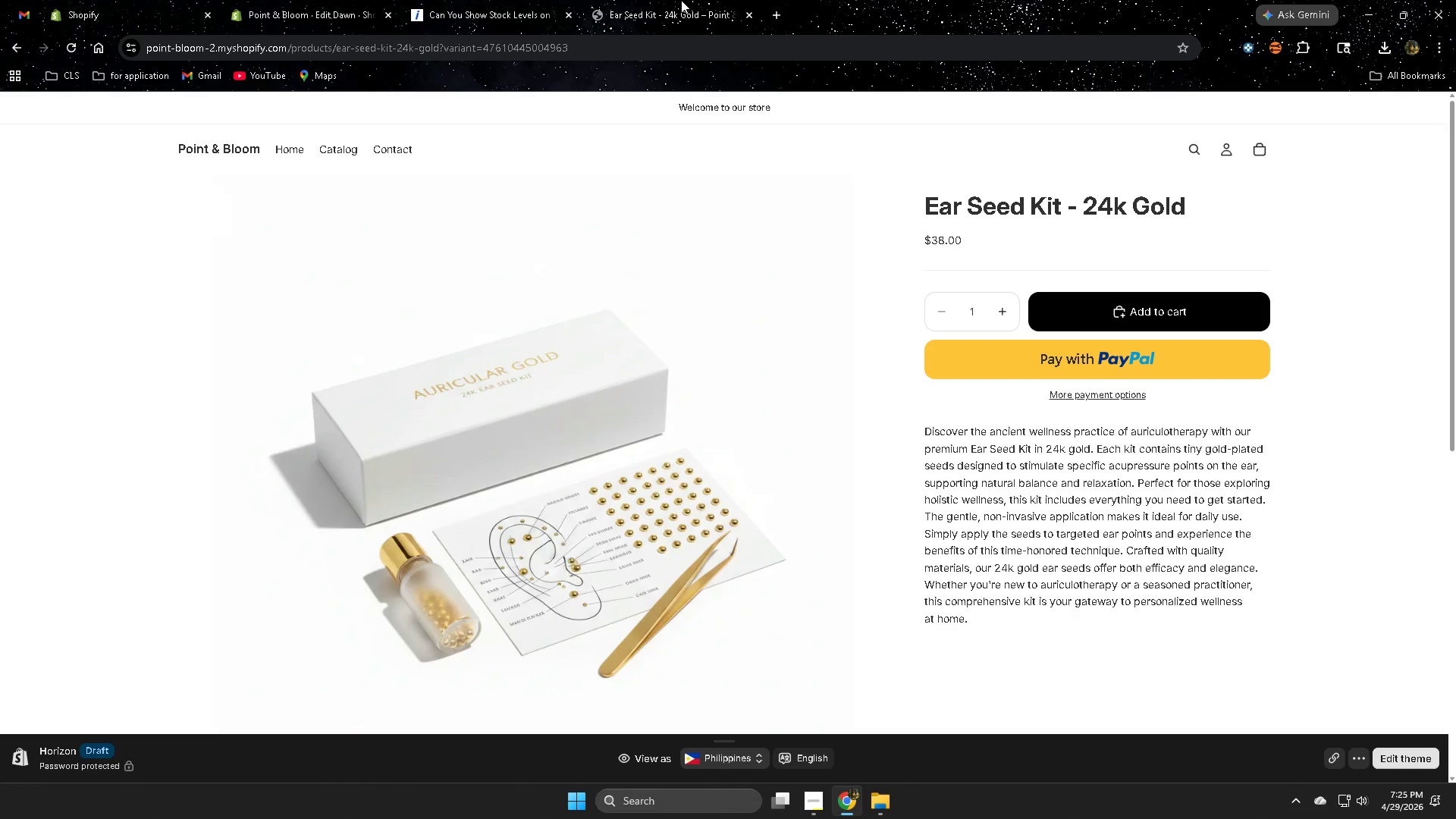 
left_click([666, 0])
 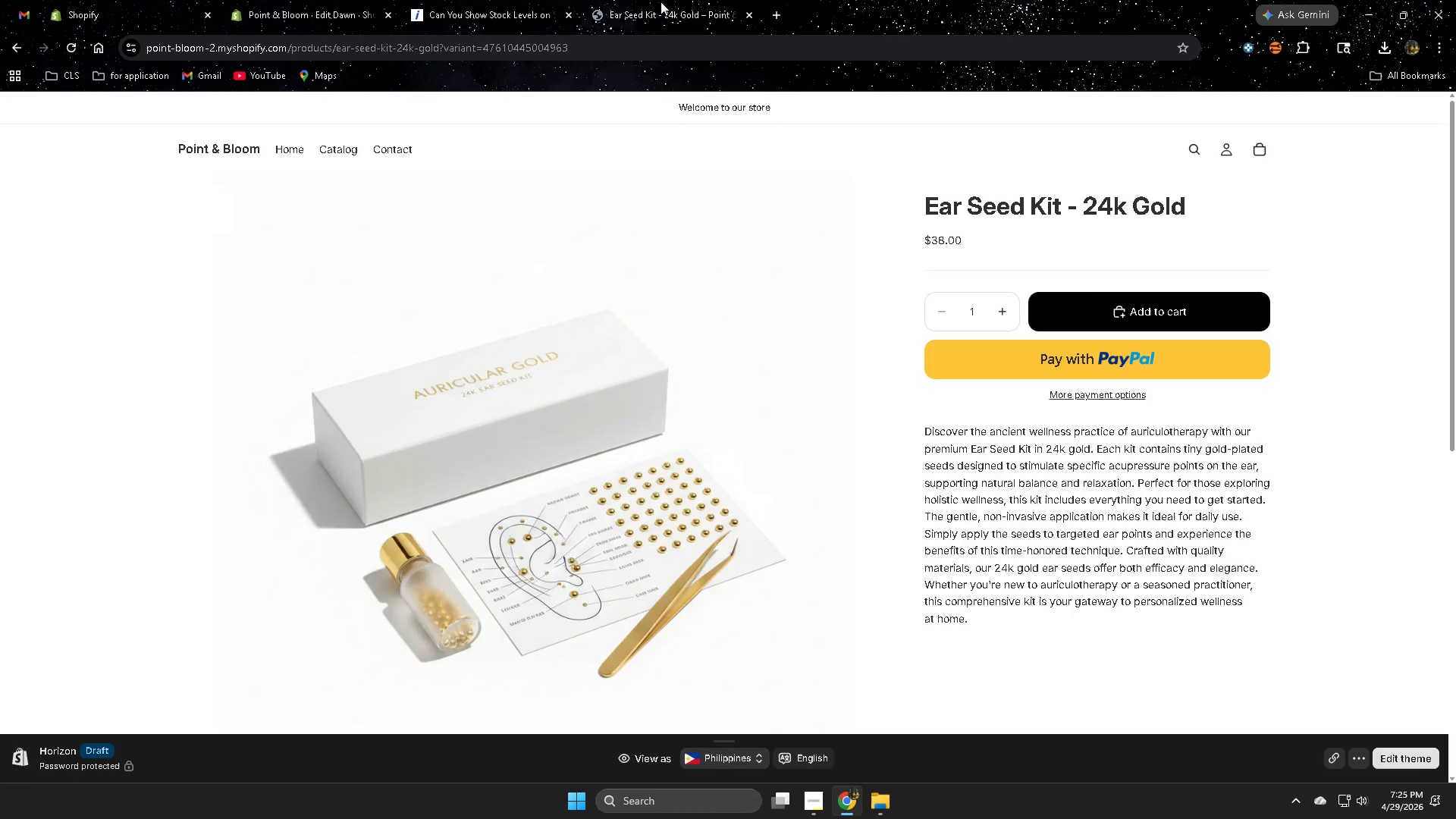 
key(Control+ControlLeft)
 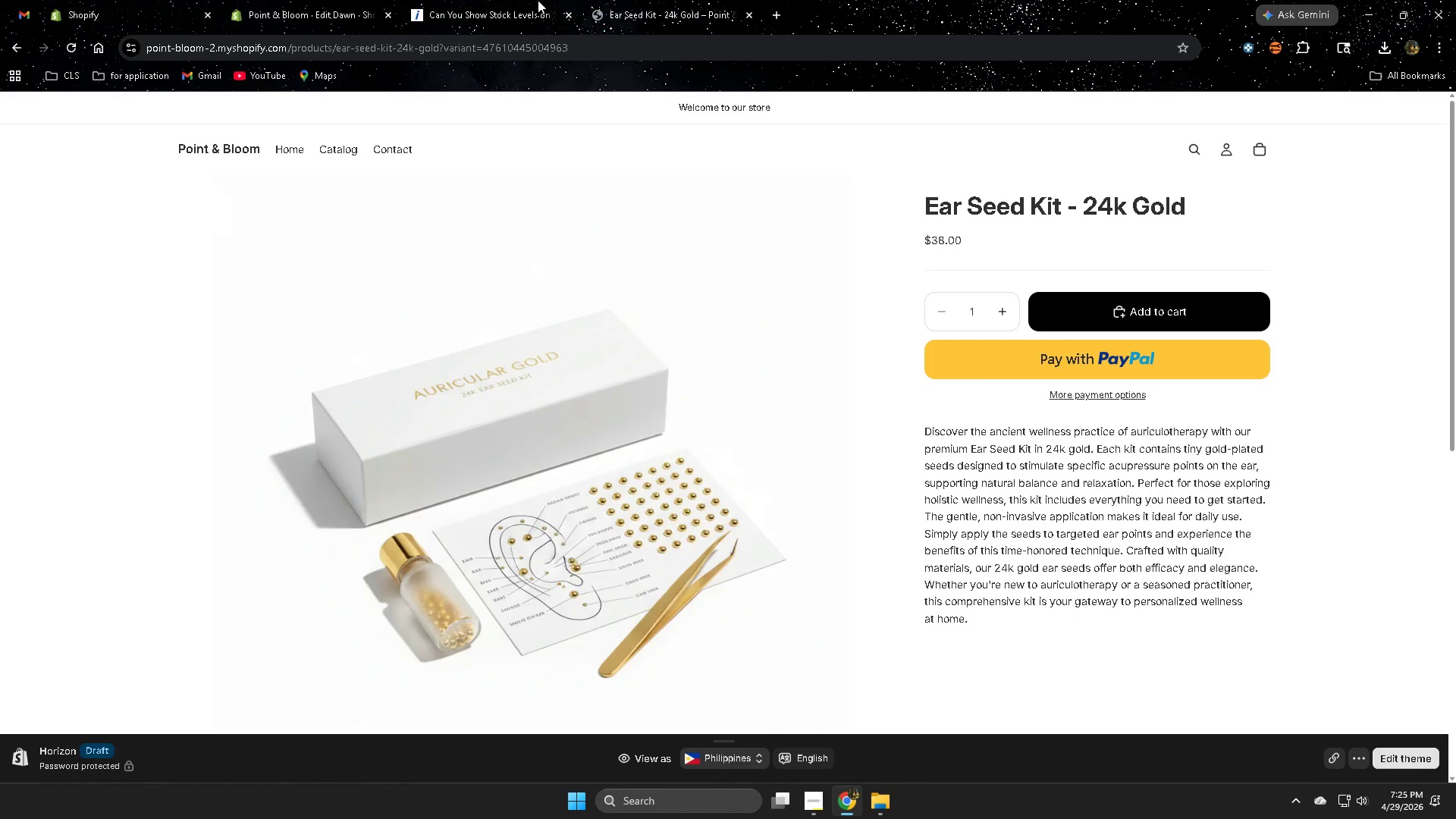 
key(Control+W)
 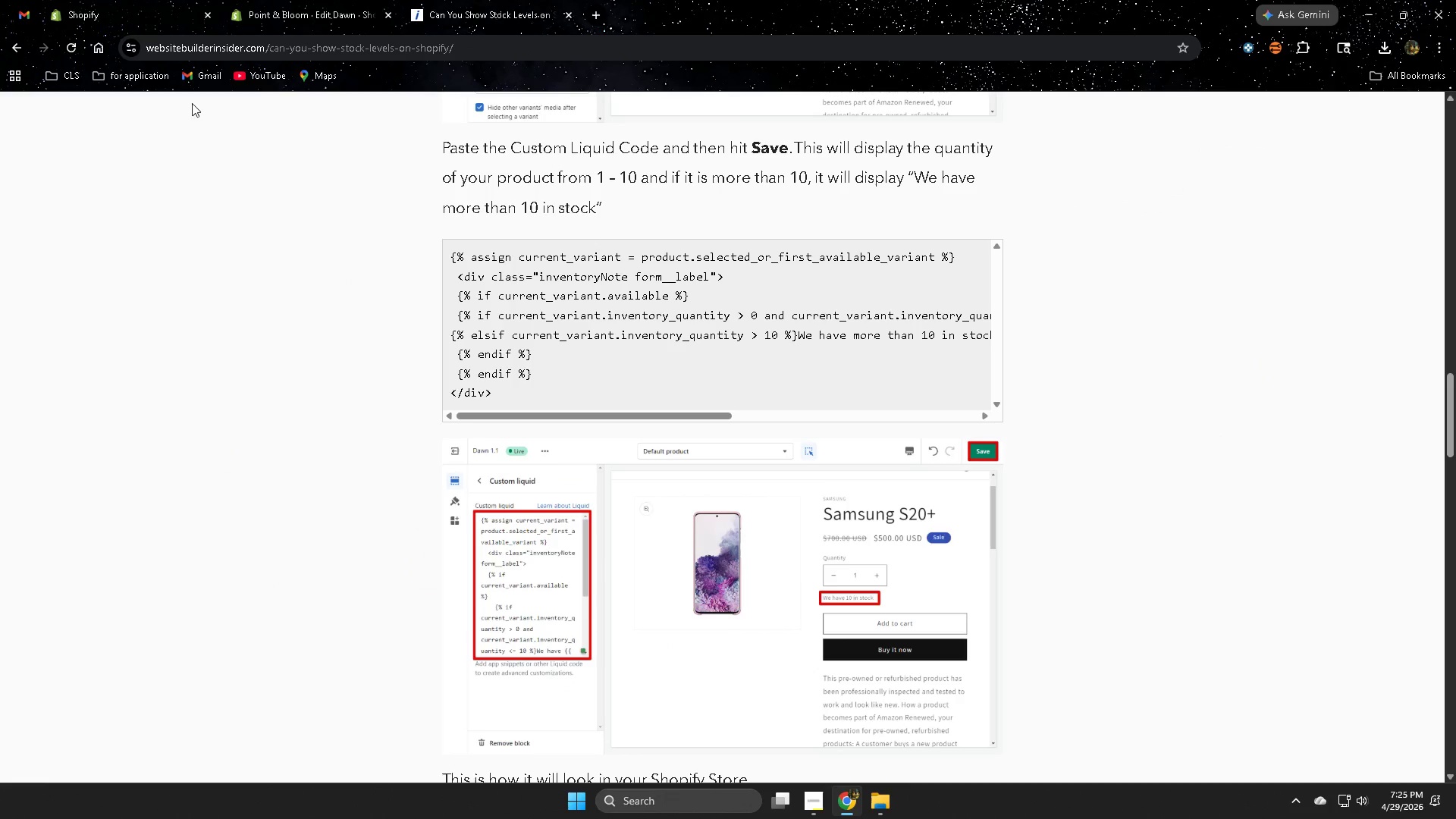 
left_click([119, 0])
 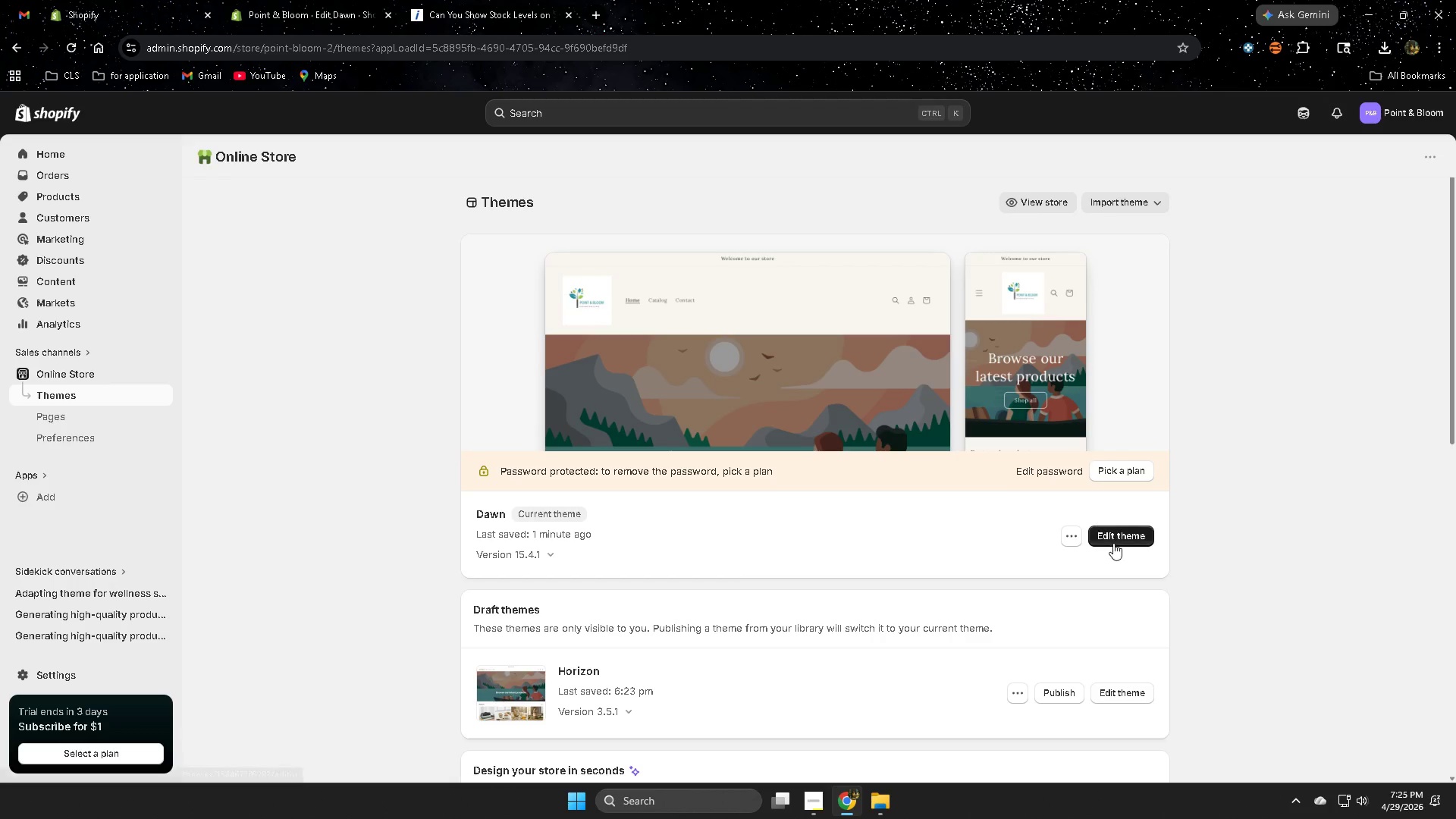 
left_click([280, 1])
 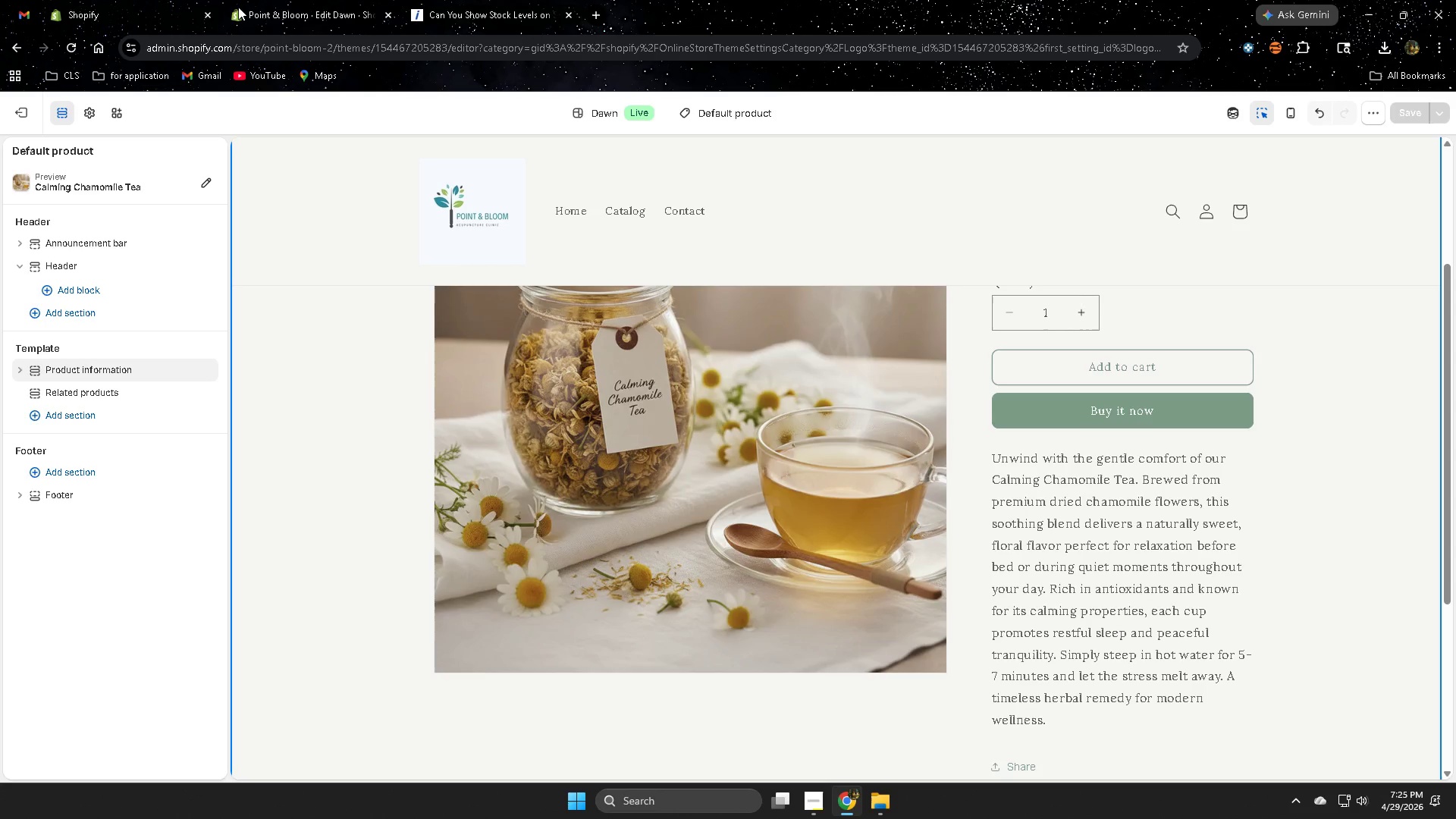 
key(Control+ControlLeft)
 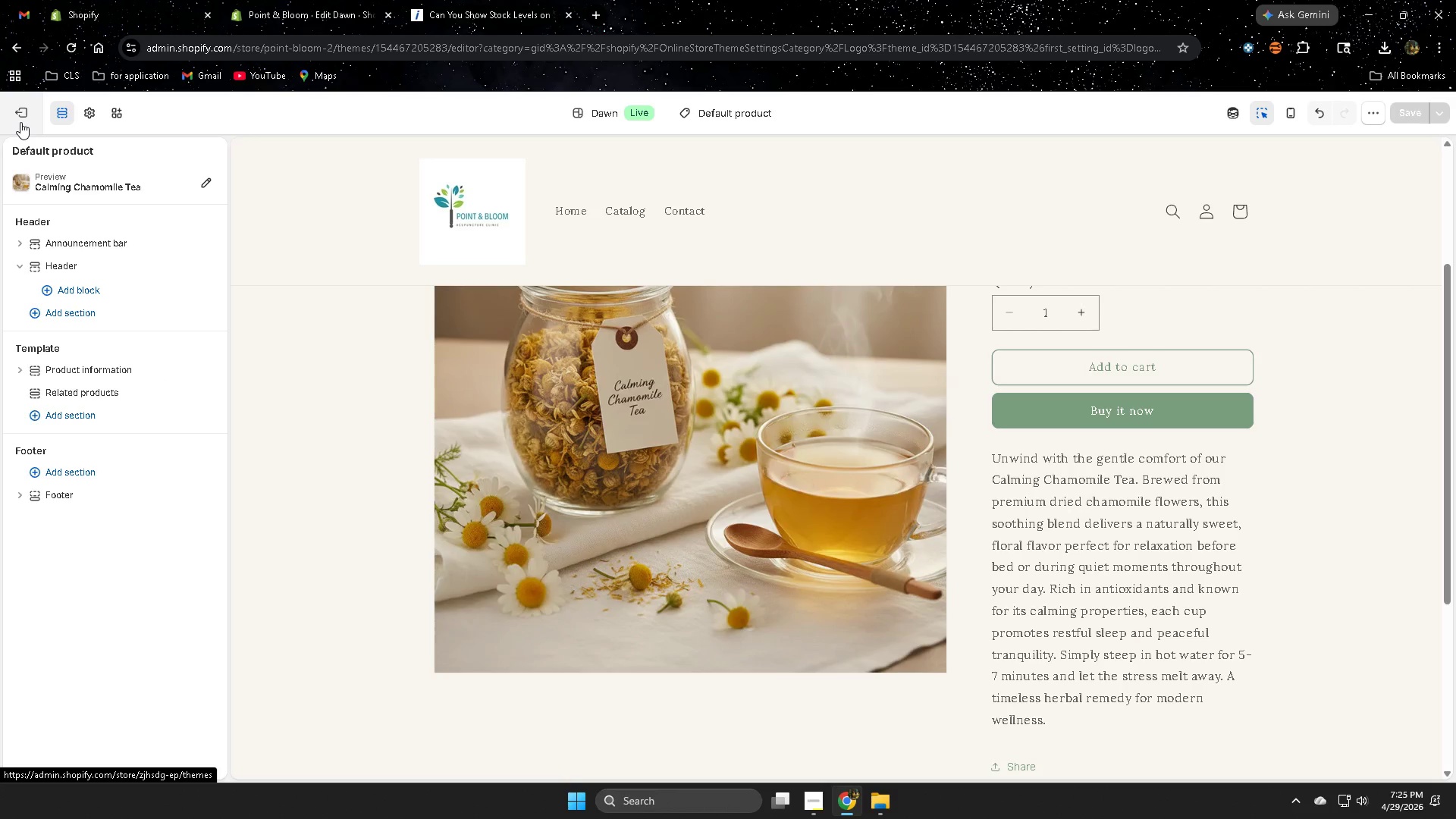 
wait(7.36)
 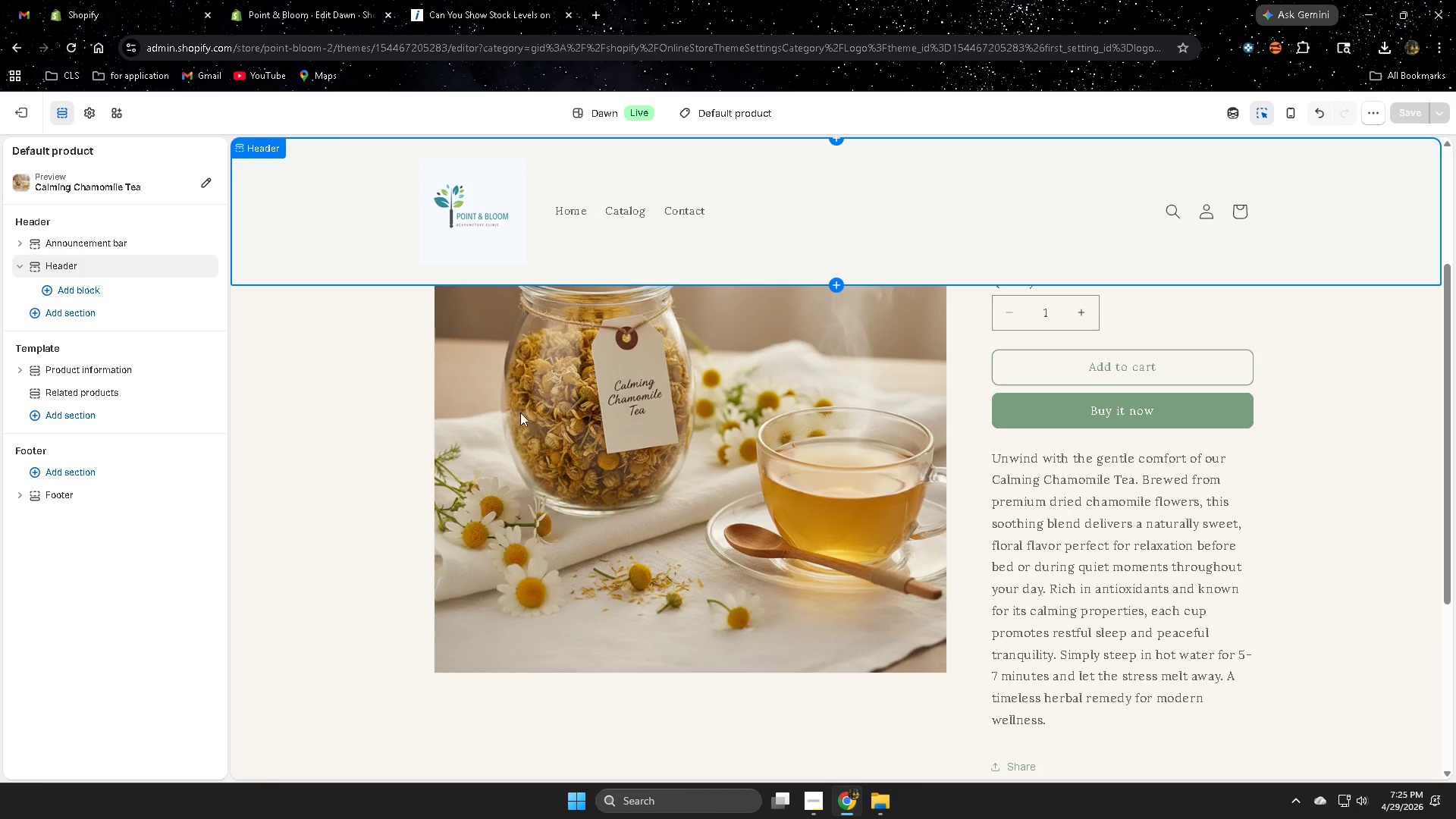 
scroll: coordinate [634, 575], scroll_direction: down, amount: 3.0
 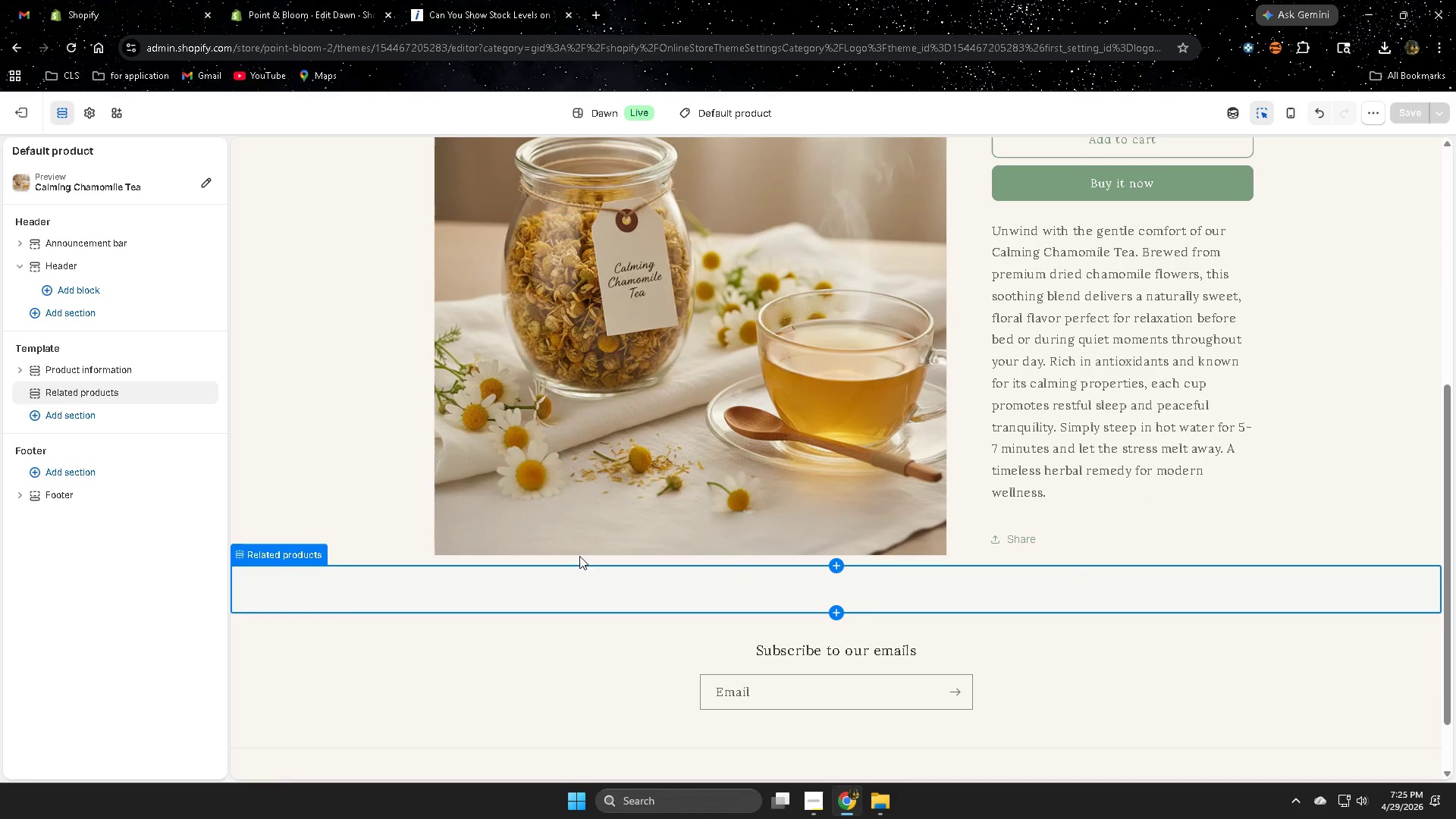 
scroll: coordinate [579, 554], scroll_direction: up, amount: 2.0
 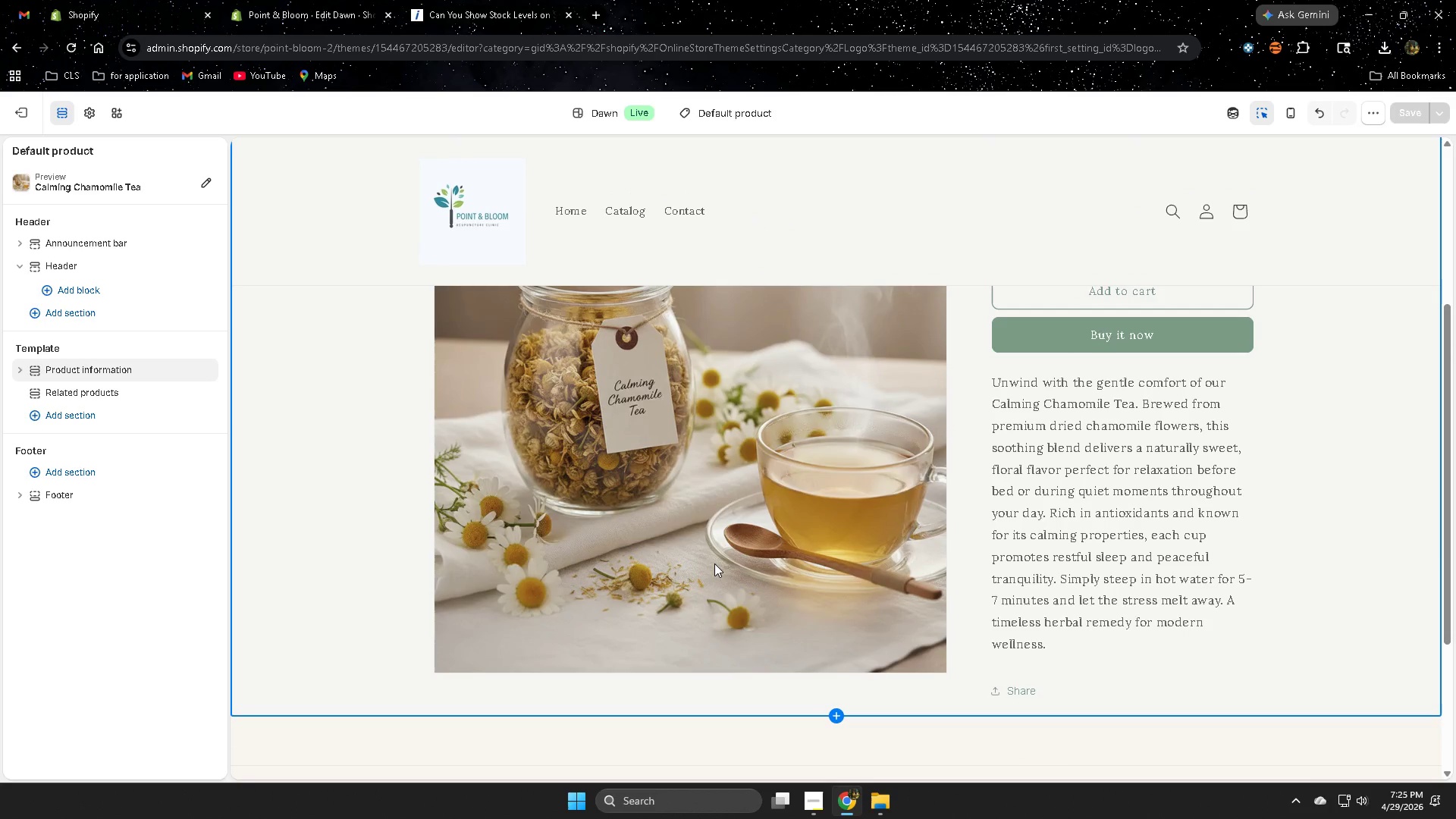 
wait(6.01)
 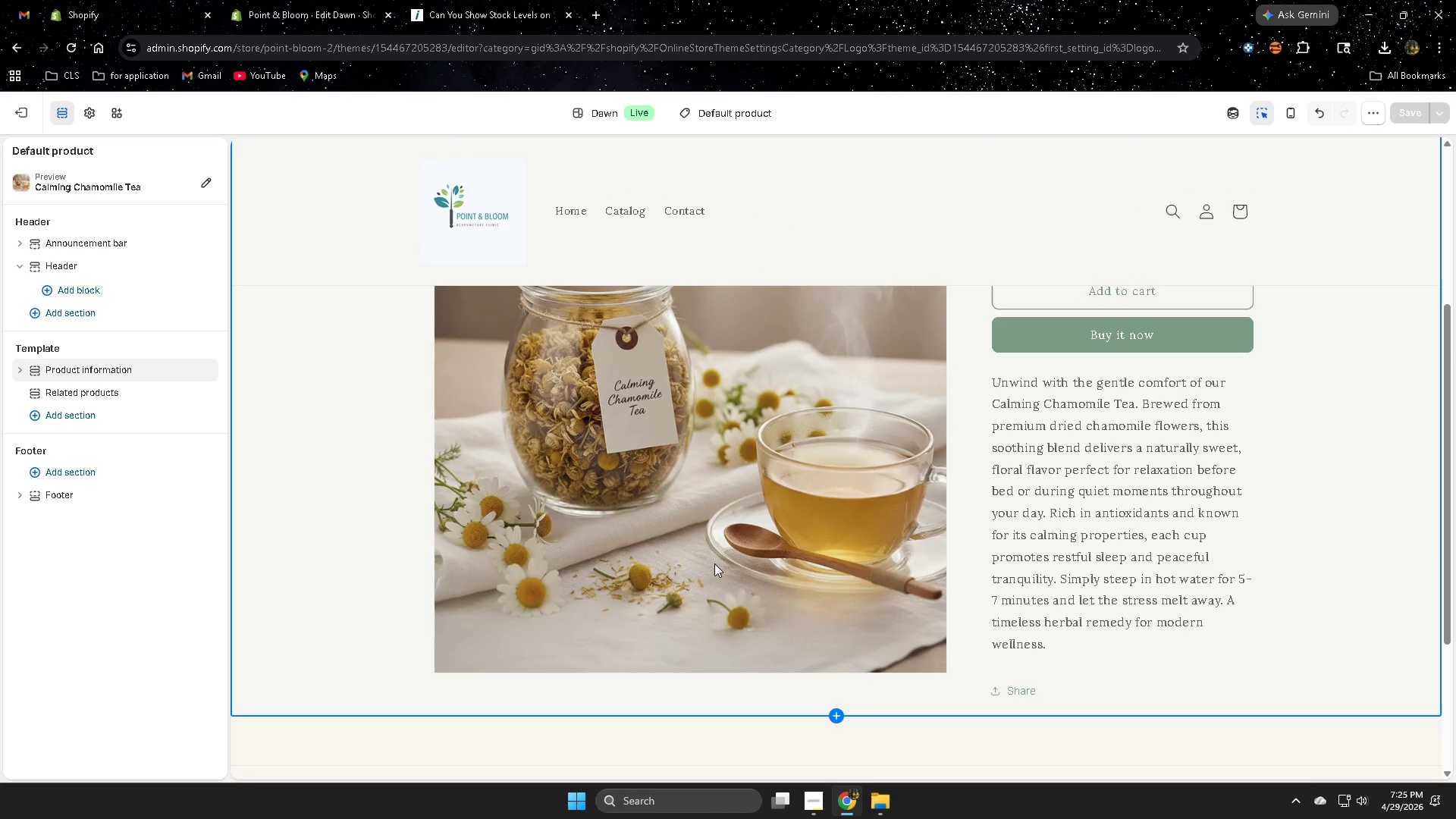 
scroll: coordinate [1316, 515], scroll_direction: down, amount: 3.0
 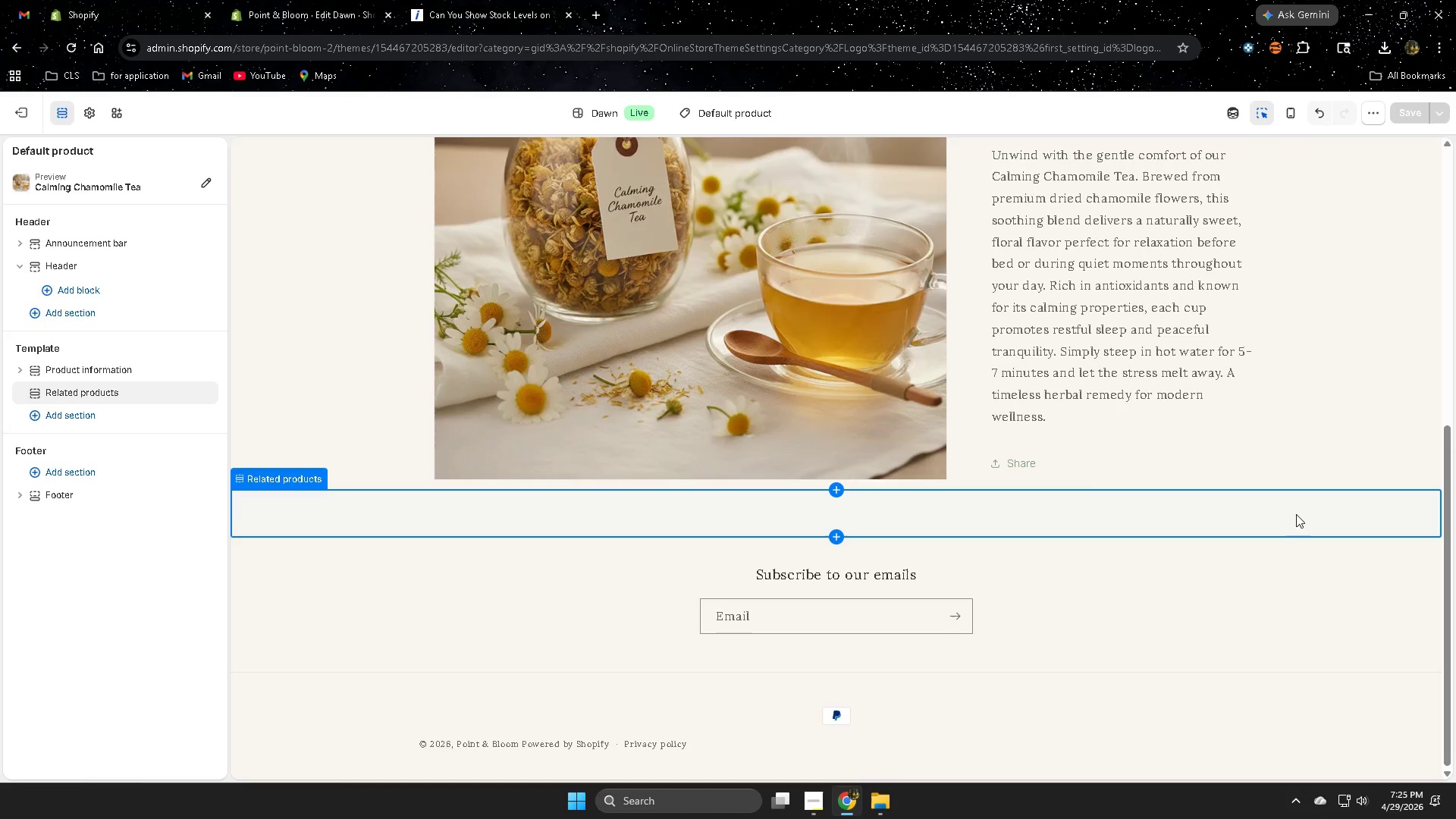 
scroll: coordinate [558, 376], scroll_direction: up, amount: 3.0
 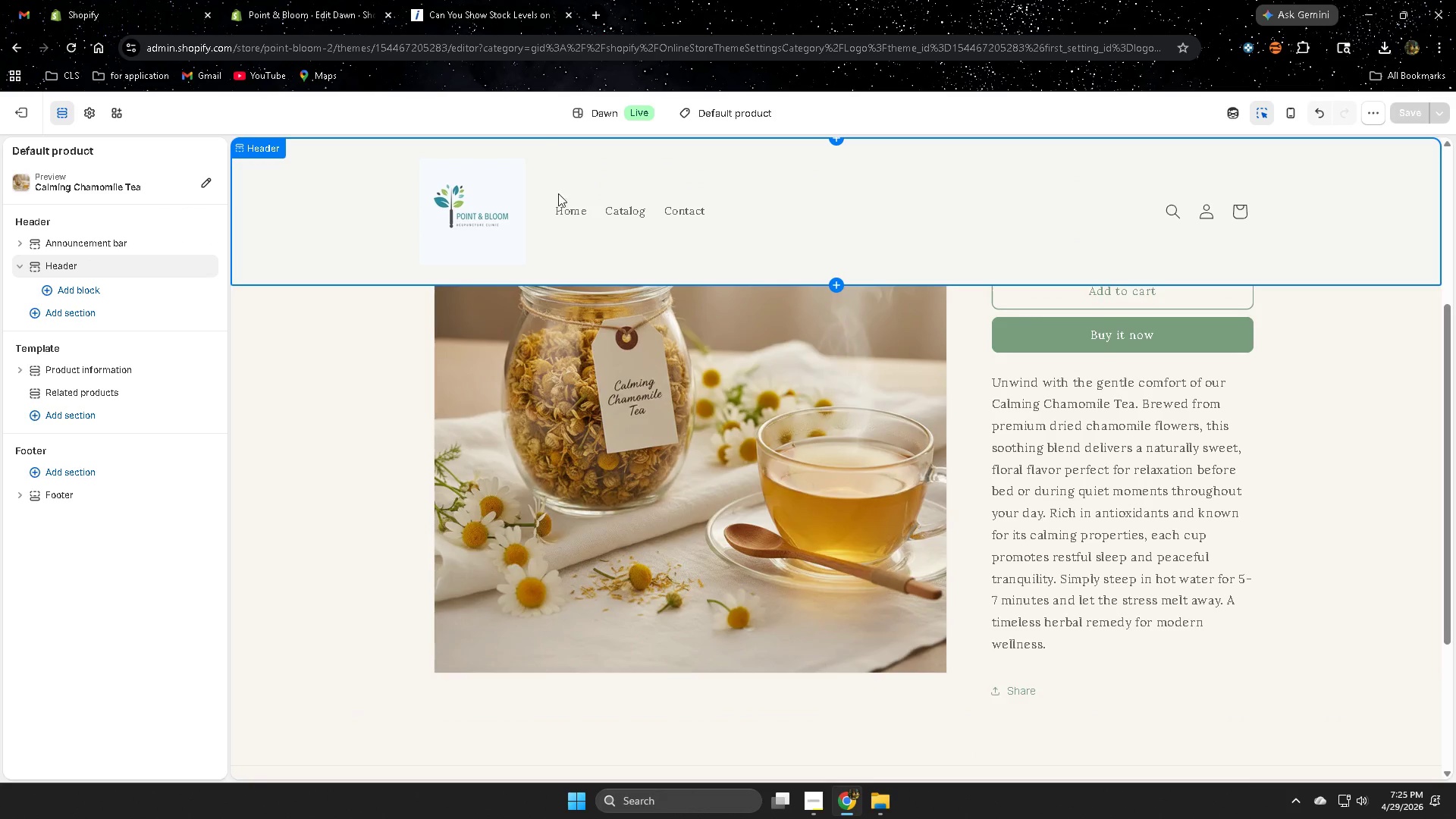 
left_click([566, 210])
 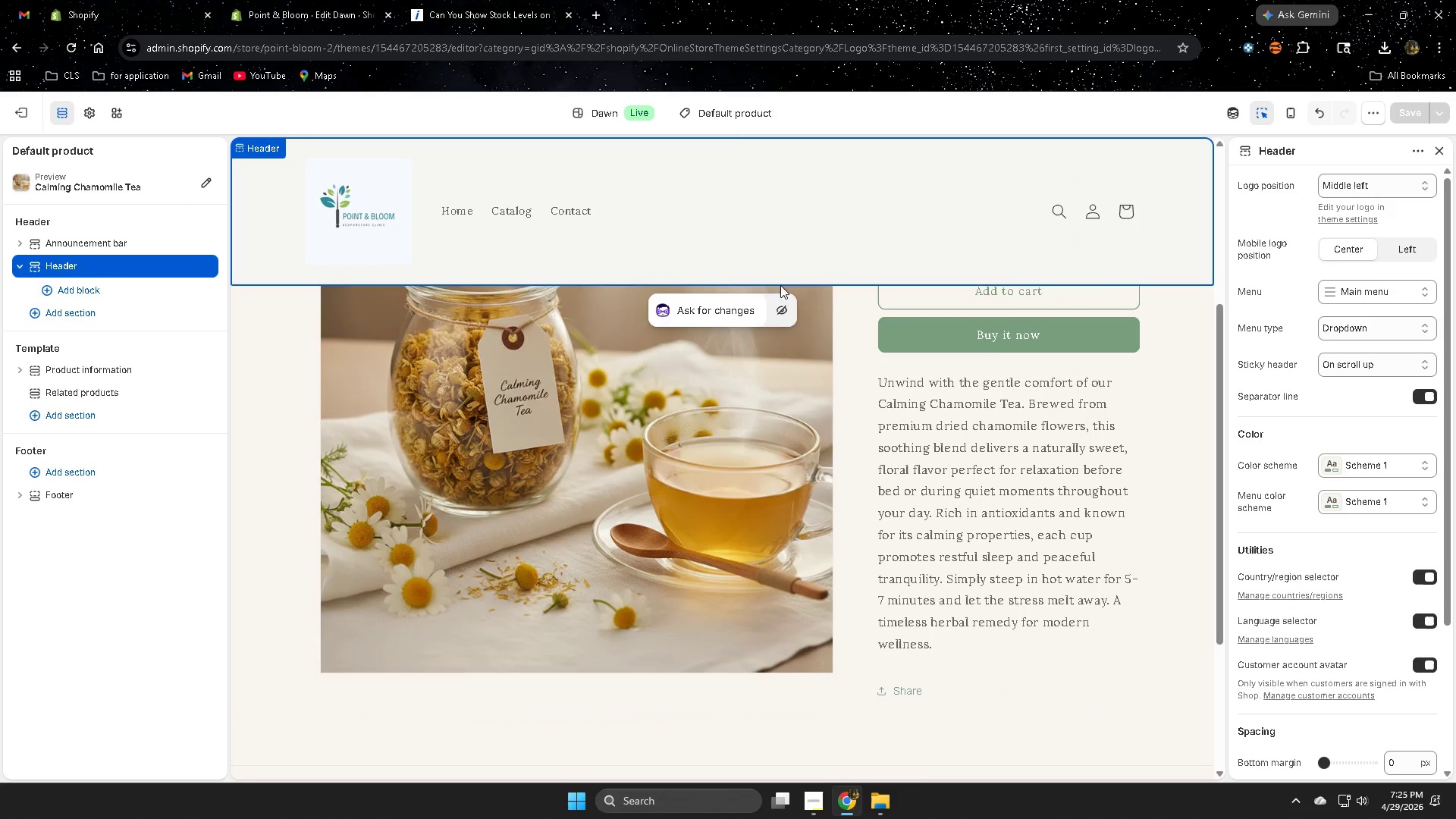 
left_click([463, 213])
 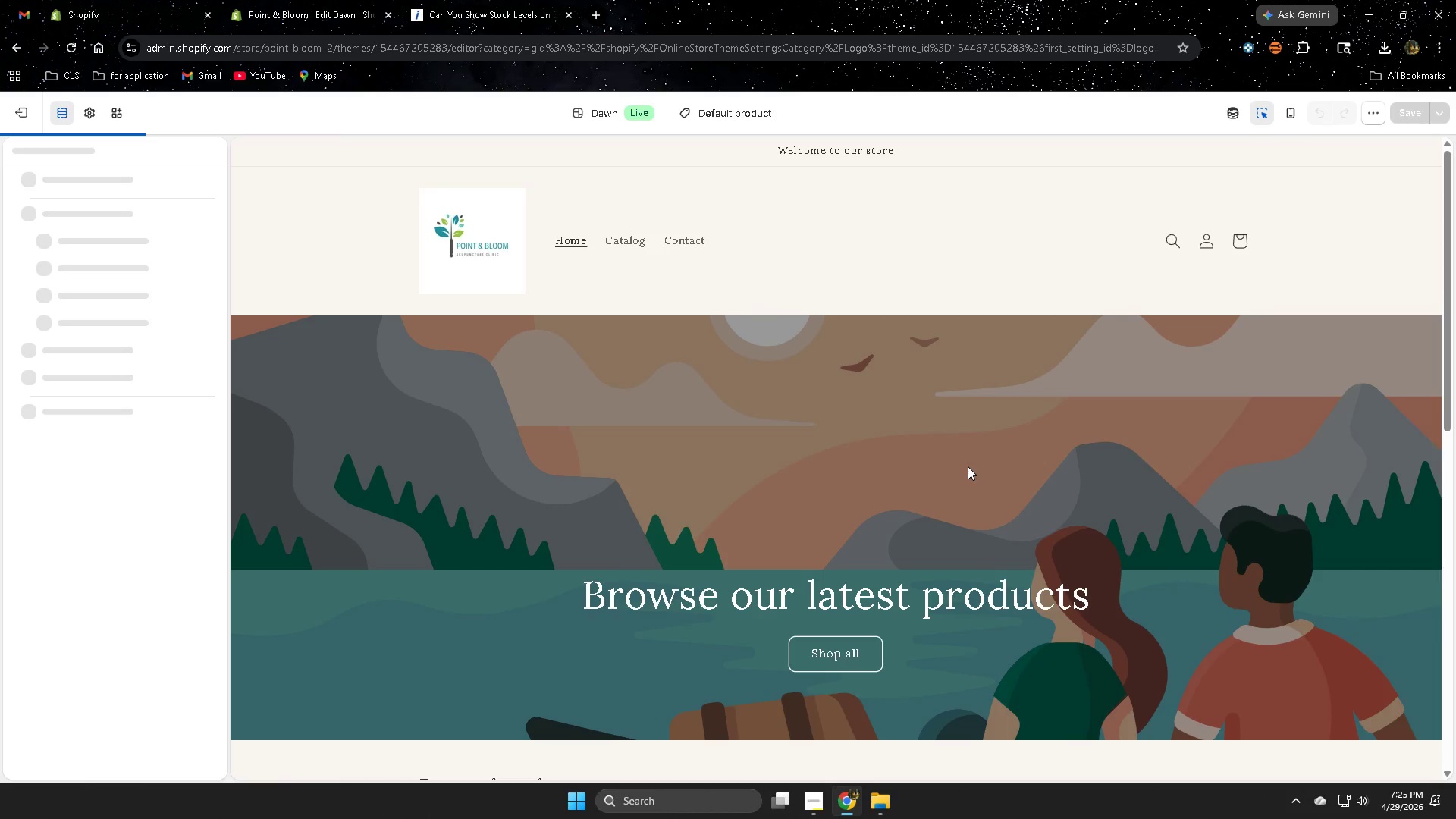 
scroll: coordinate [968, 466], scroll_direction: down, amount: 4.0
 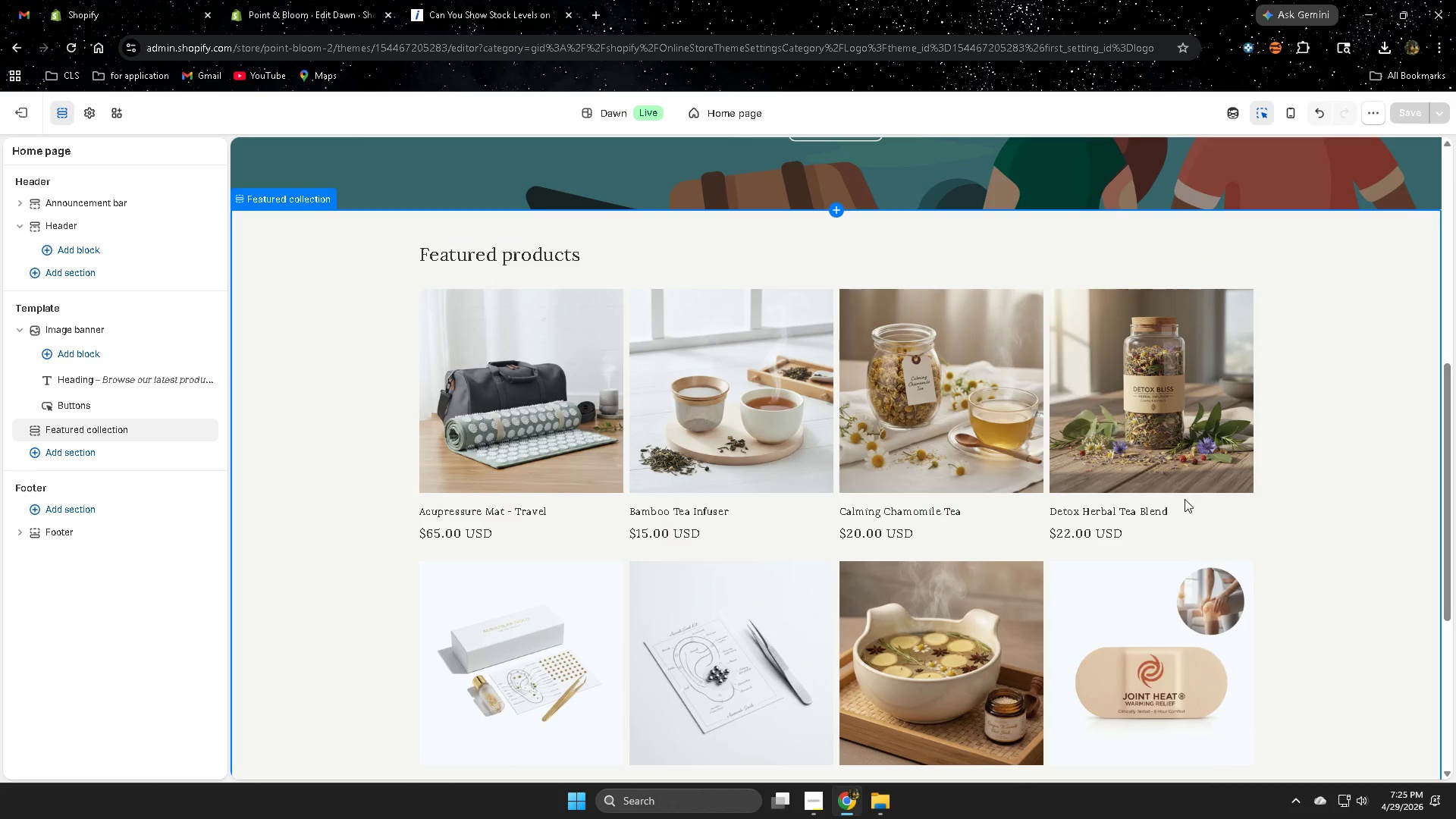 
wait(14.18)
 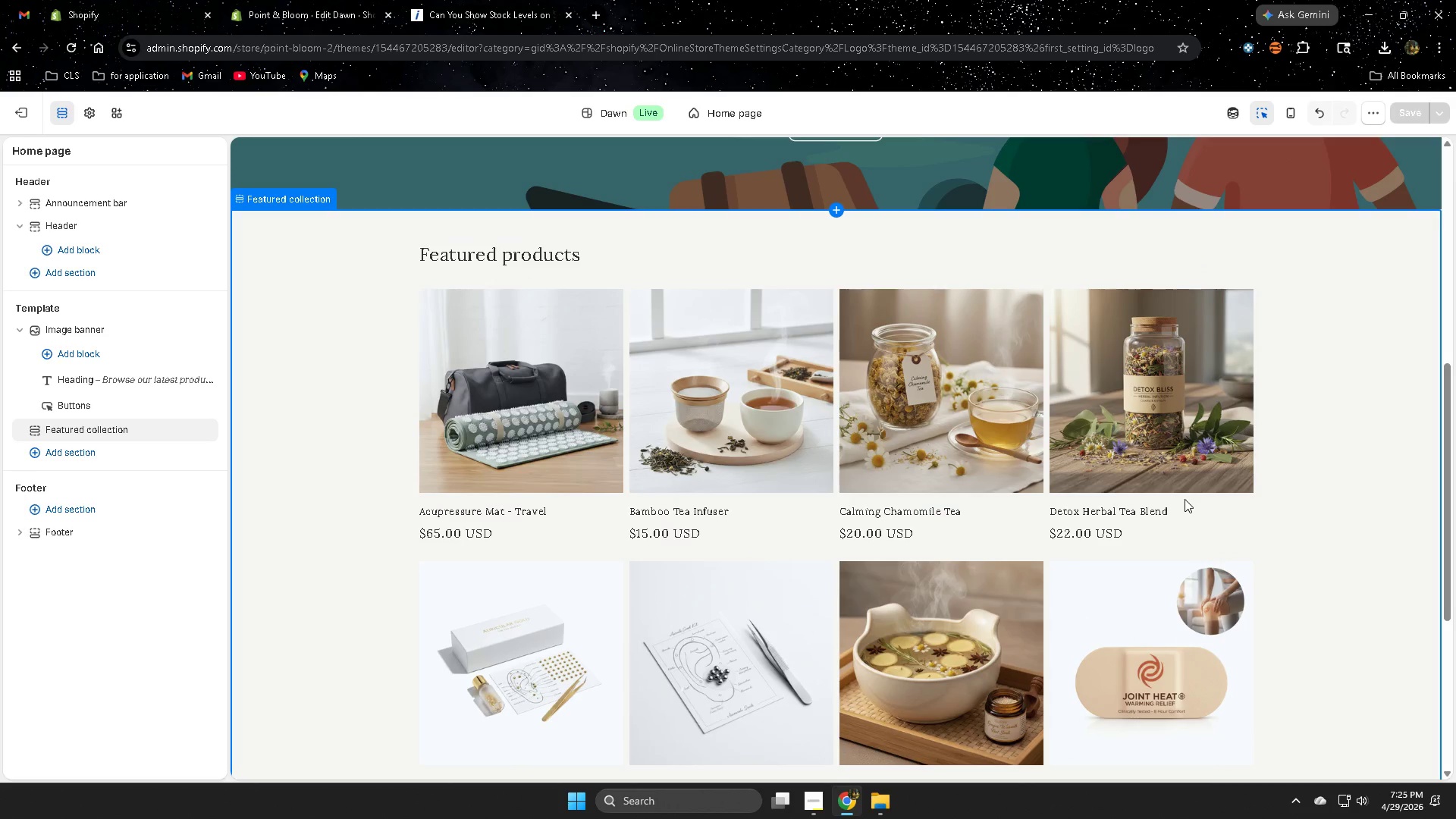 
left_click([20, 116])
 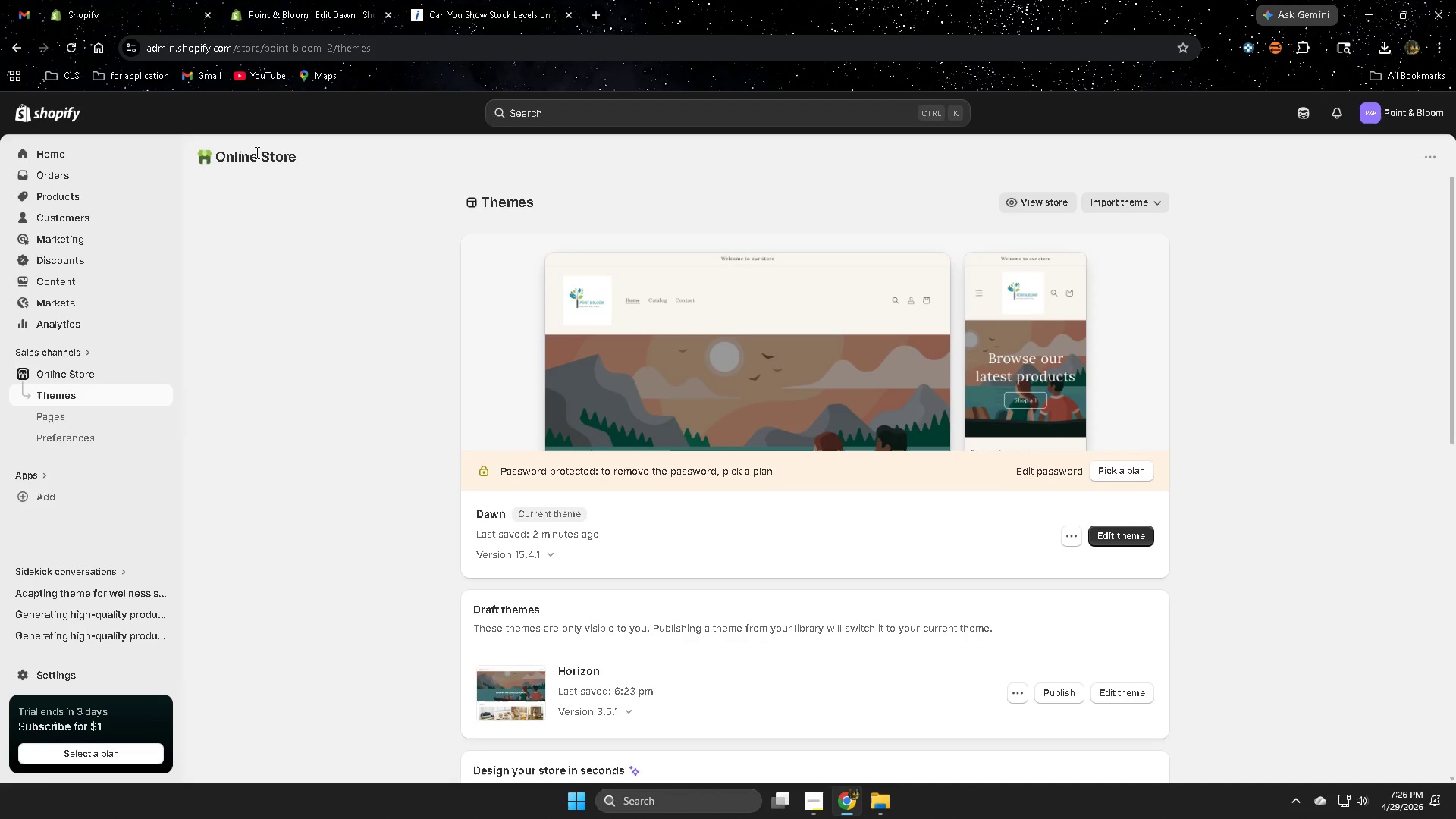 
left_click([295, 11])
 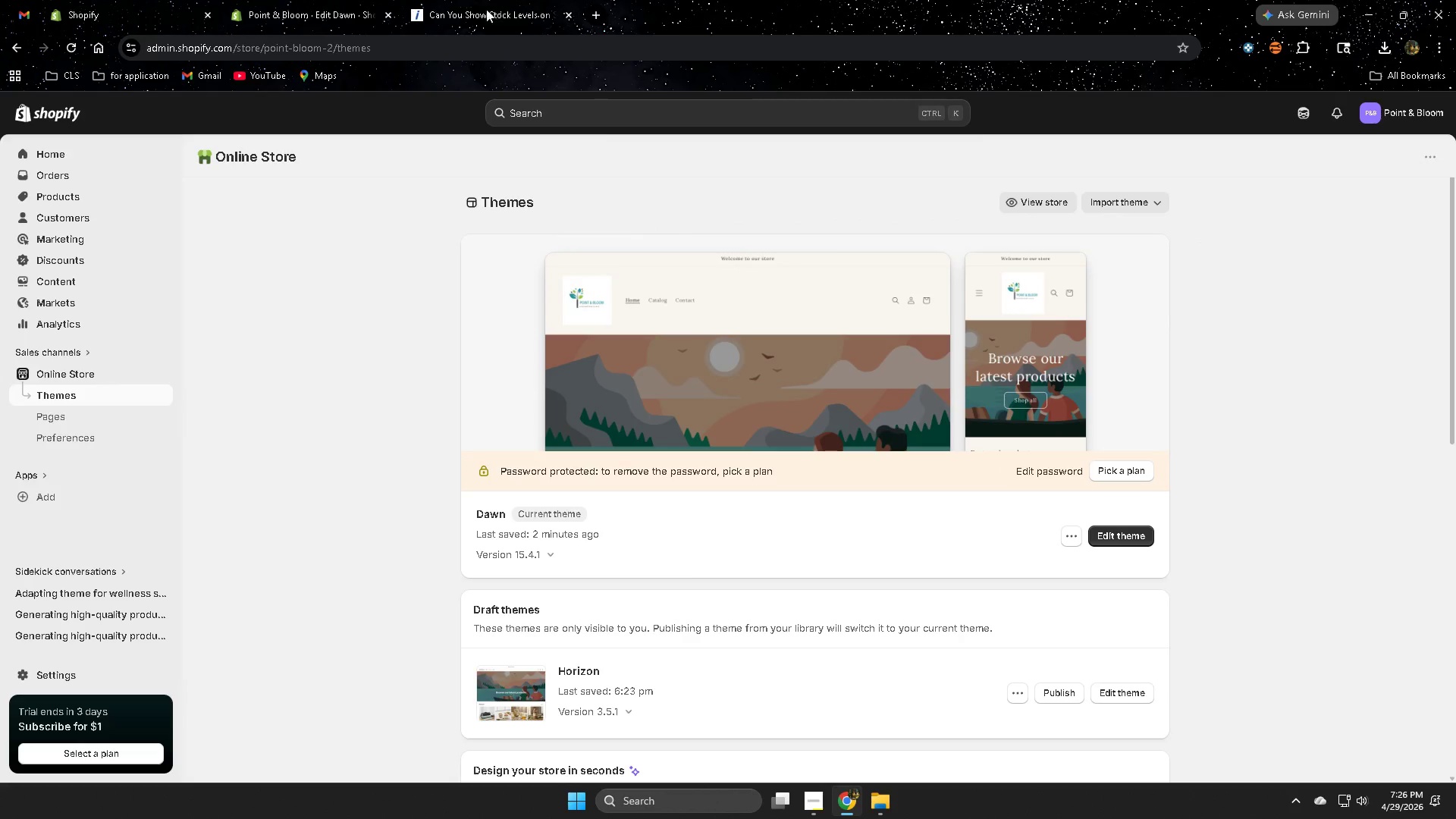 
left_click([499, 9])
 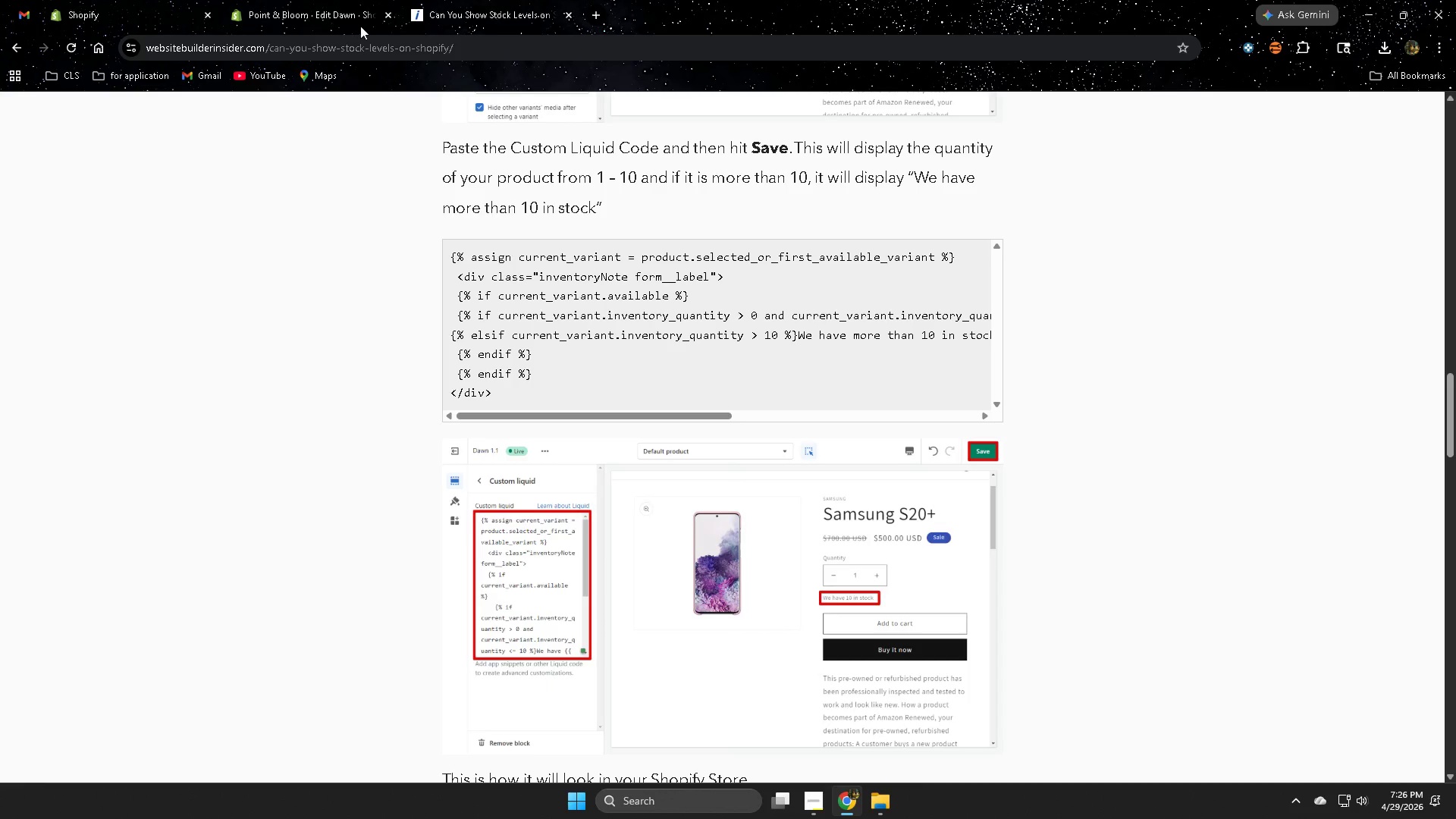 
left_click([292, 12])
 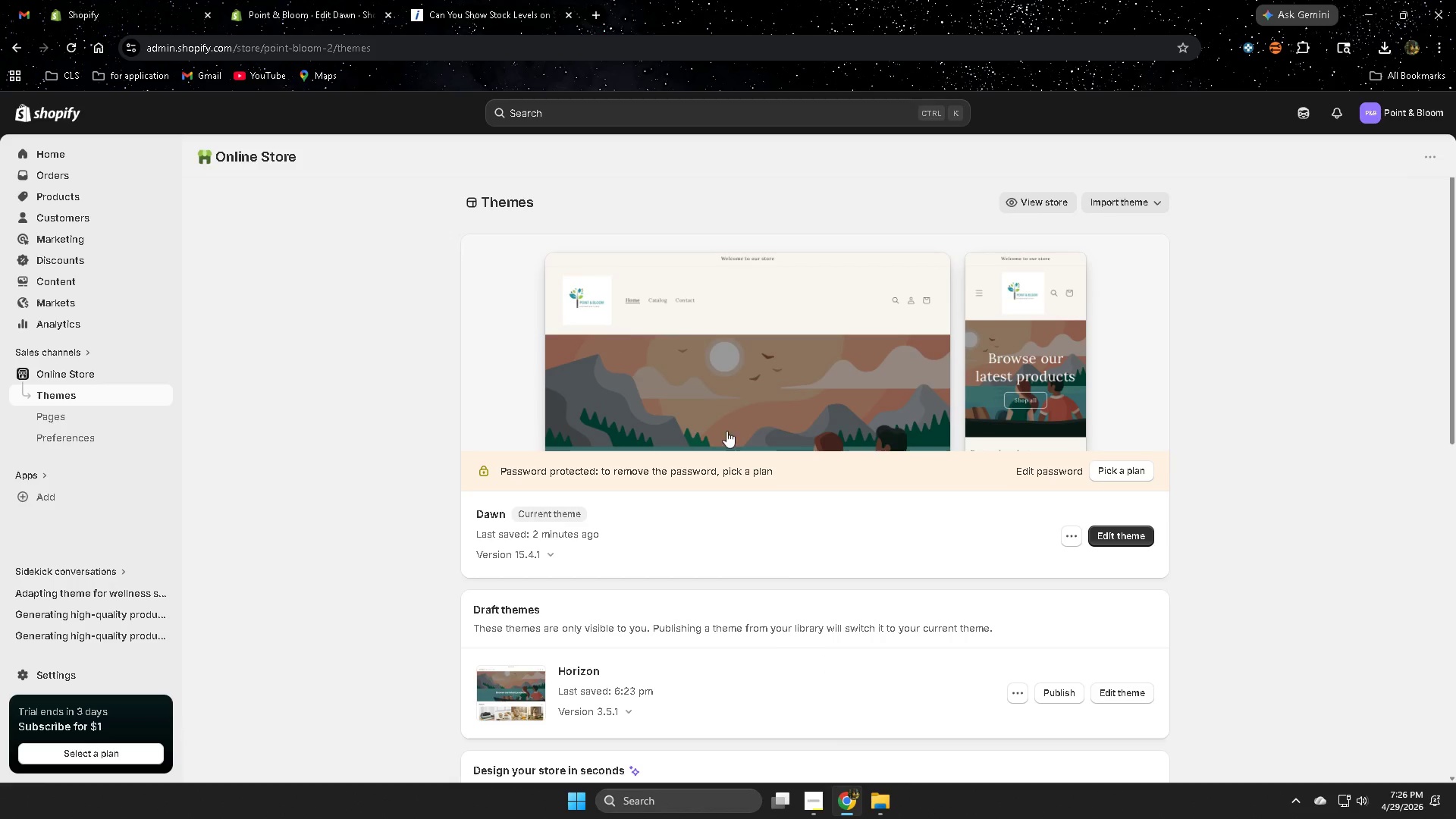 
wait(7.56)
 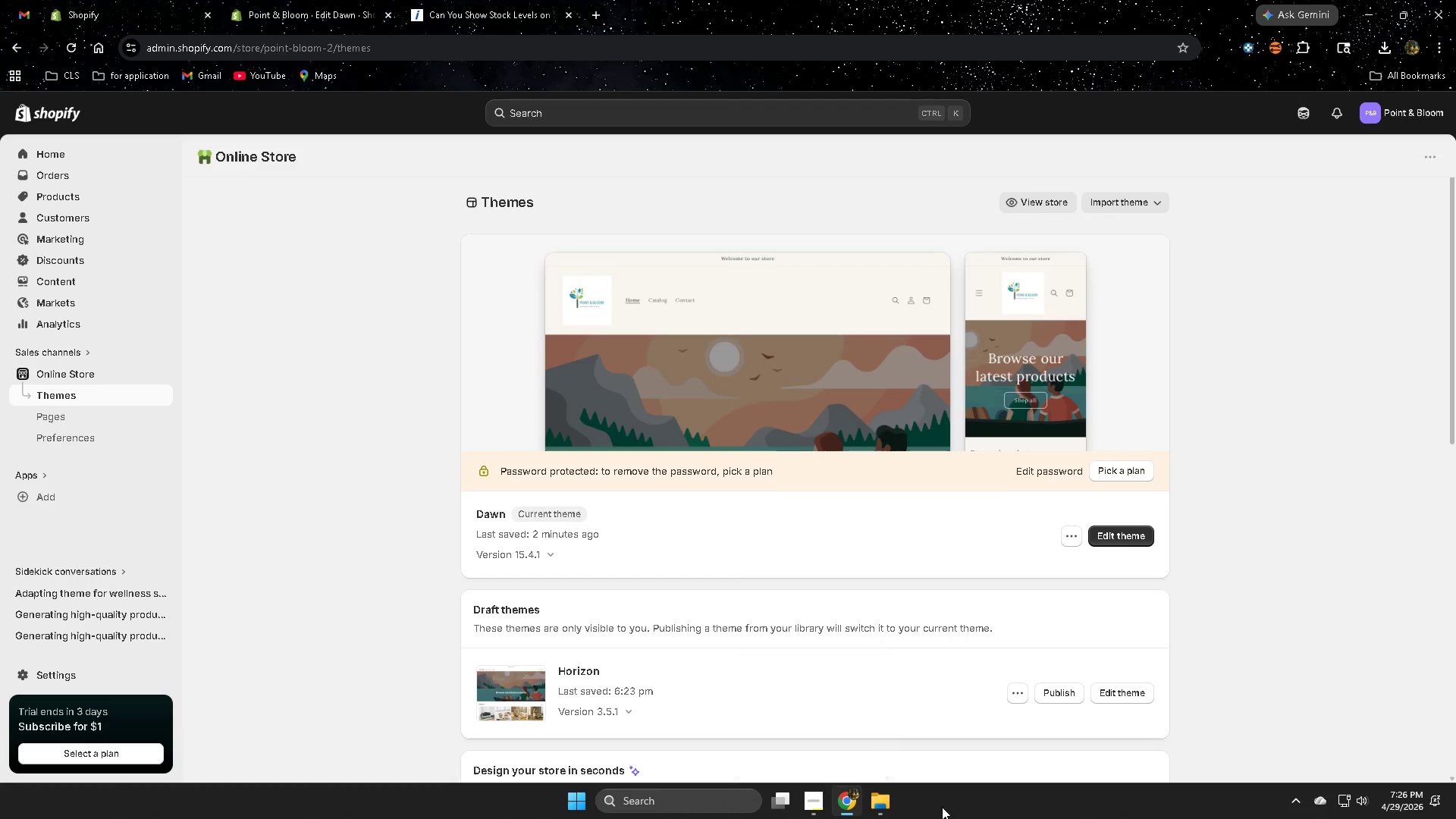 
left_click([886, 800])
 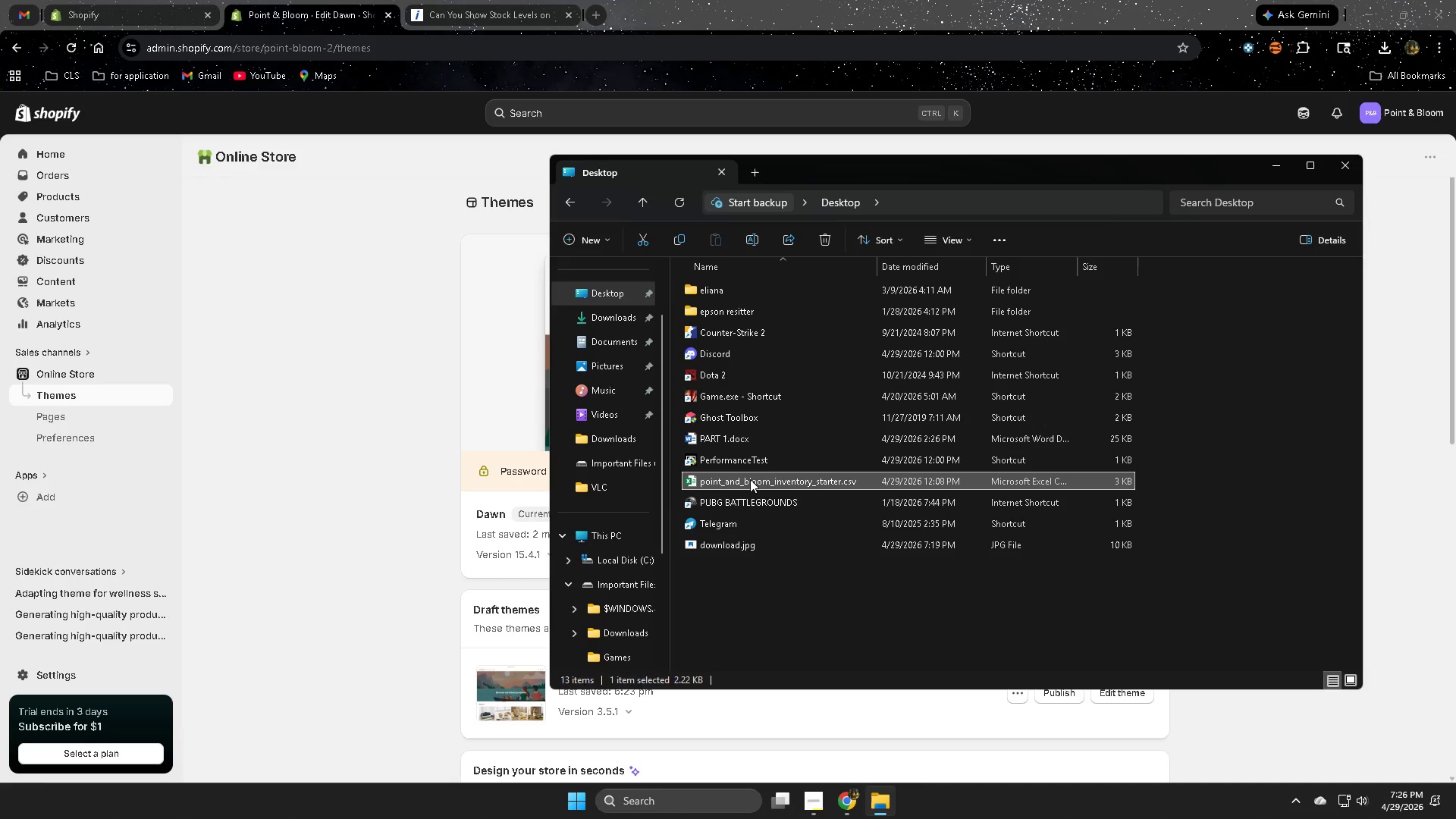 
double_click([750, 479])
 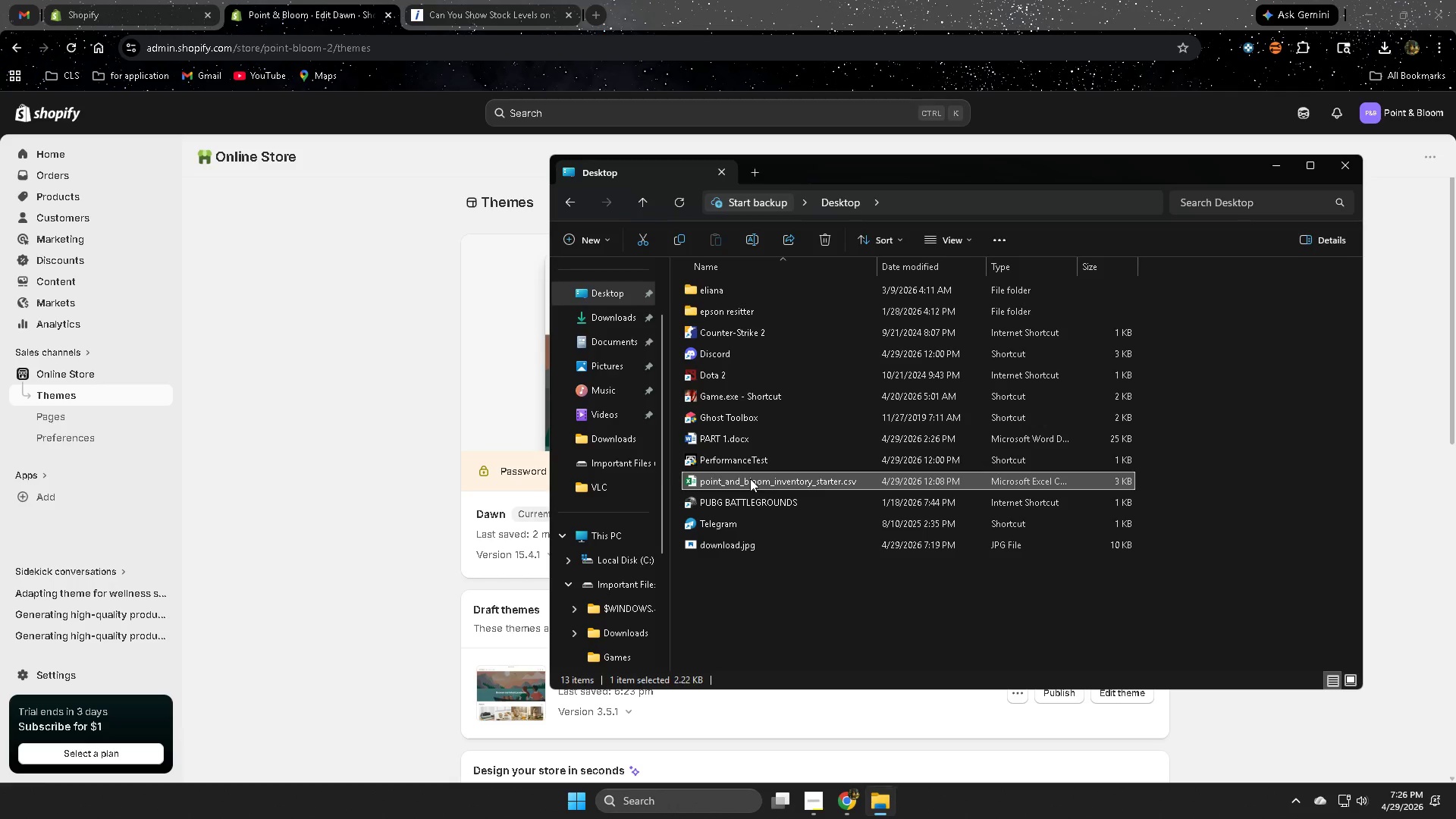 
mouse_move([885, 797])
 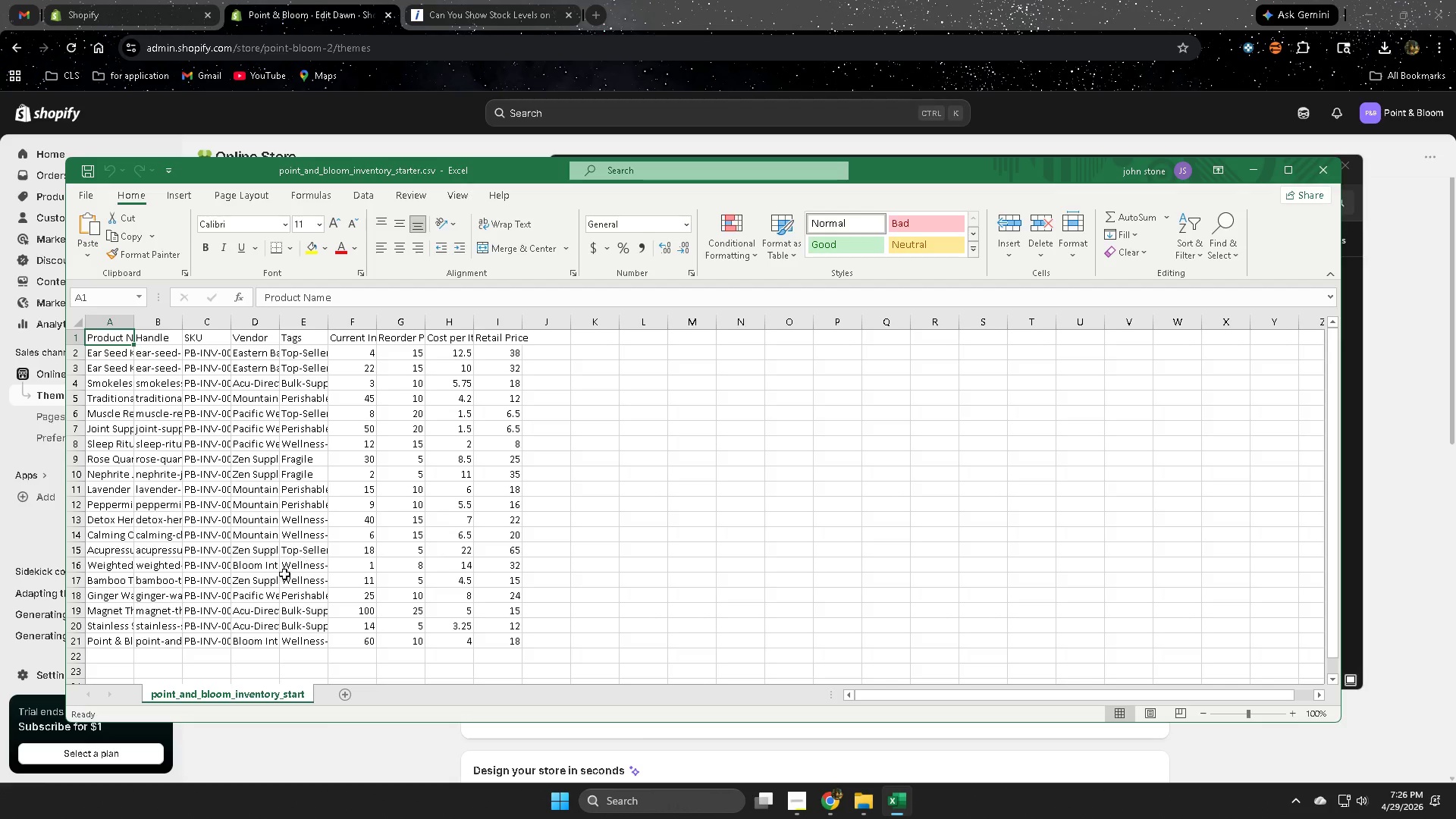 
wait(5.13)
 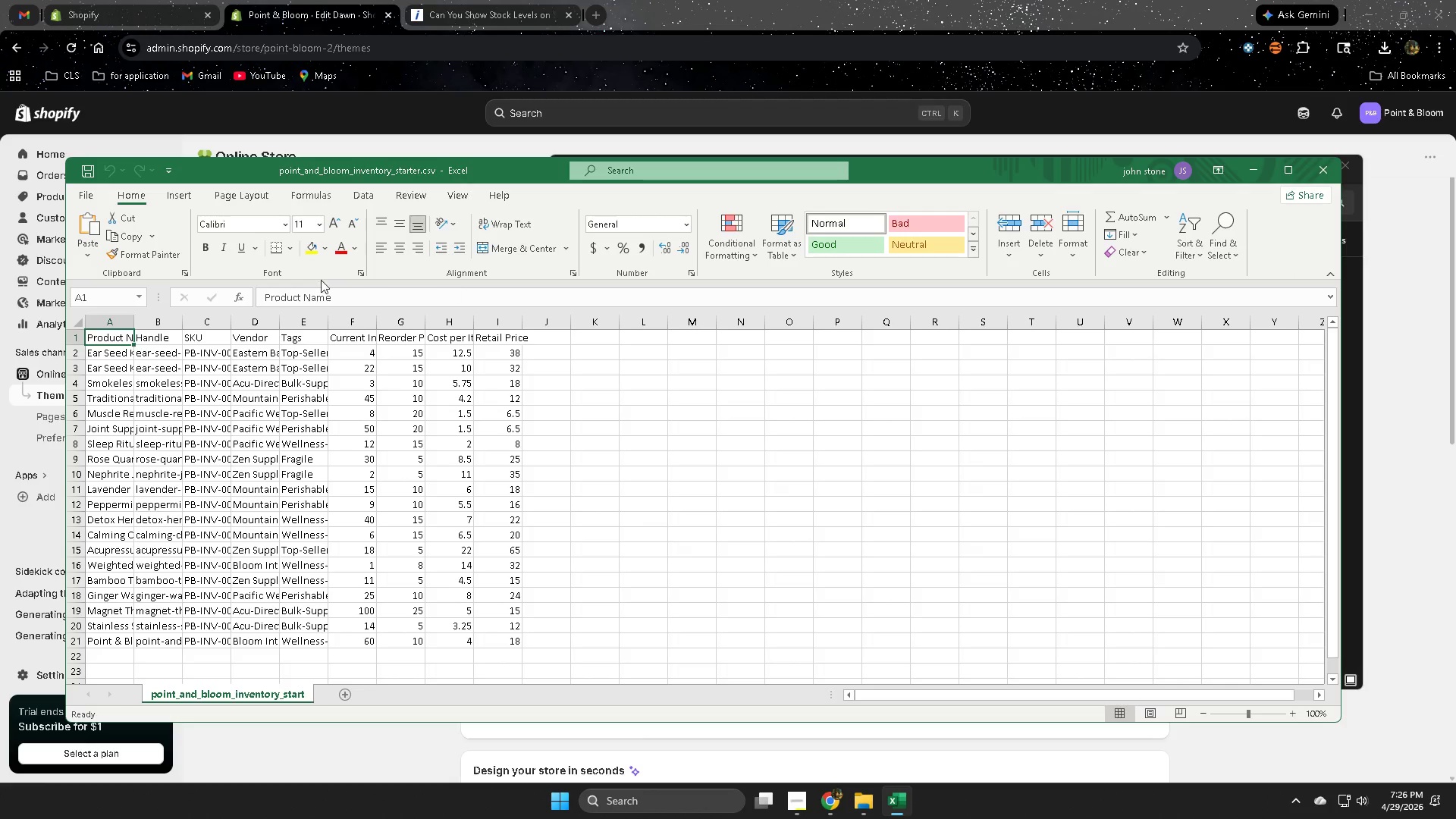 
double_click([100, 565])
 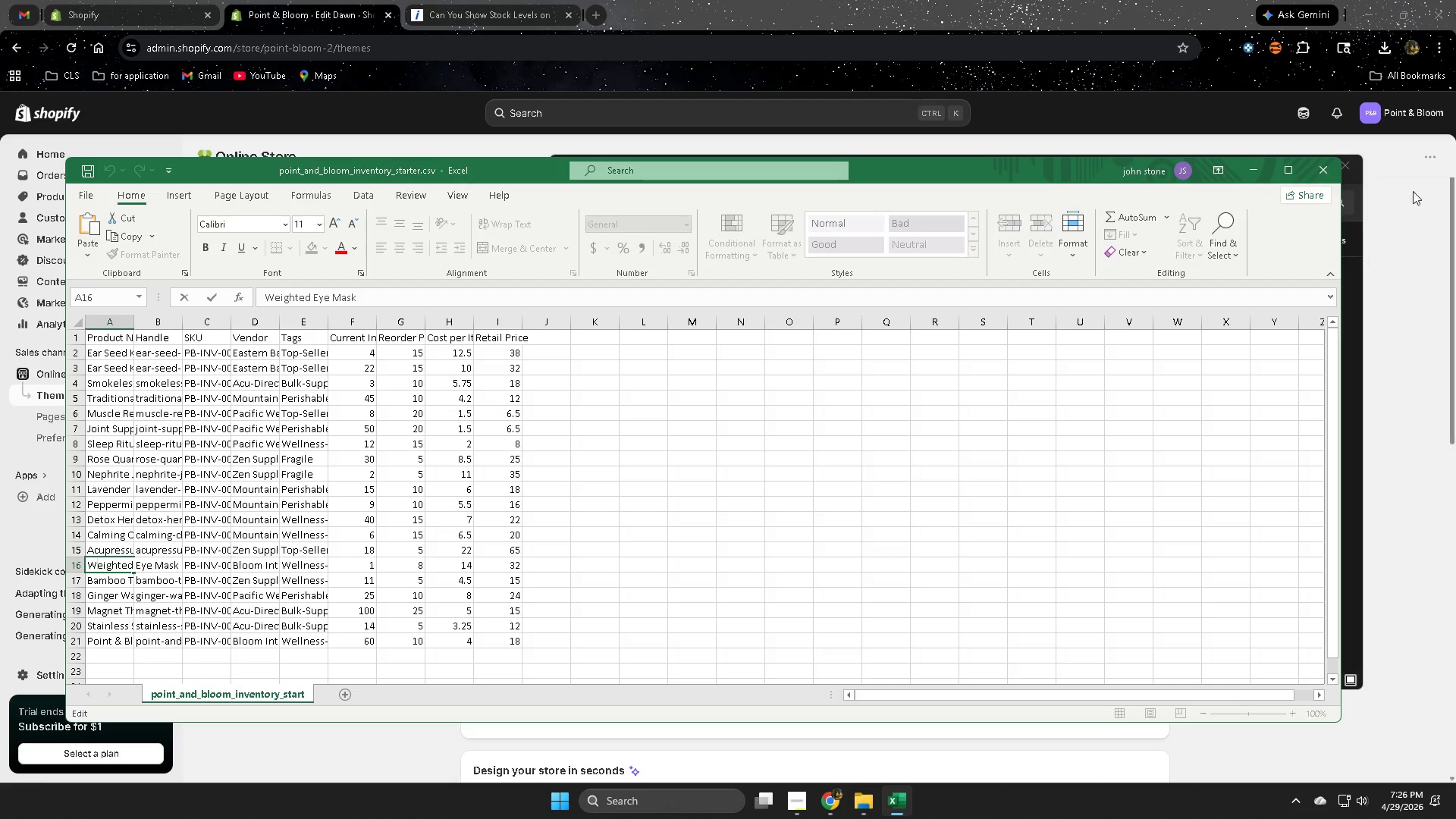 
left_click([1250, 170])
 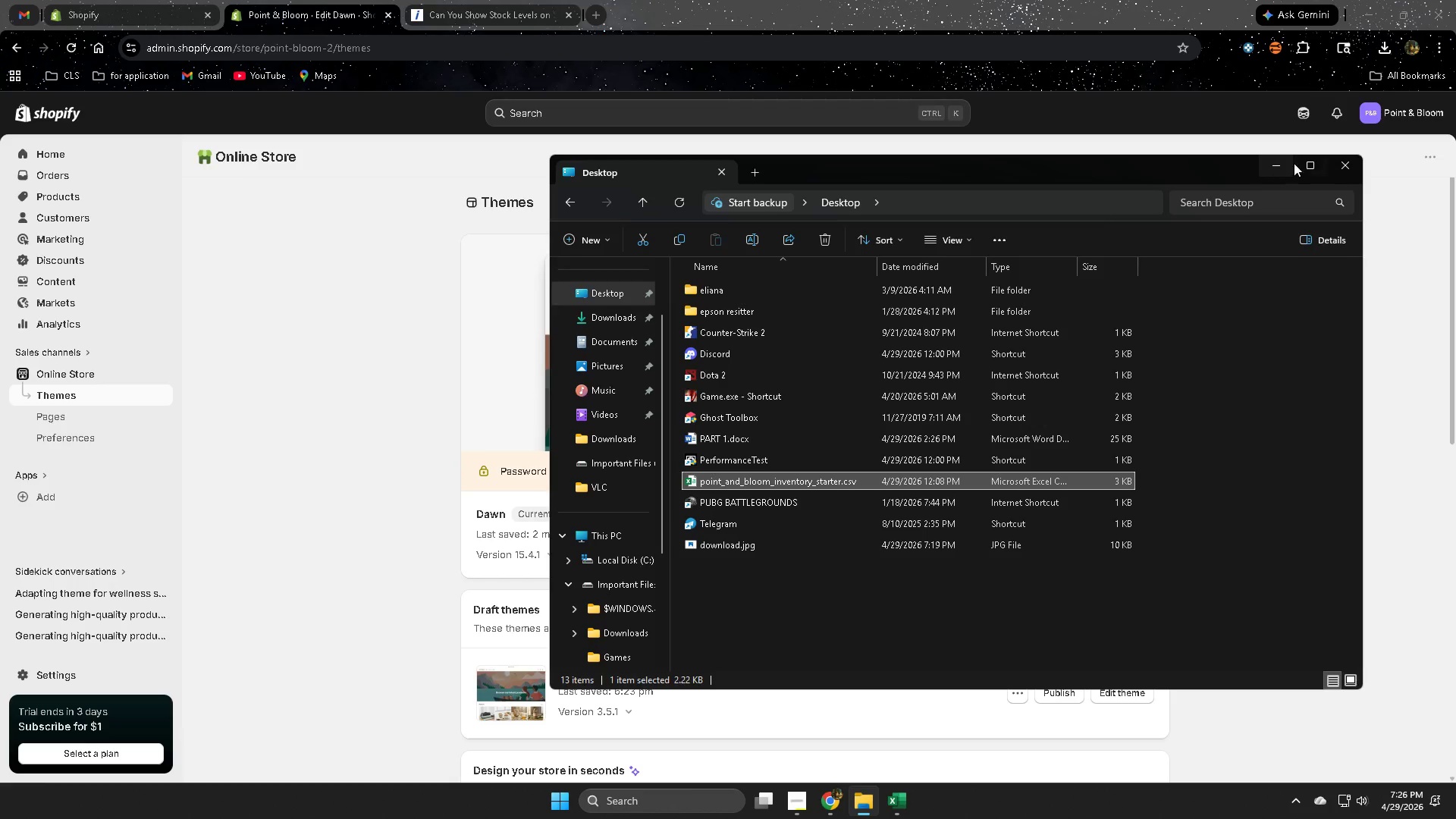 
left_click([1337, 158])
 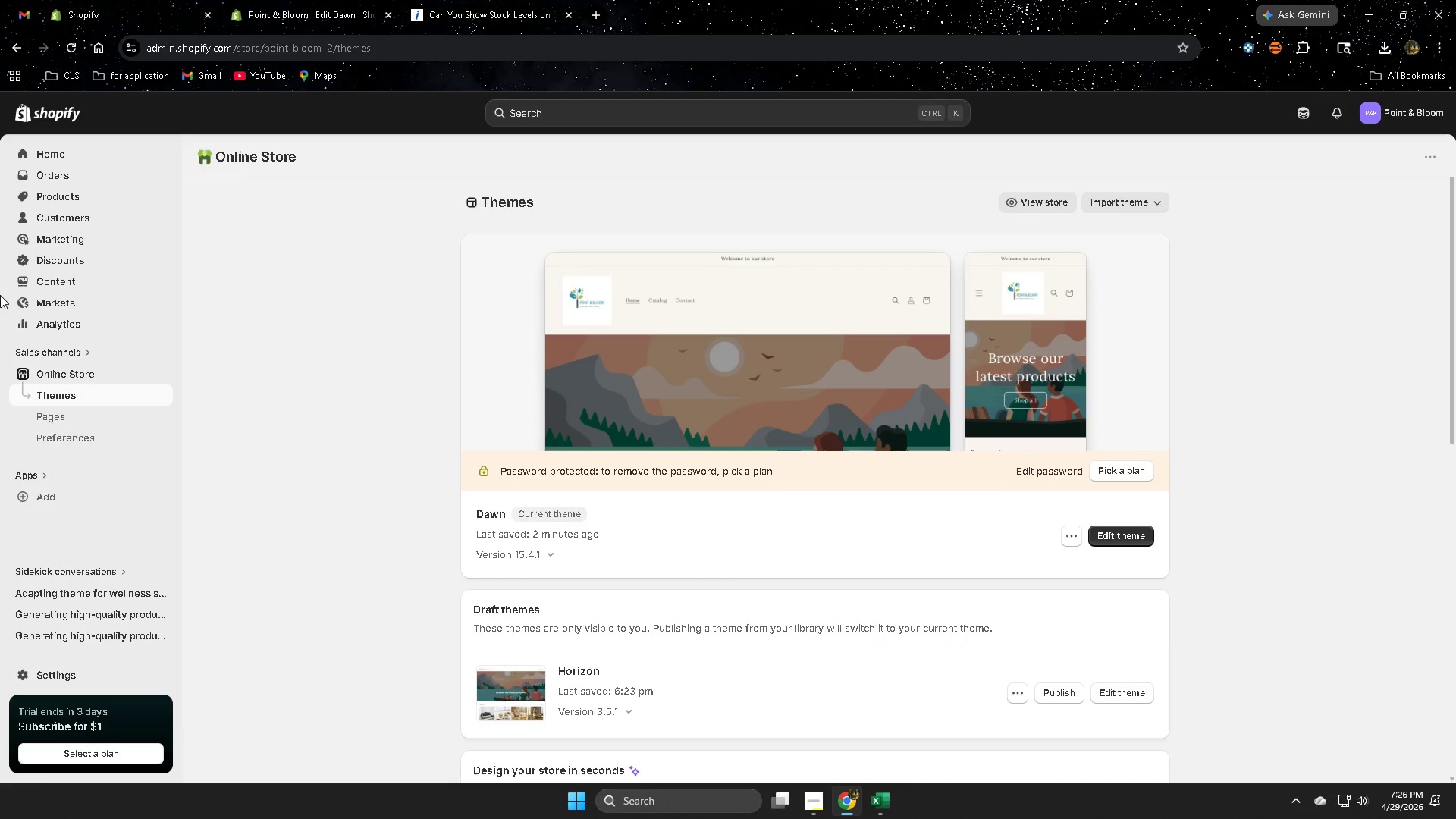 
wait(6.66)
 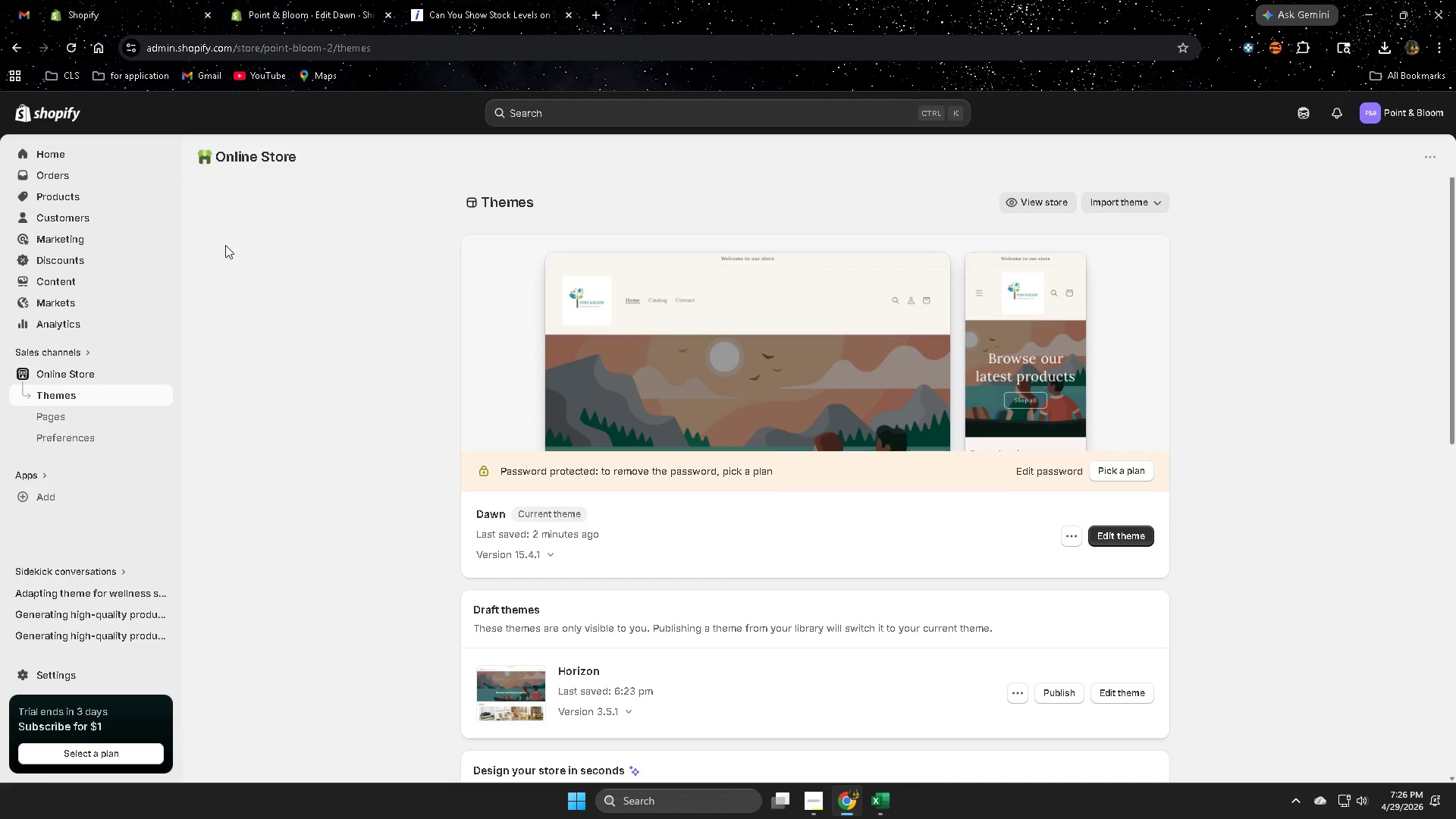 
left_click([493, 12])
 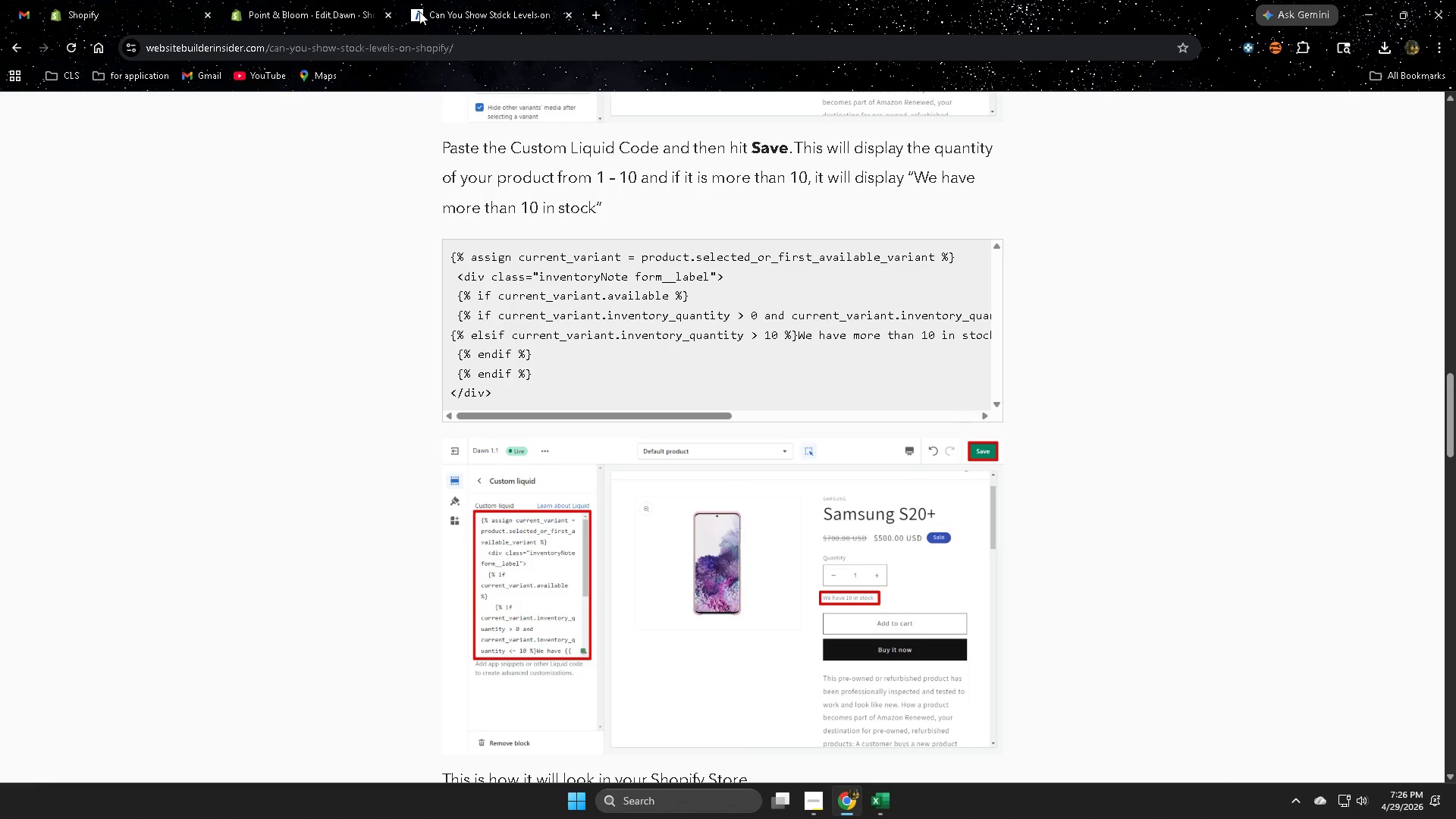 
left_click([290, 7])
 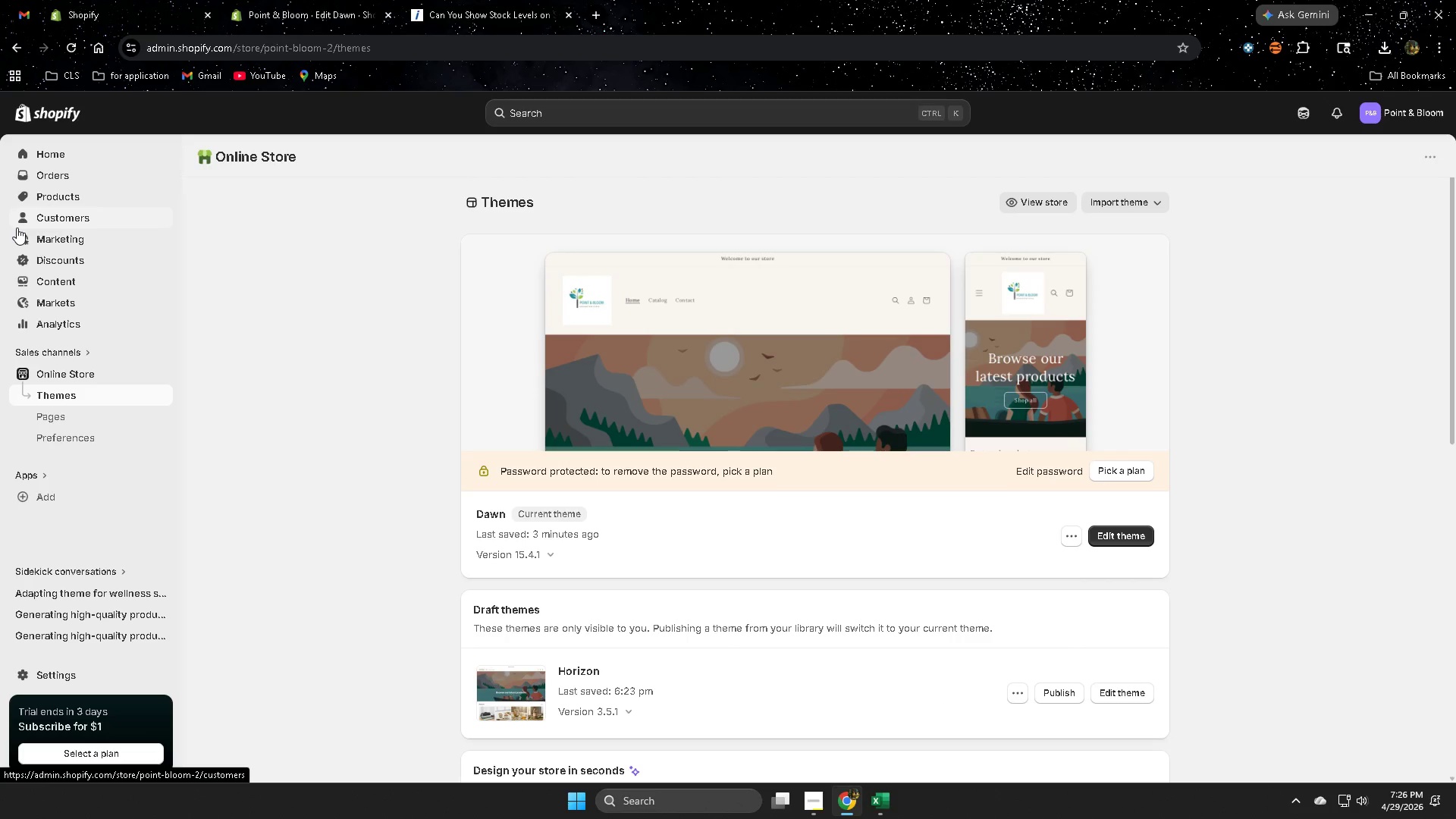 
wait(9.64)
 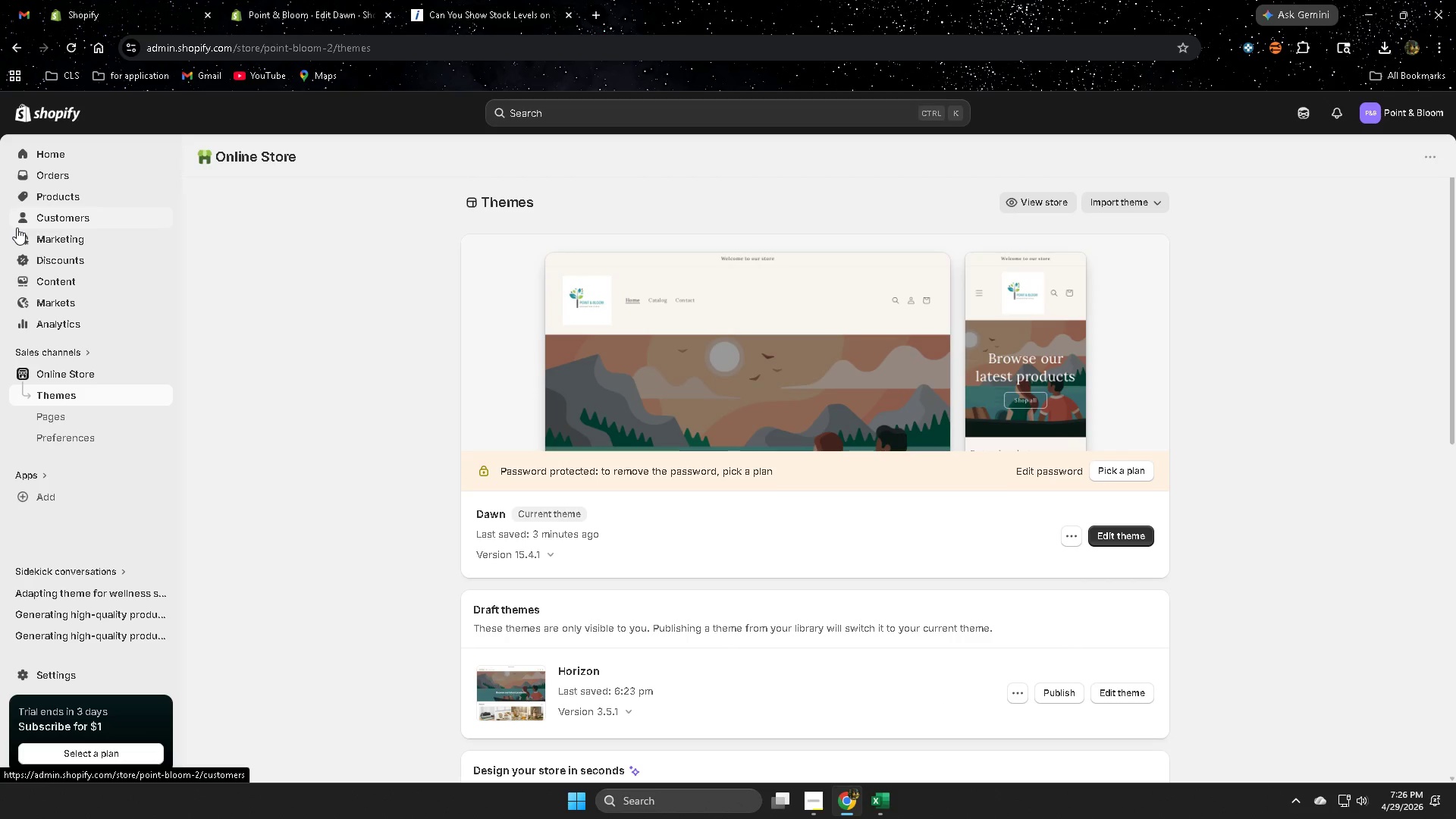 
left_click([53, 193])
 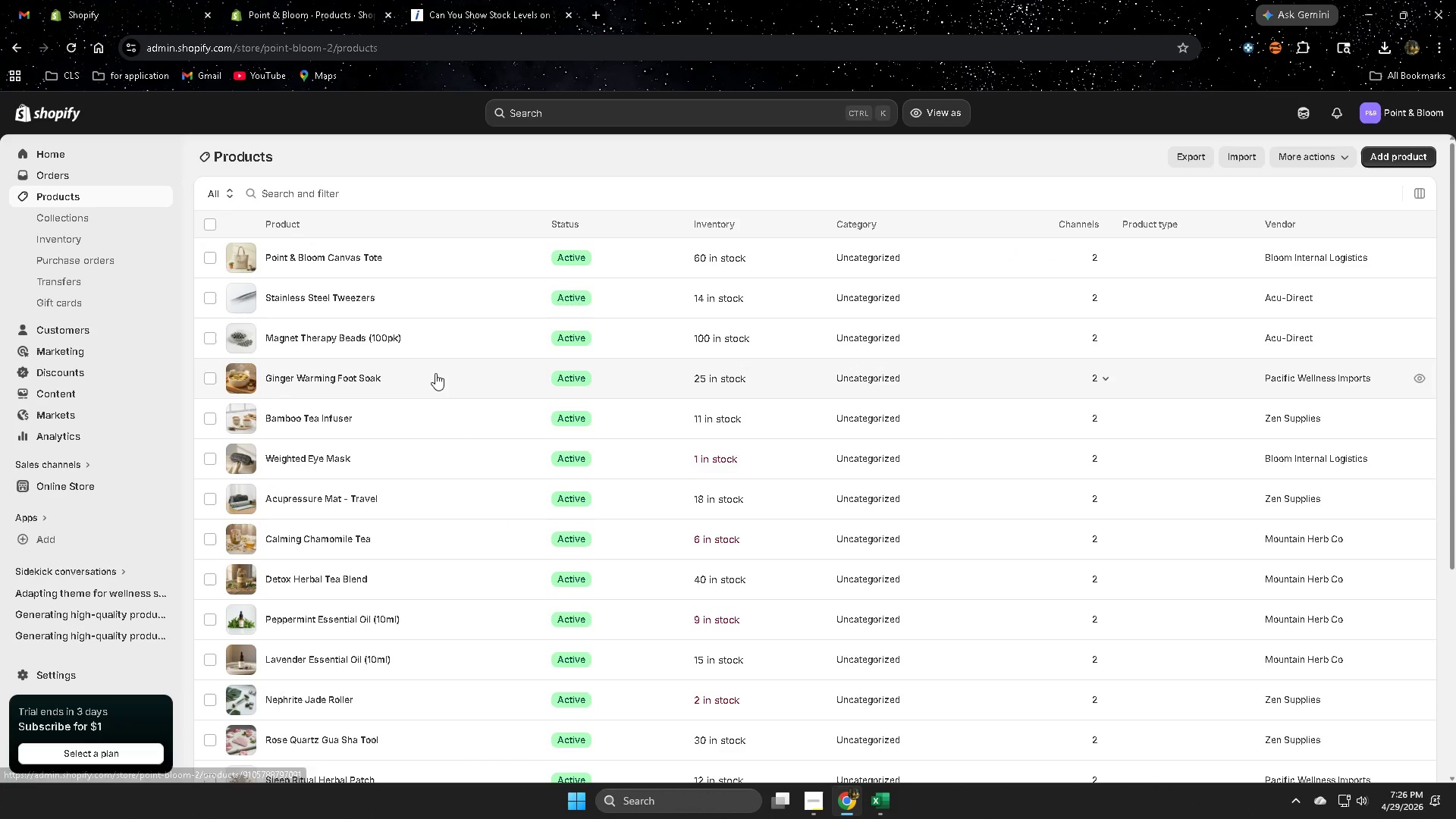 
wait(8.78)
 